 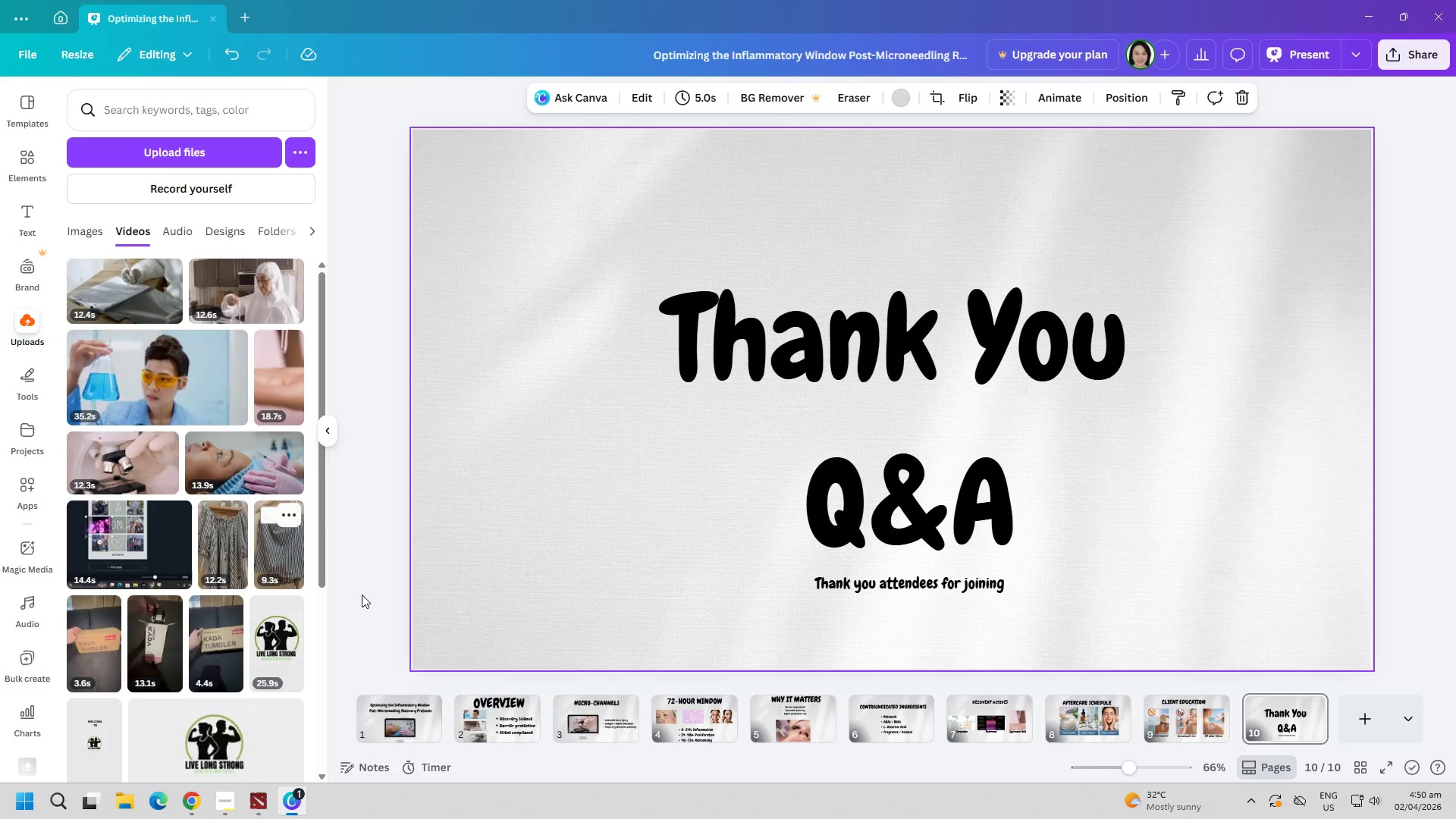 
left_click([513, 705])
 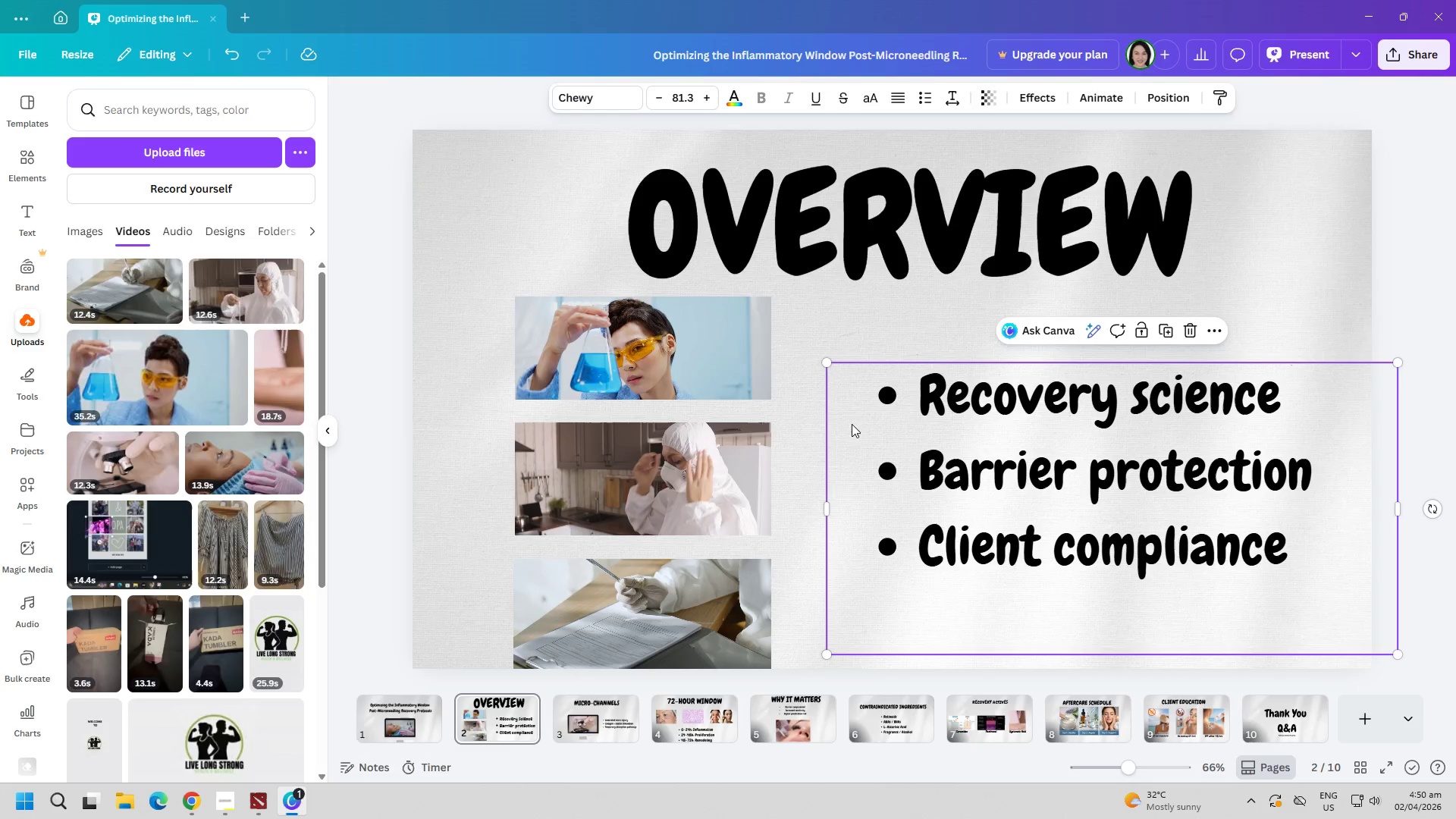 
double_click([651, 471])
 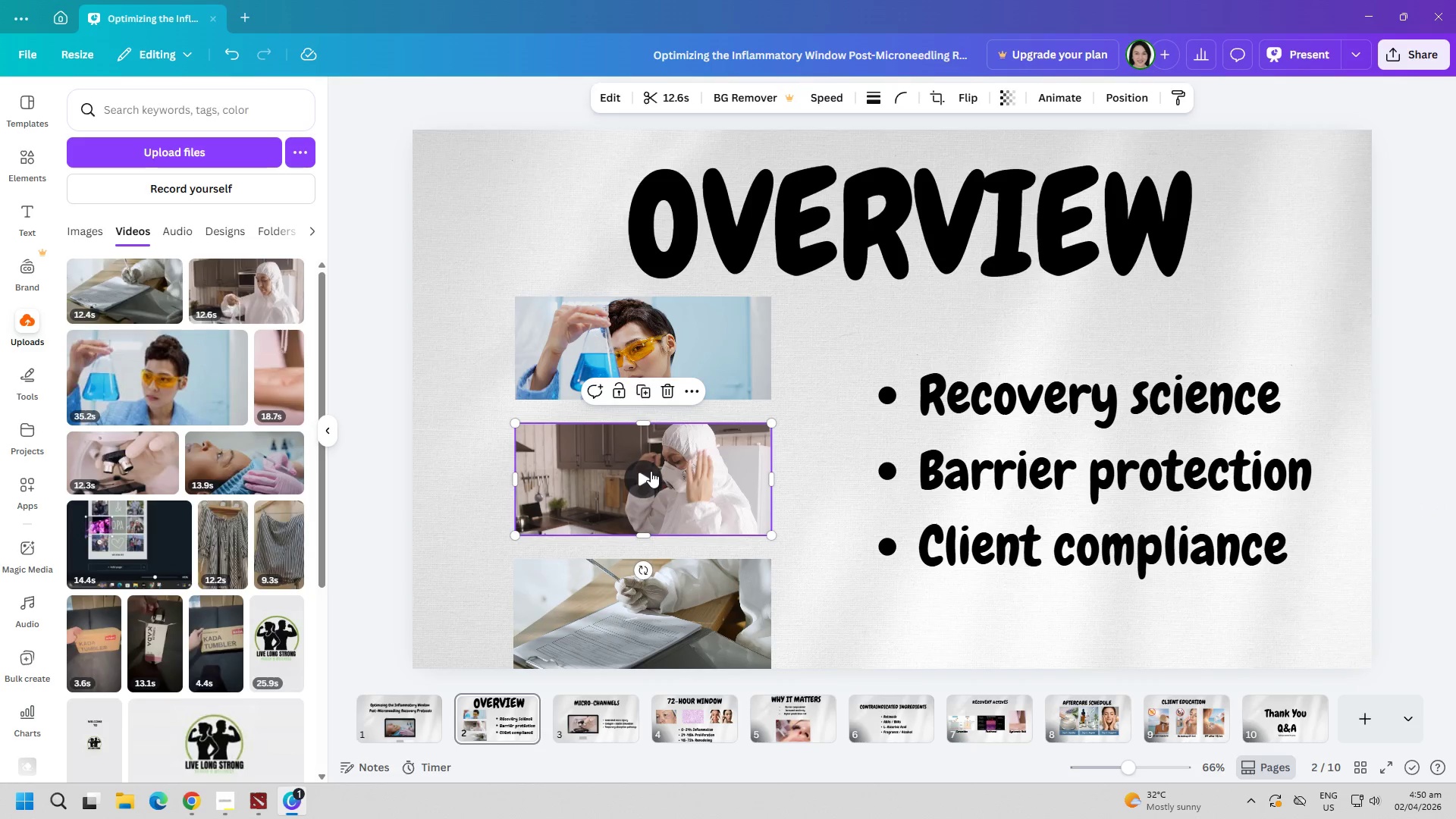 
triple_click([651, 471])
 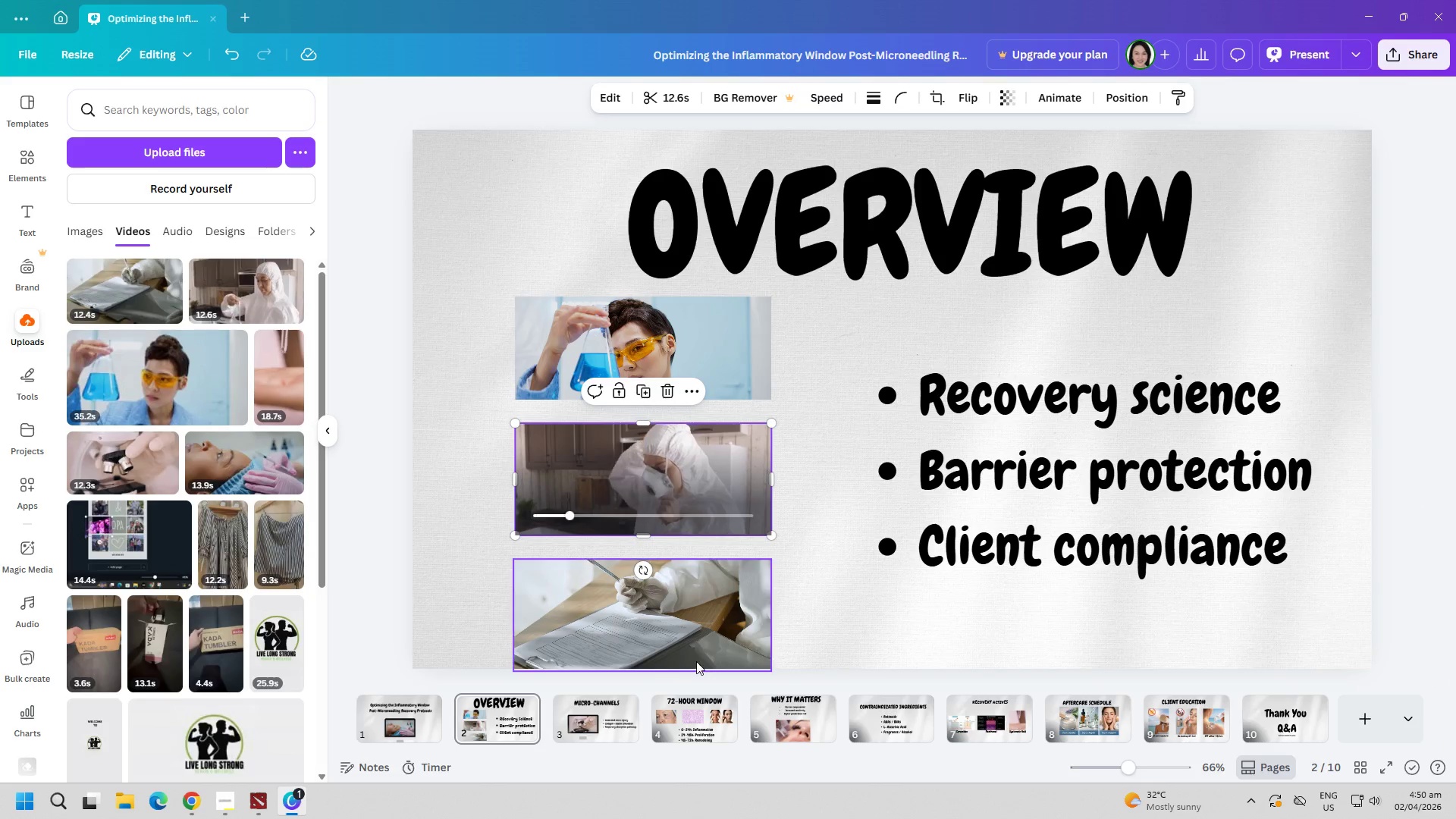 
left_click([628, 595])
 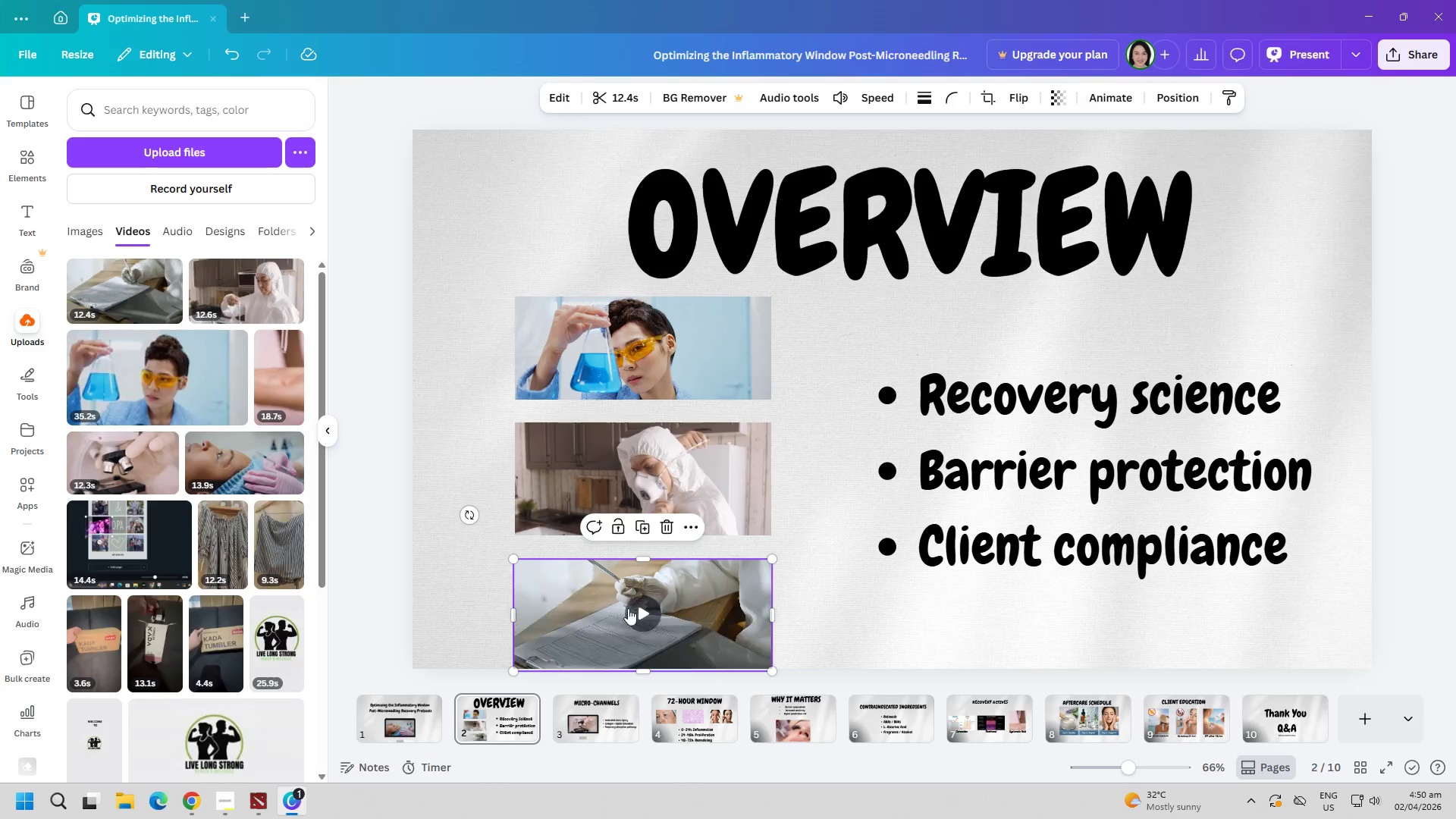 
left_click([636, 615])
 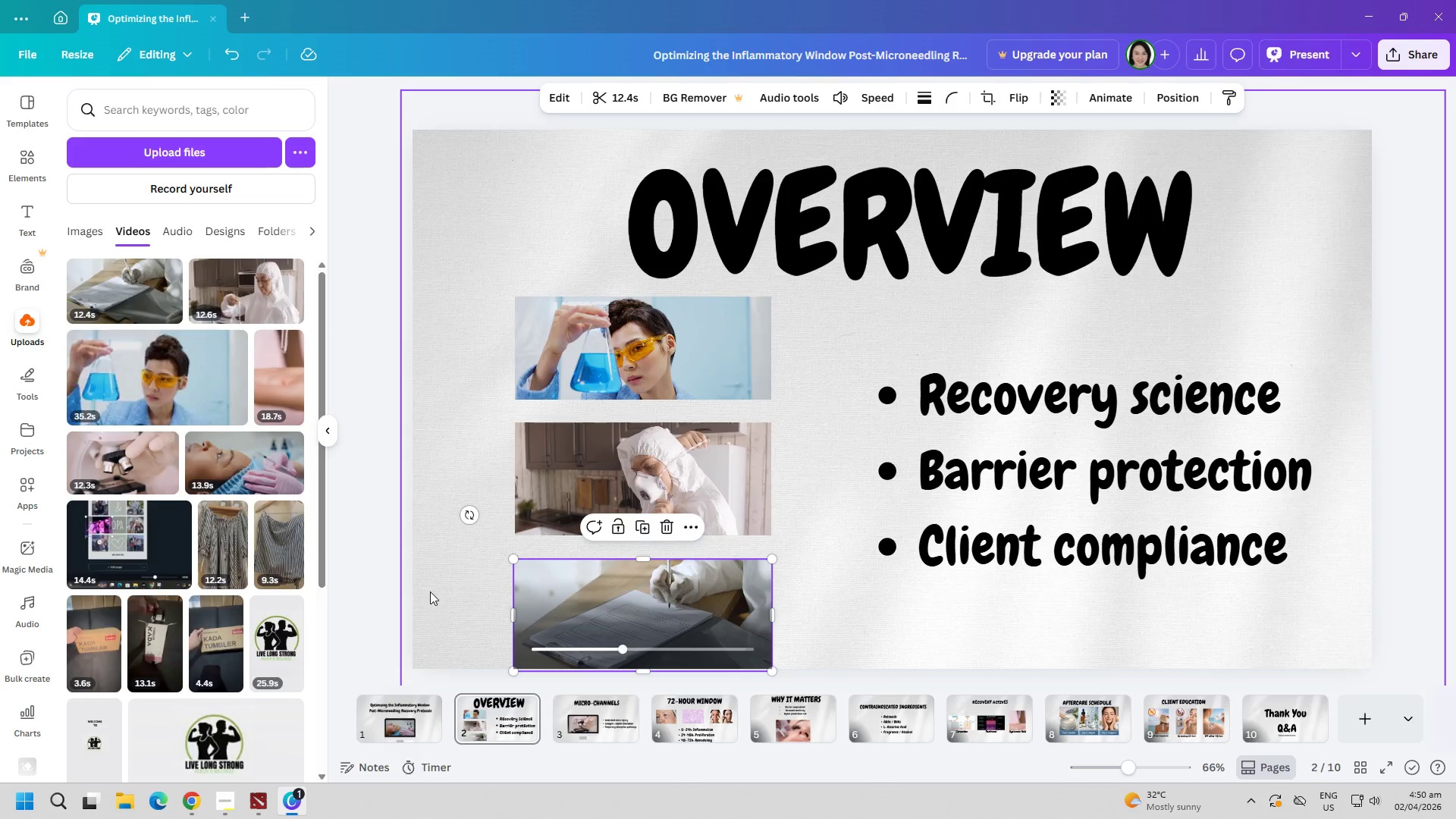 
wait(7.27)
 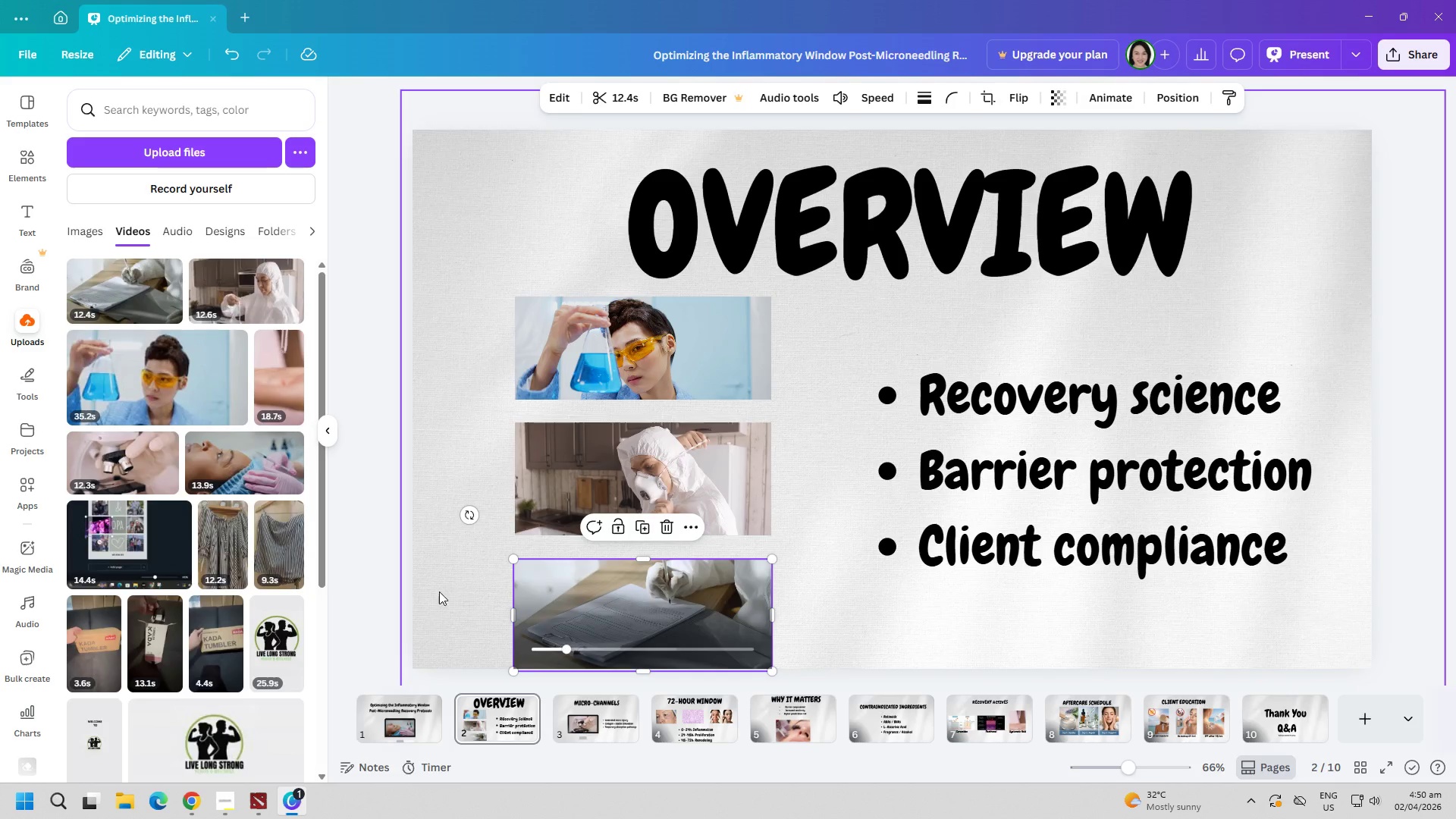 
left_click([13, 157])
 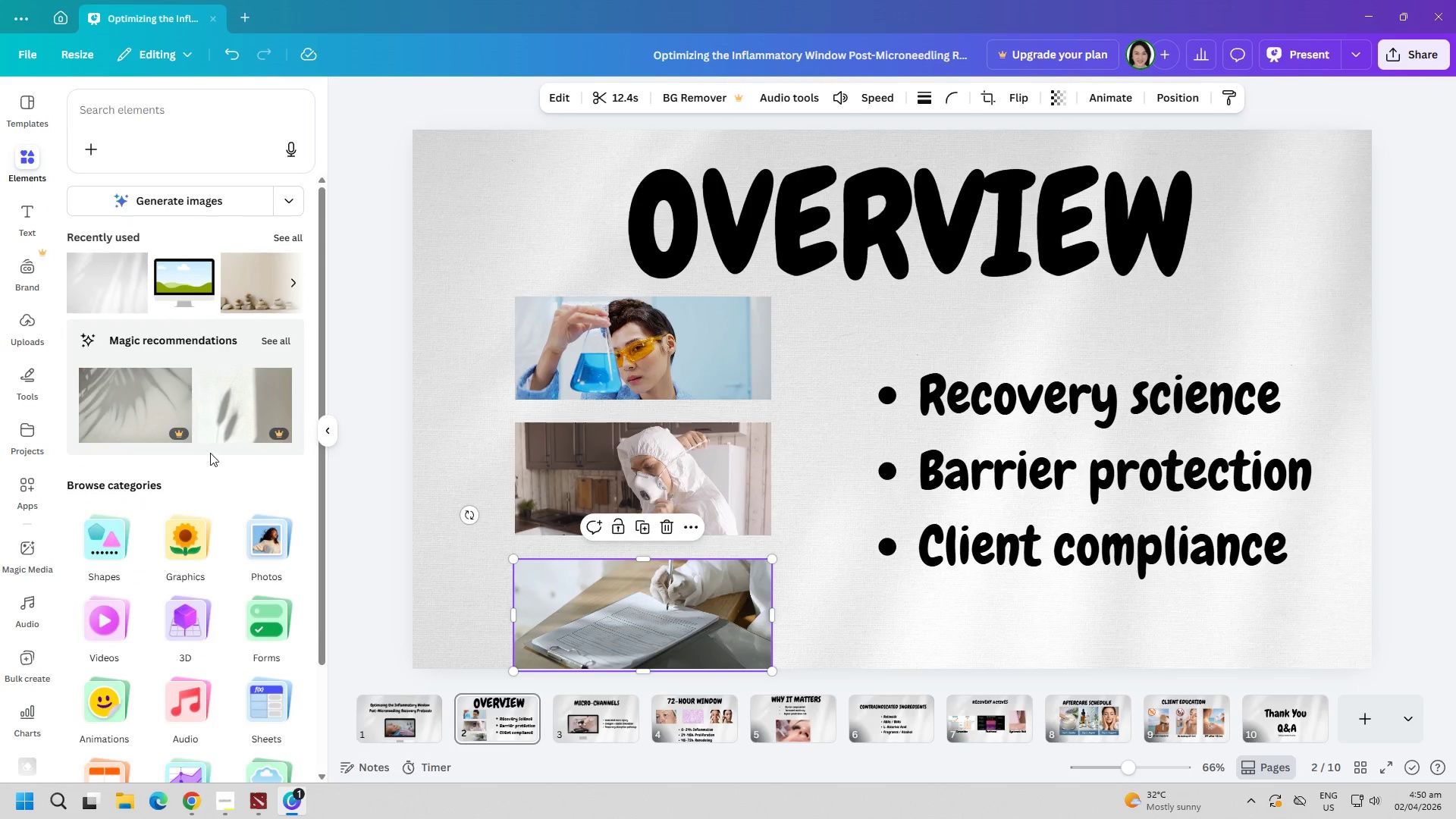 
scroll: coordinate [158, 551], scroll_direction: down, amount: 9.0
 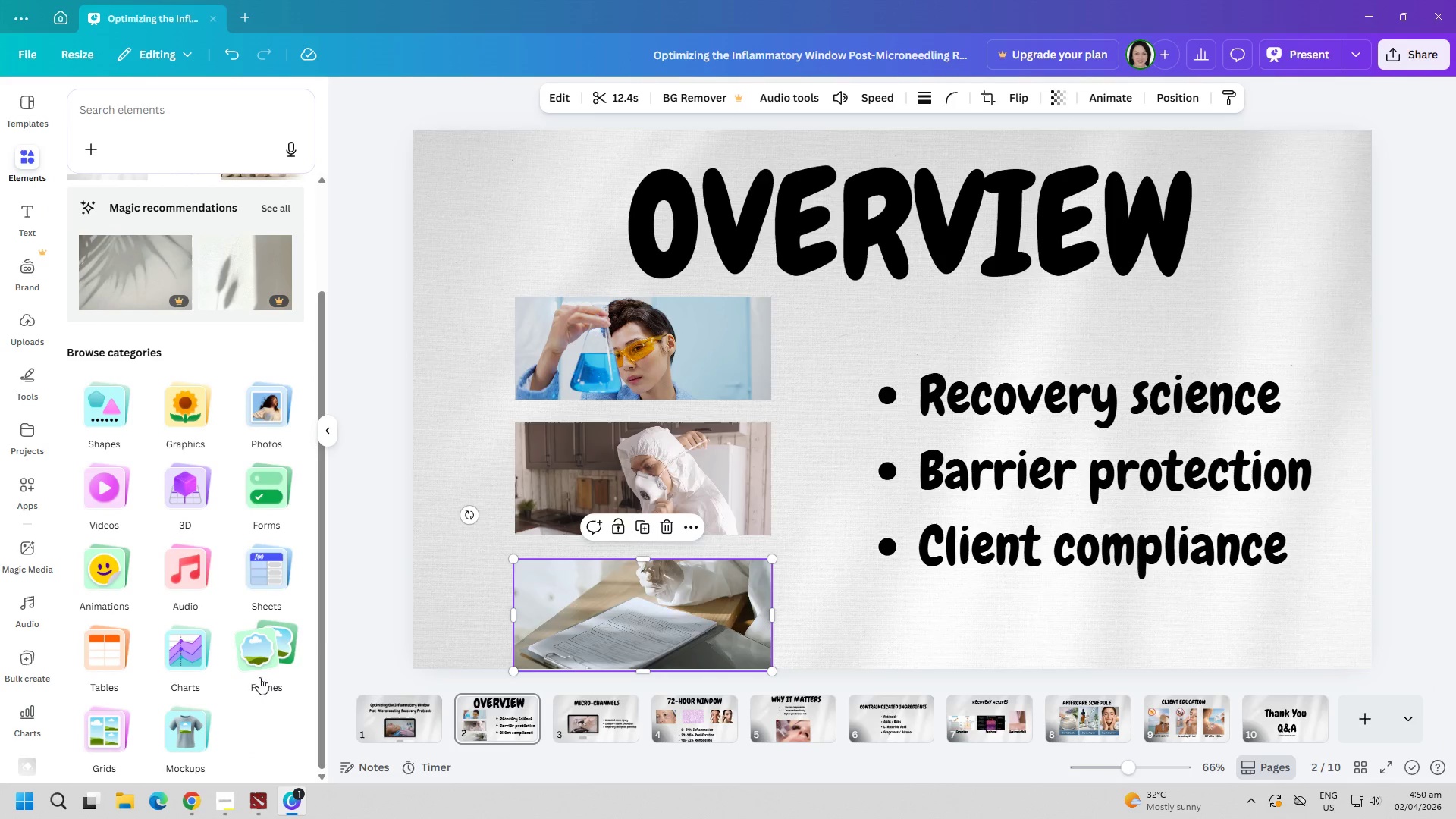 
scroll: coordinate [222, 535], scroll_direction: up, amount: 7.0
 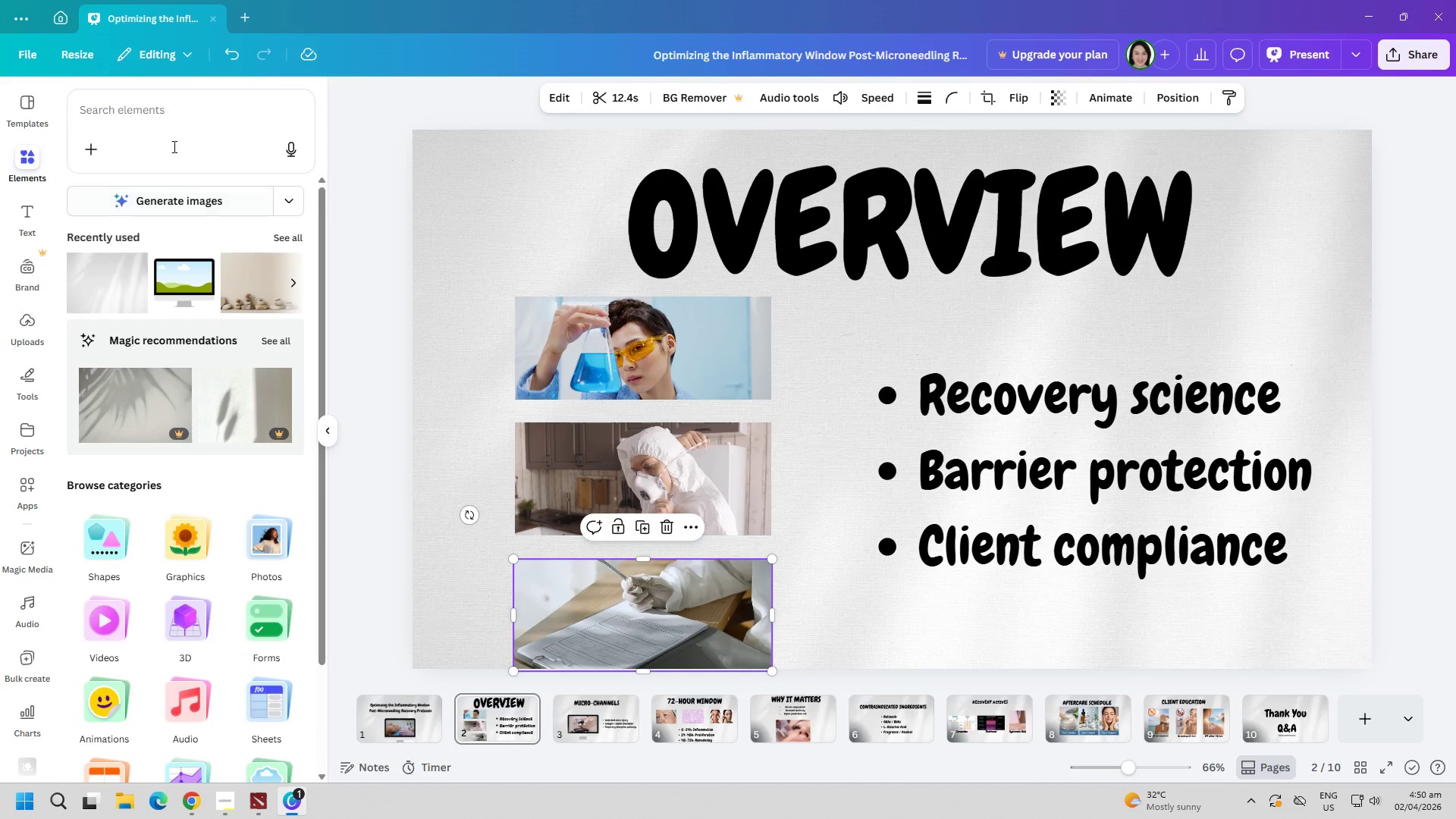 
left_click([174, 131])
 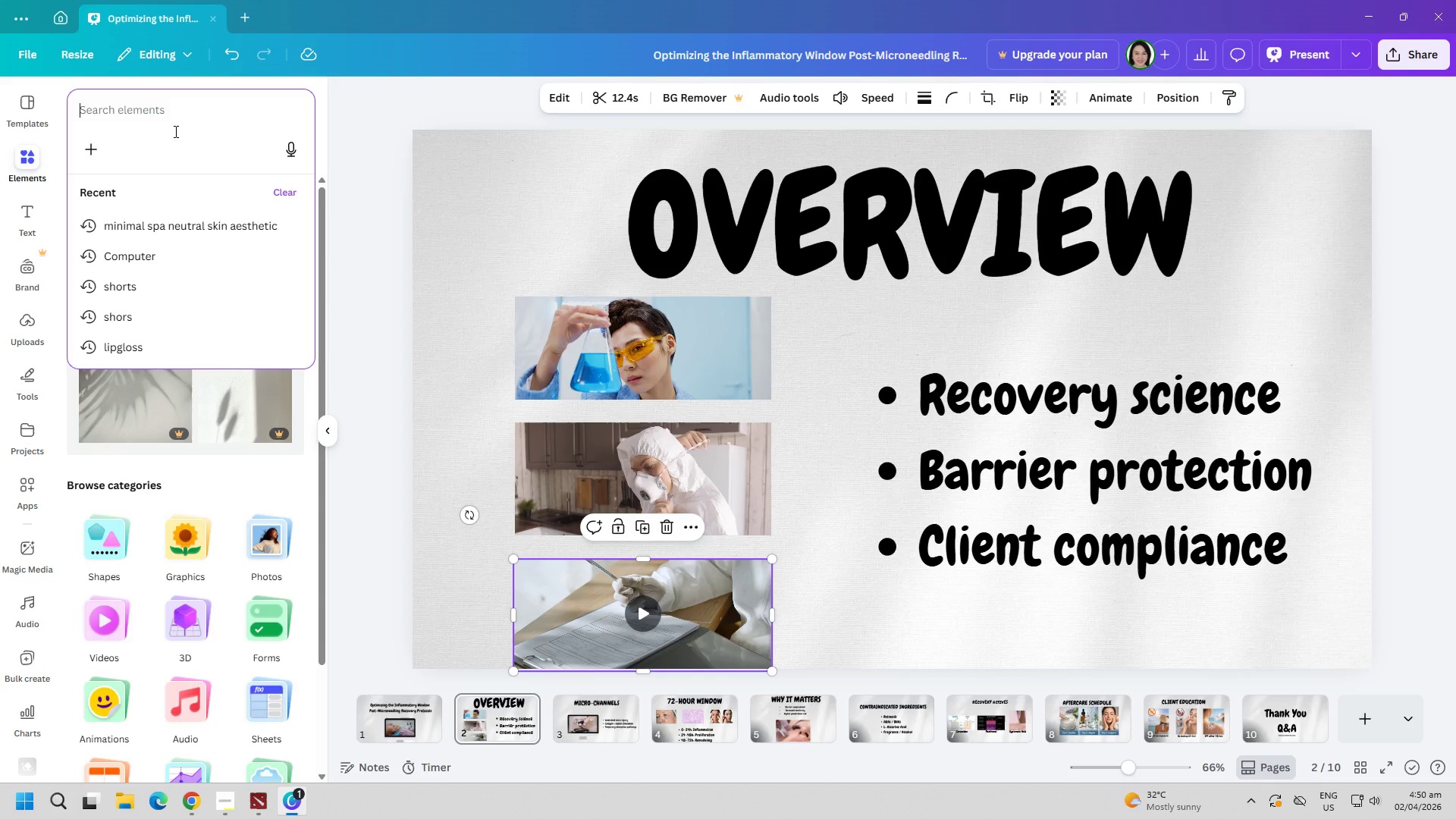 
type(video)
 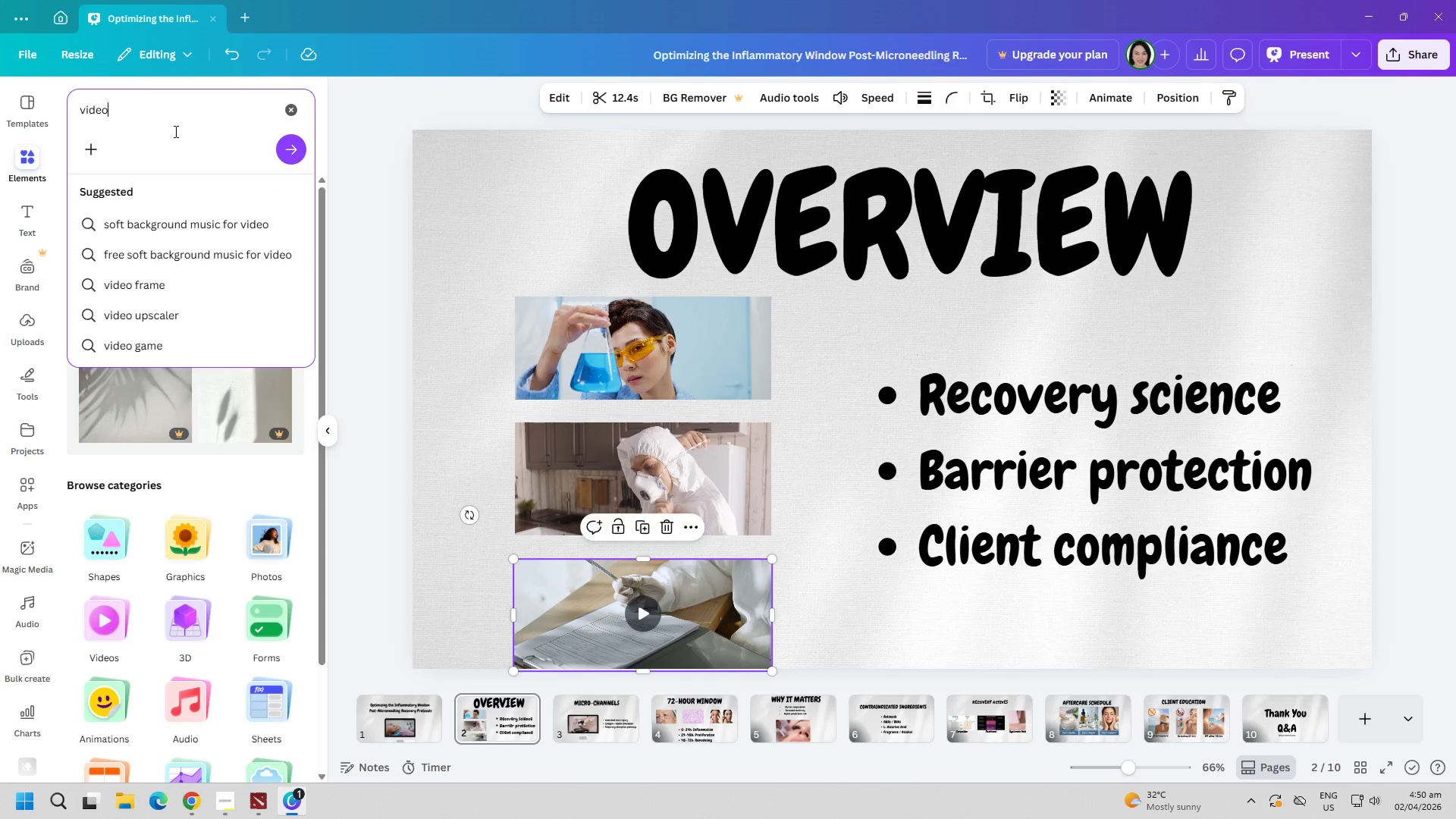 
key(Enter)
 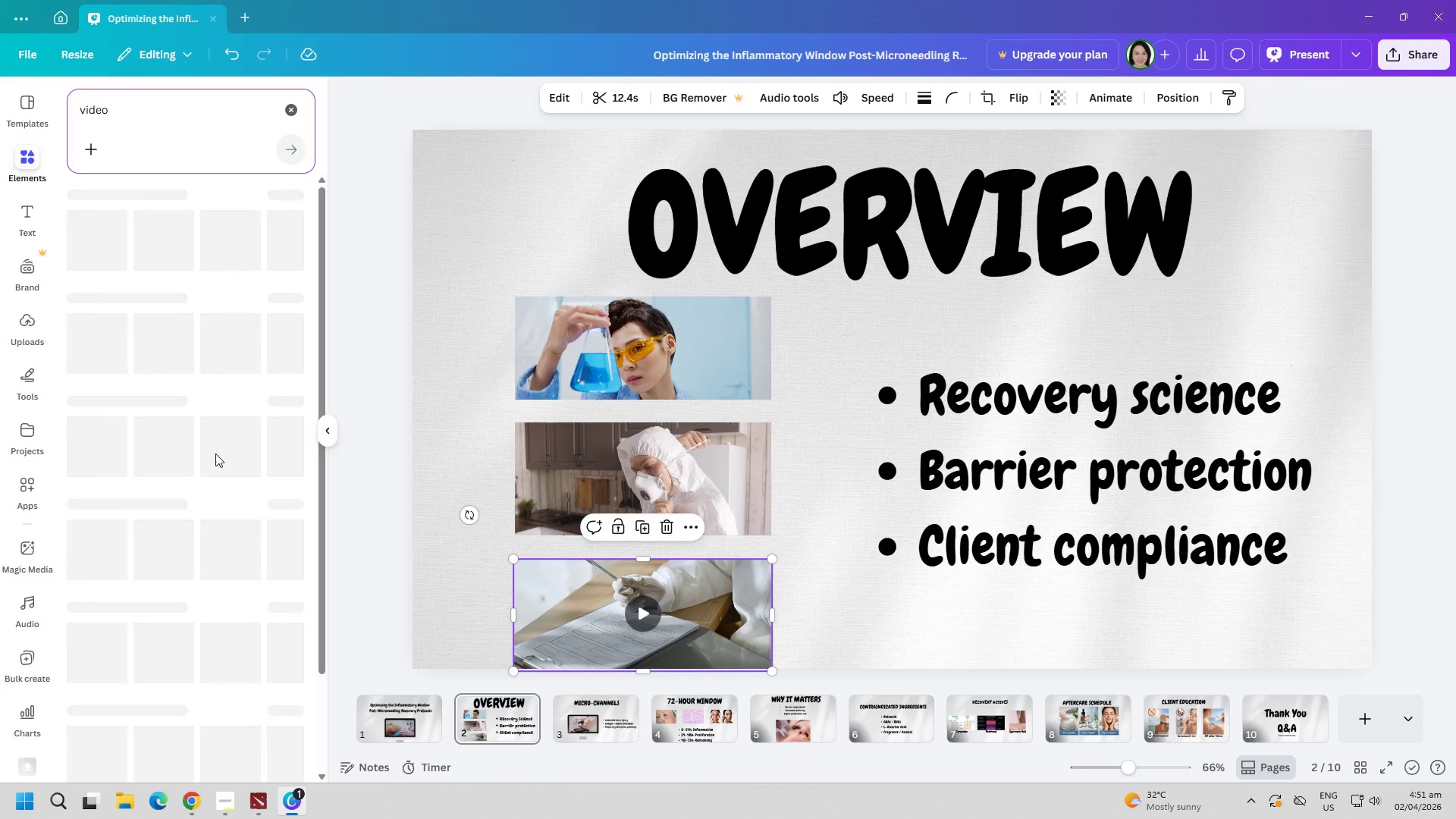 
scroll: coordinate [249, 391], scroll_direction: none, amount: 0.0
 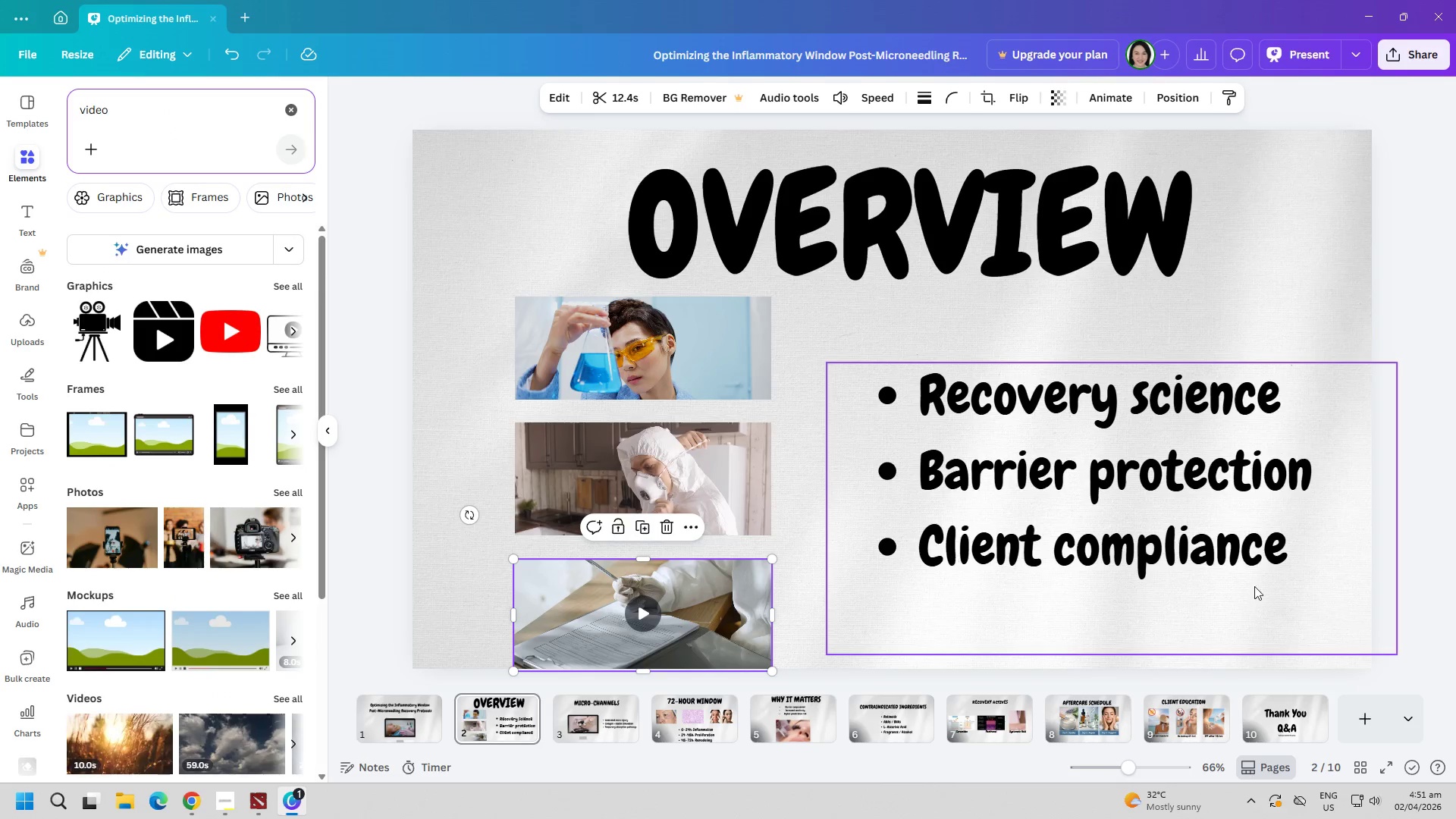 
left_click([1392, 250])
 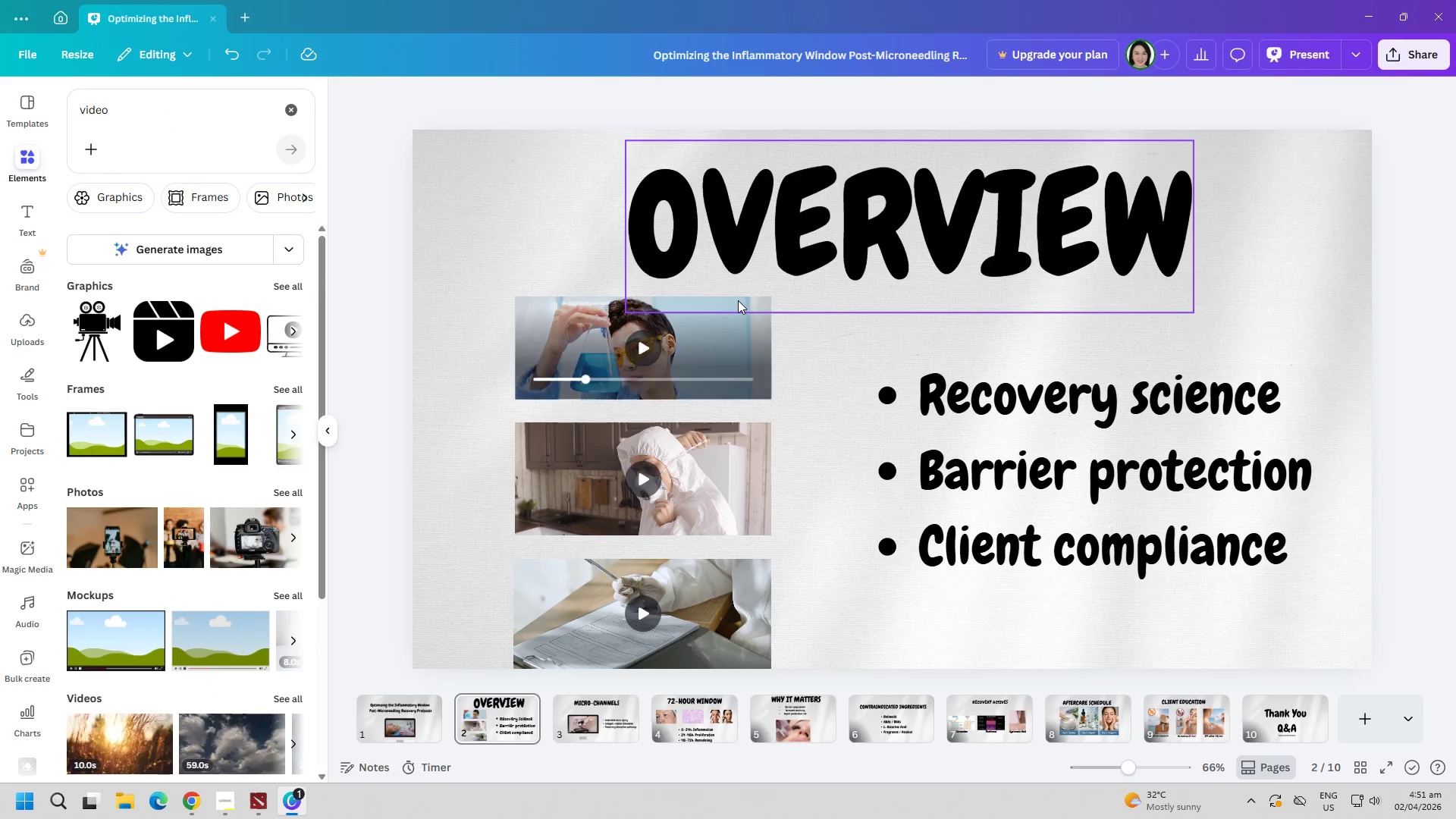 
left_click([641, 359])
 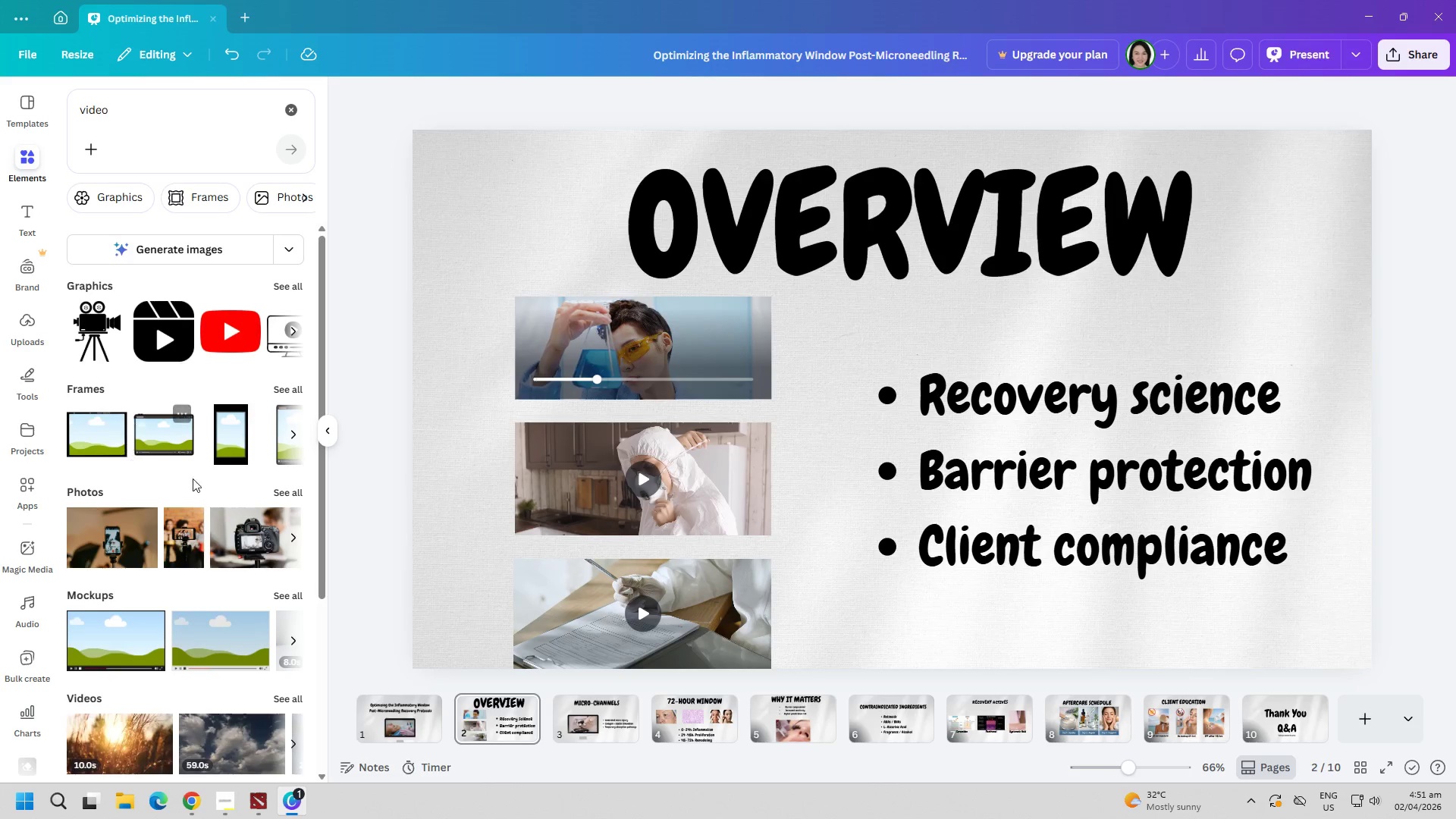 
left_click([294, 440])
 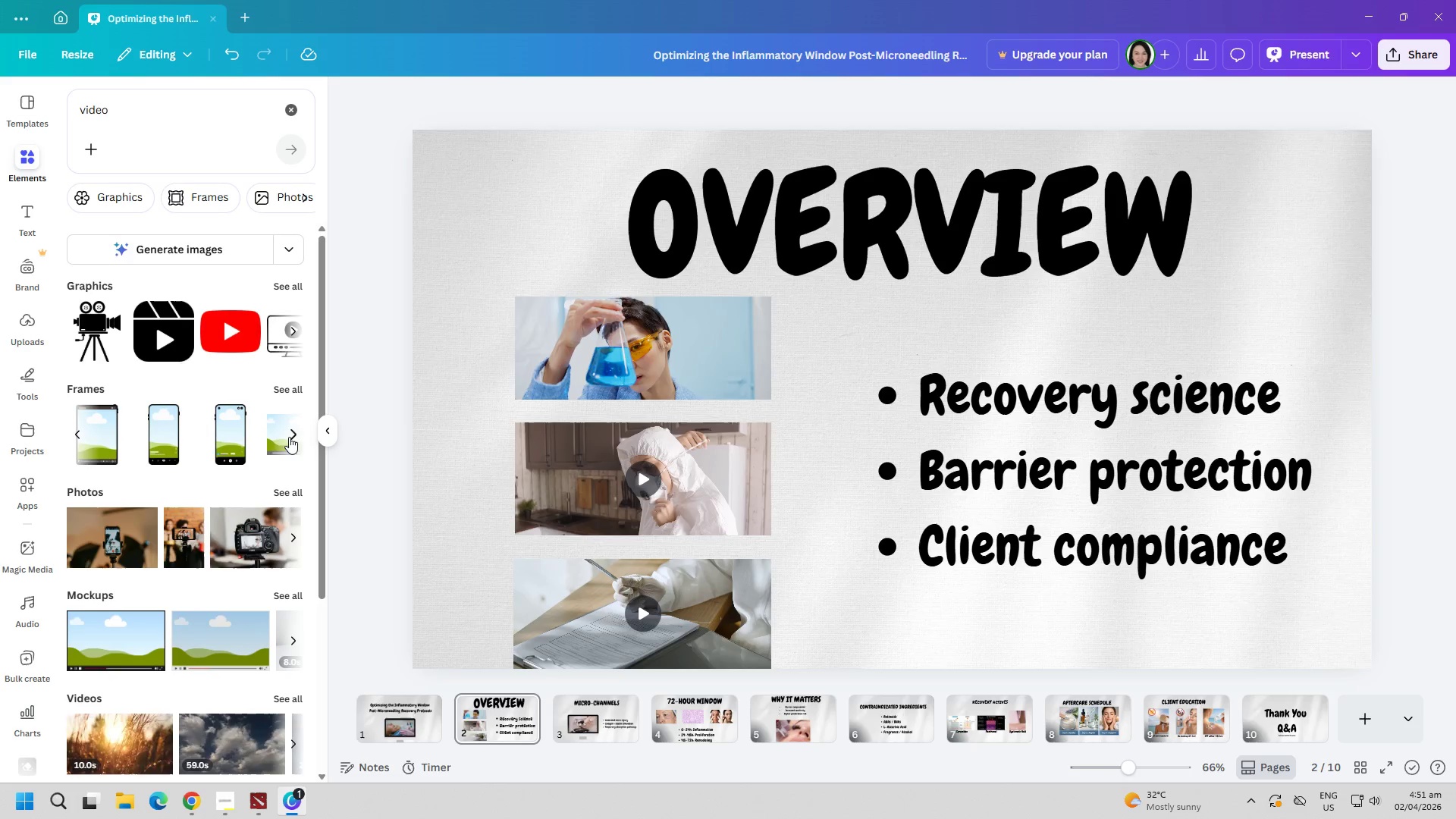 
left_click_drag(start_coordinate=[289, 437], to_coordinate=[299, 457])
 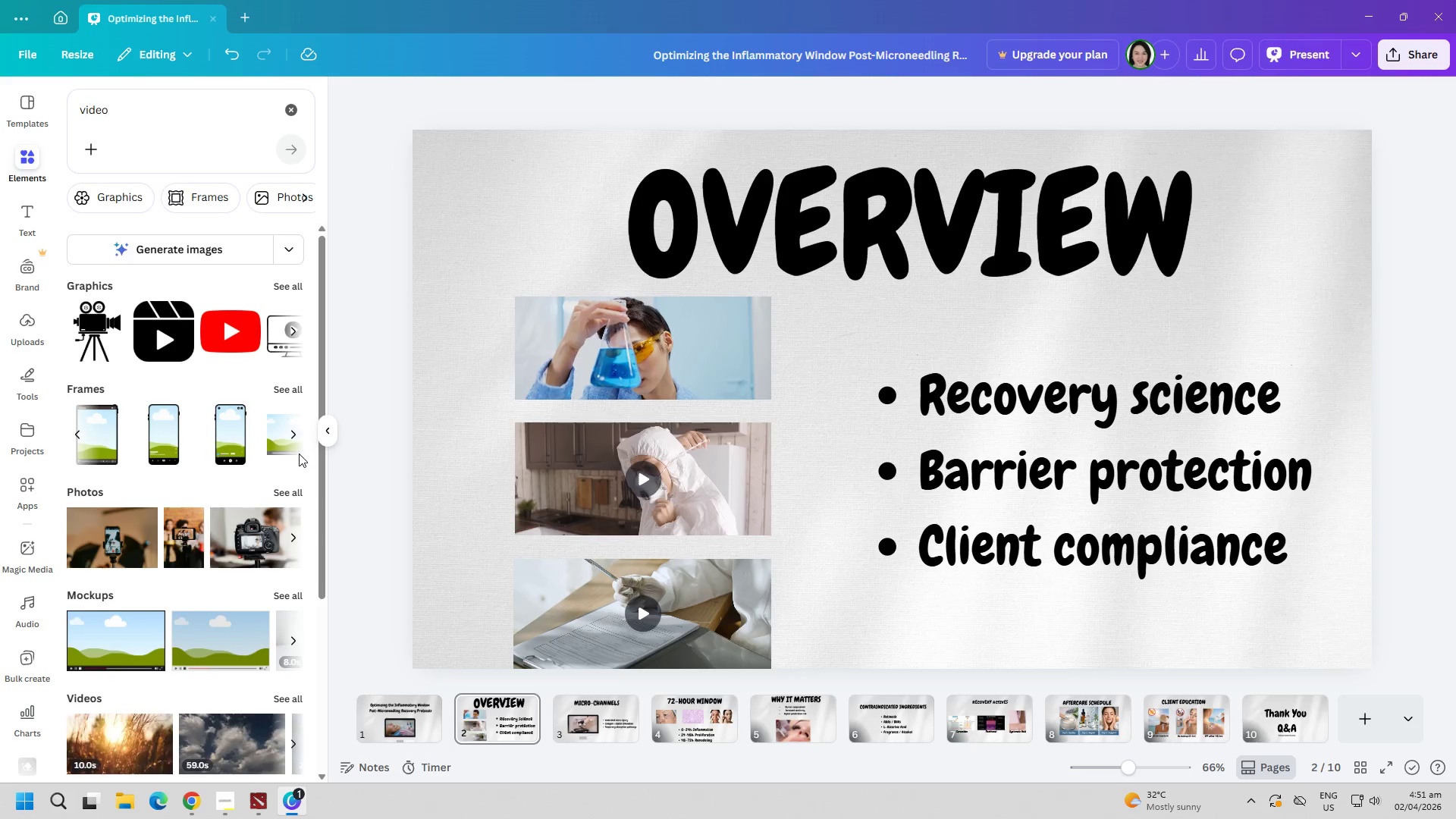 
left_click([302, 433])
 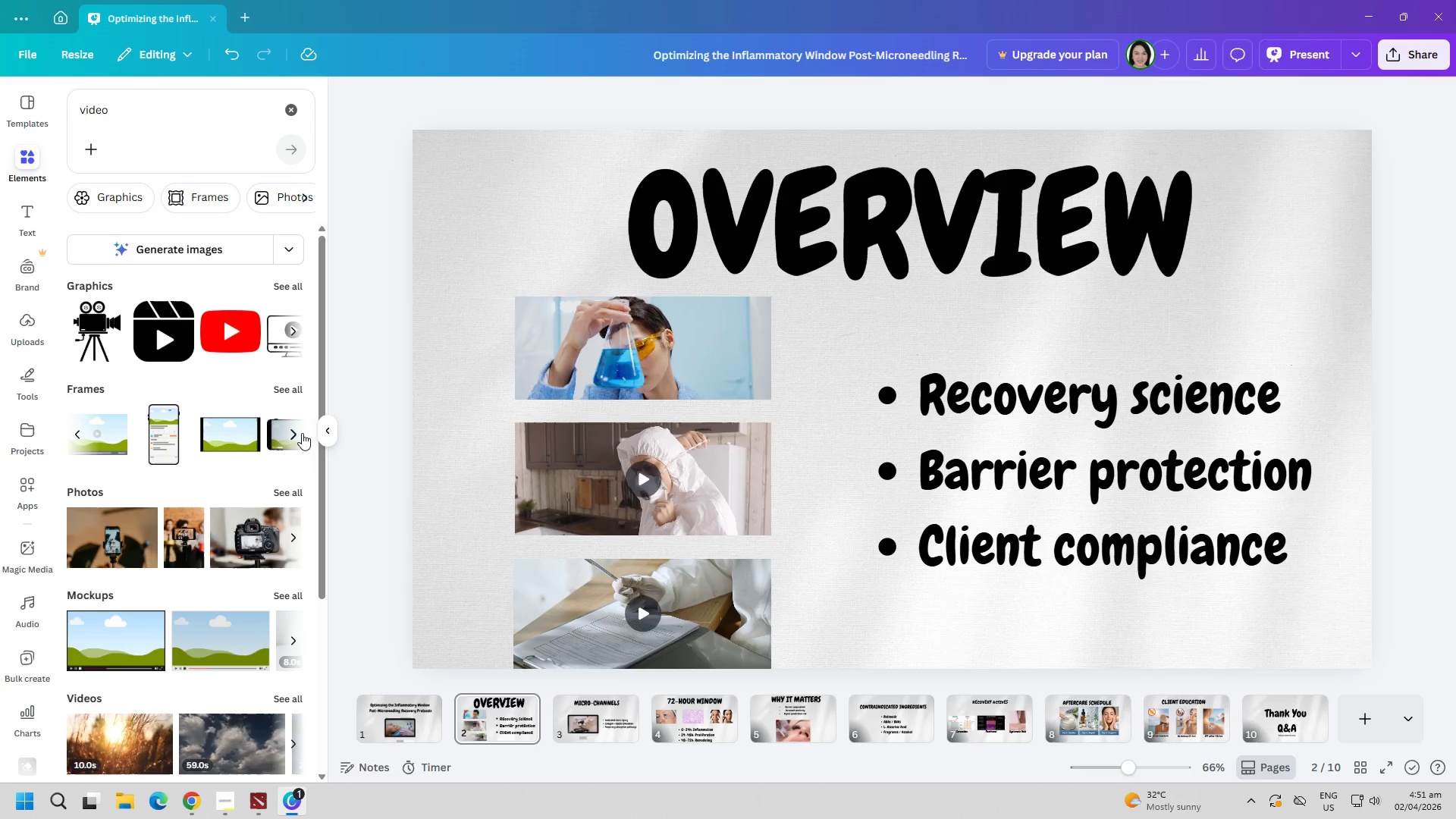 
left_click([211, 435])
 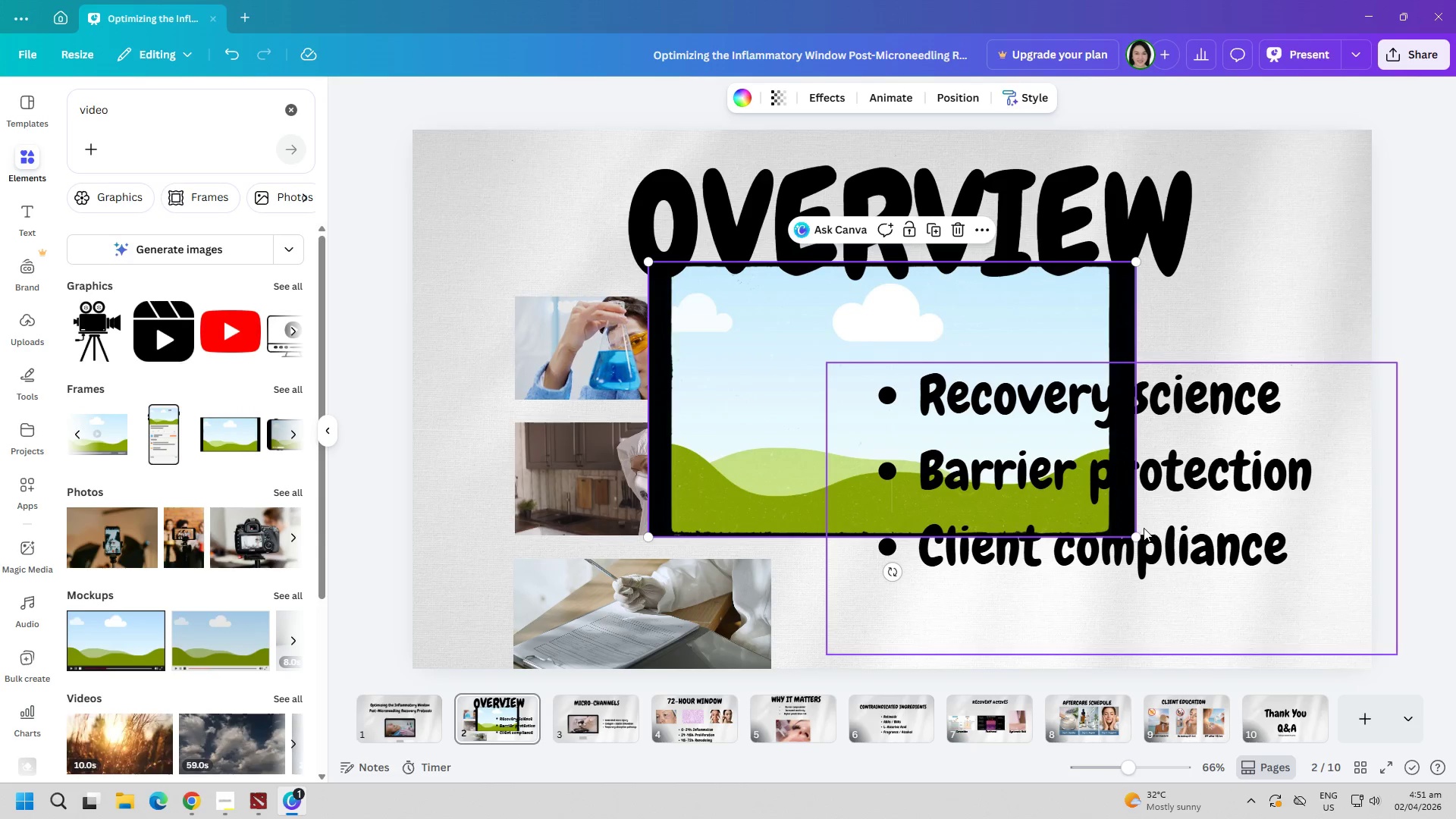 
left_click_drag(start_coordinate=[1137, 532], to_coordinate=[820, 377])
 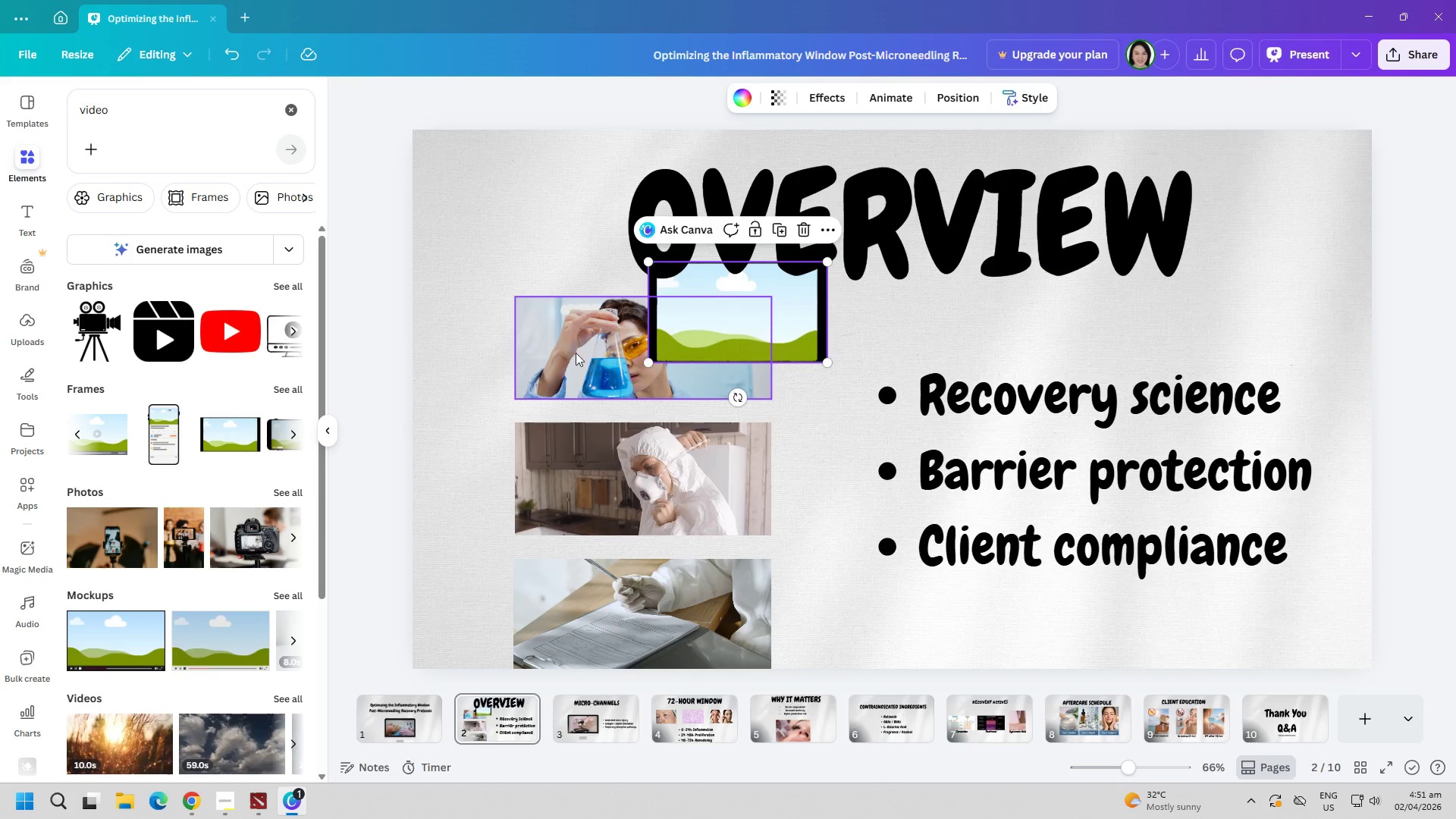 
left_click_drag(start_coordinate=[562, 361], to_coordinate=[689, 318])
 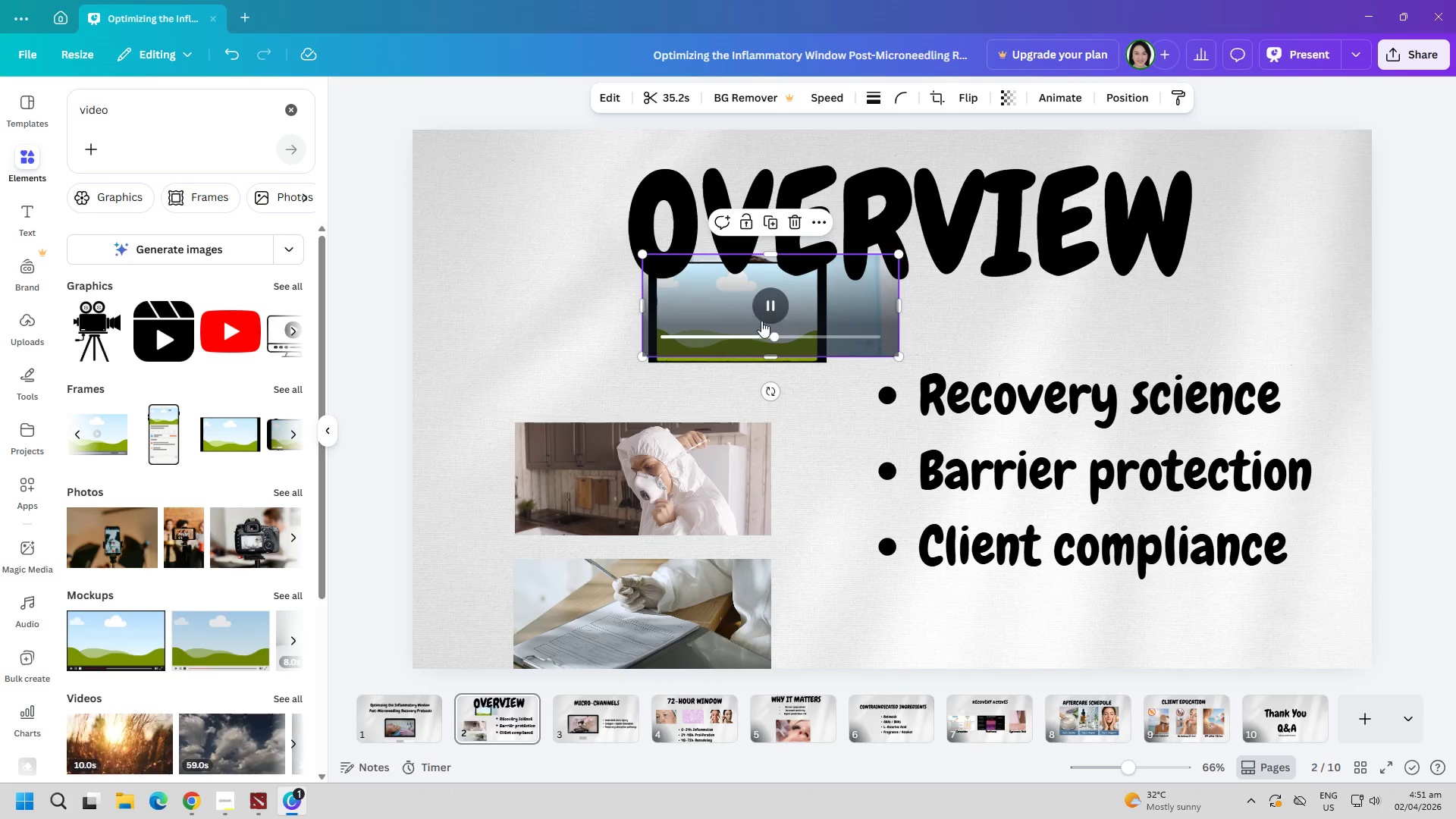 
left_click_drag(start_coordinate=[689, 291], to_coordinate=[765, 353])
 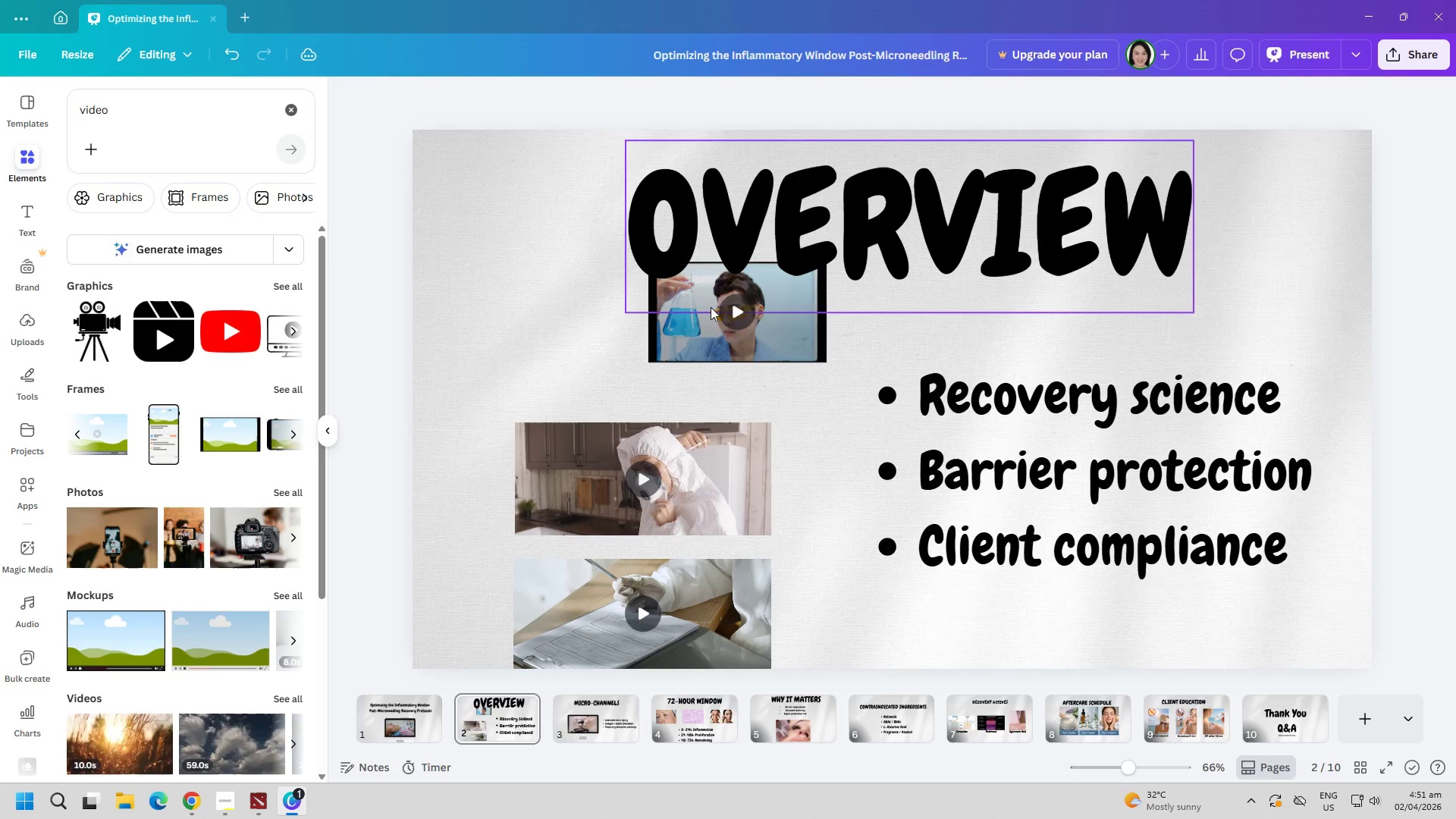 
left_click_drag(start_coordinate=[709, 302], to_coordinate=[662, 339])
 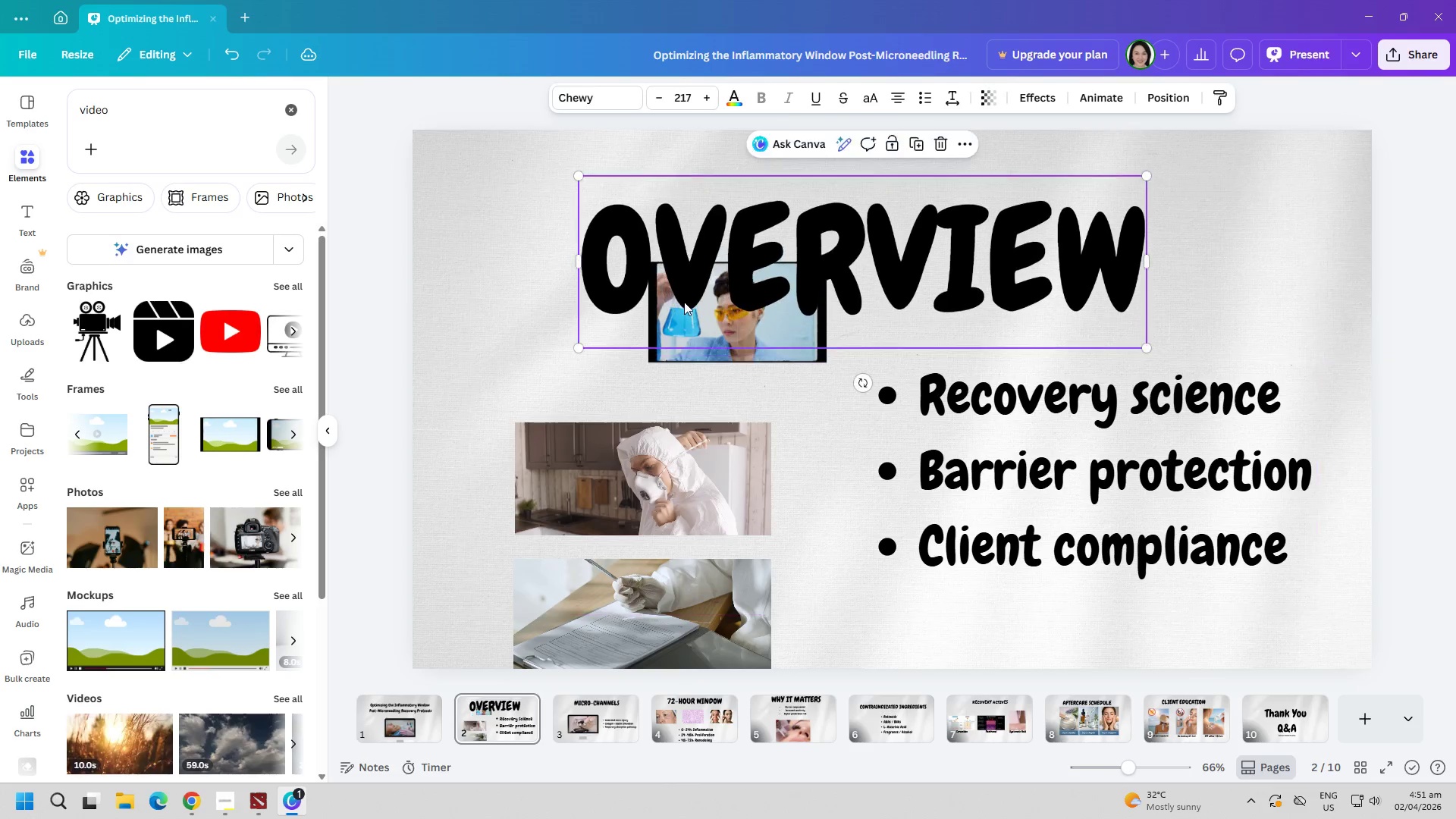 
left_click_drag(start_coordinate=[686, 300], to_coordinate=[695, 290])
 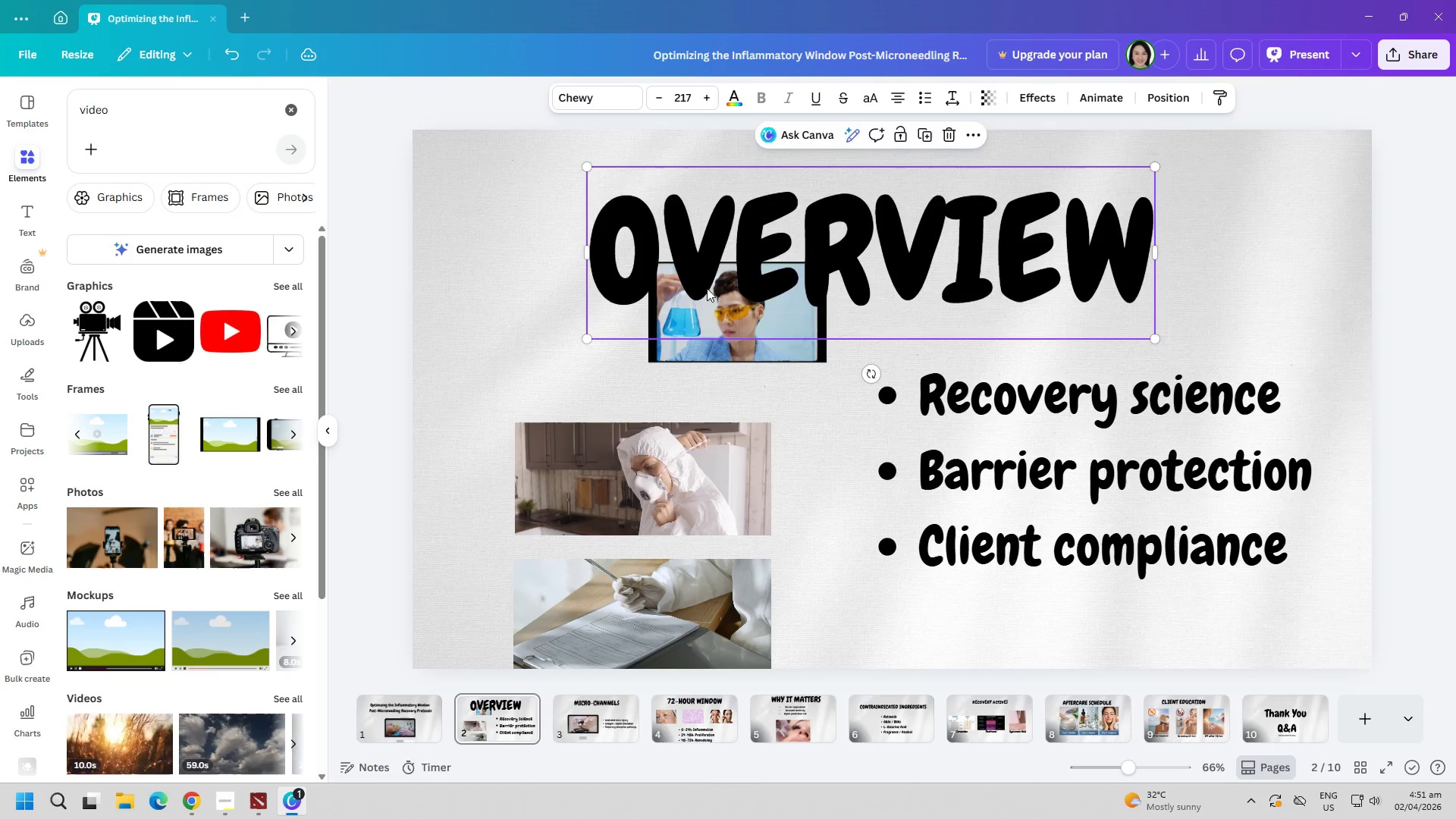 
left_click_drag(start_coordinate=[707, 288], to_coordinate=[716, 268])
 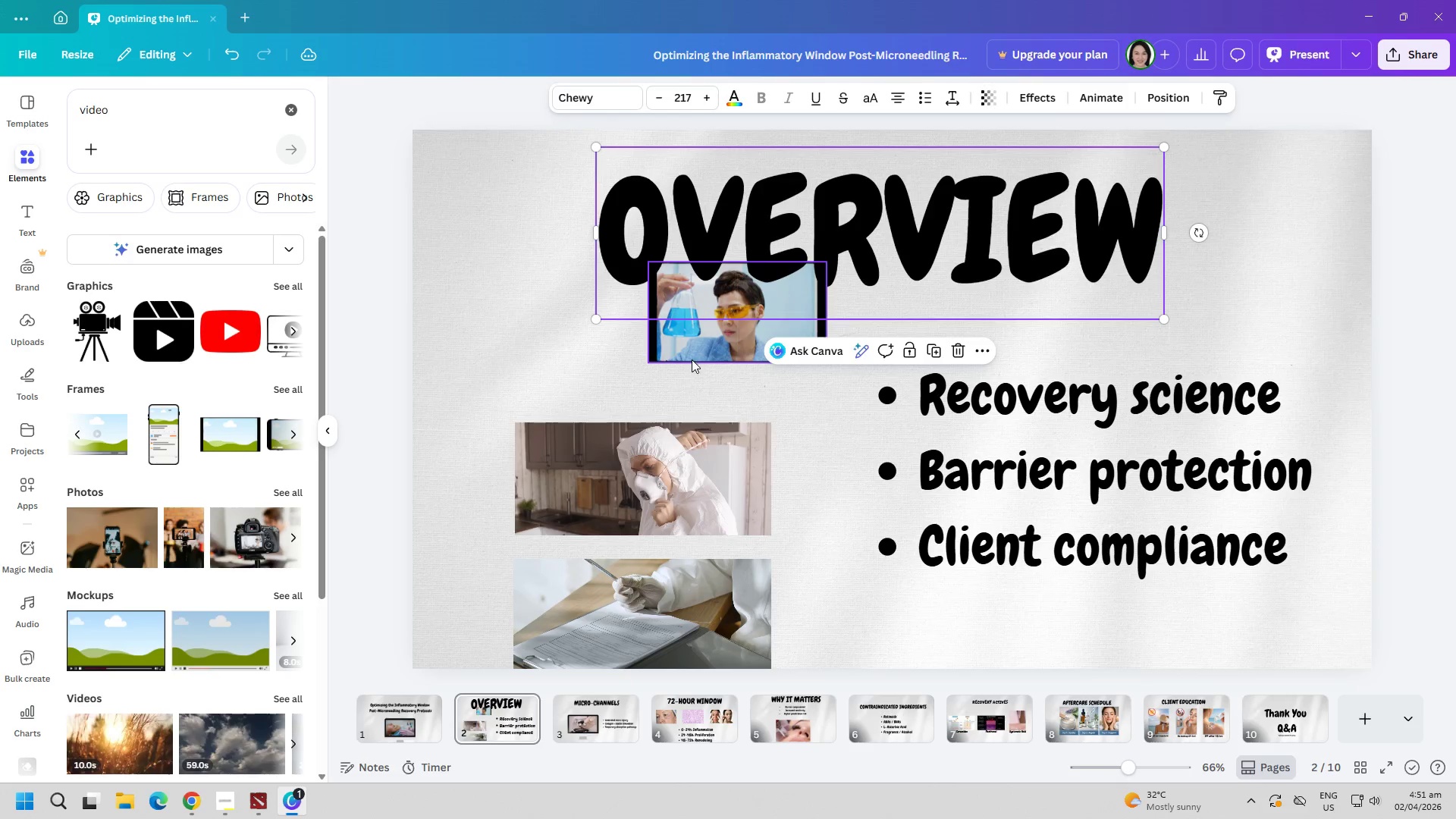 
left_click_drag(start_coordinate=[693, 361], to_coordinate=[567, 405])
 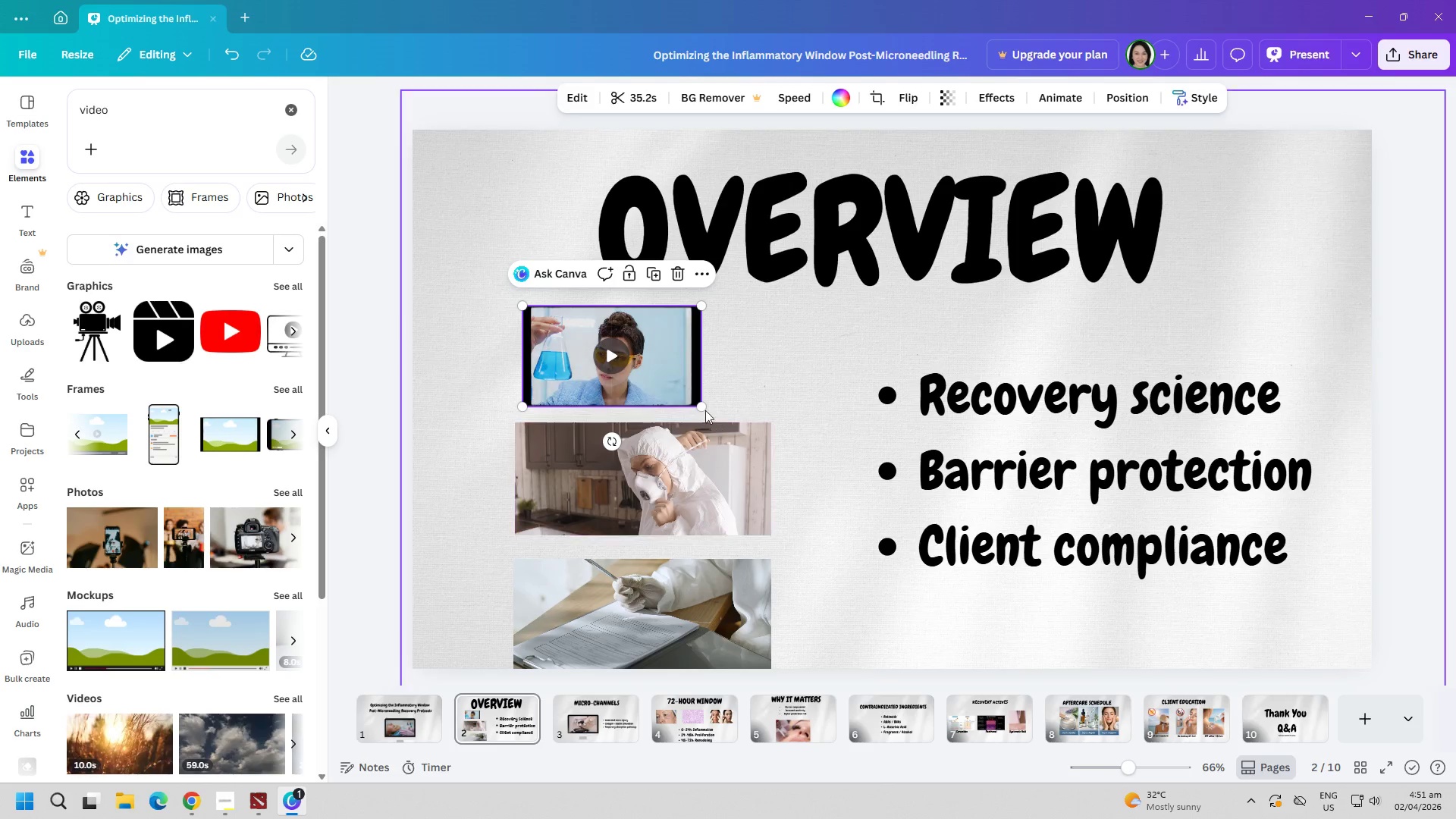 
left_click_drag(start_coordinate=[700, 410], to_coordinate=[846, 419])
 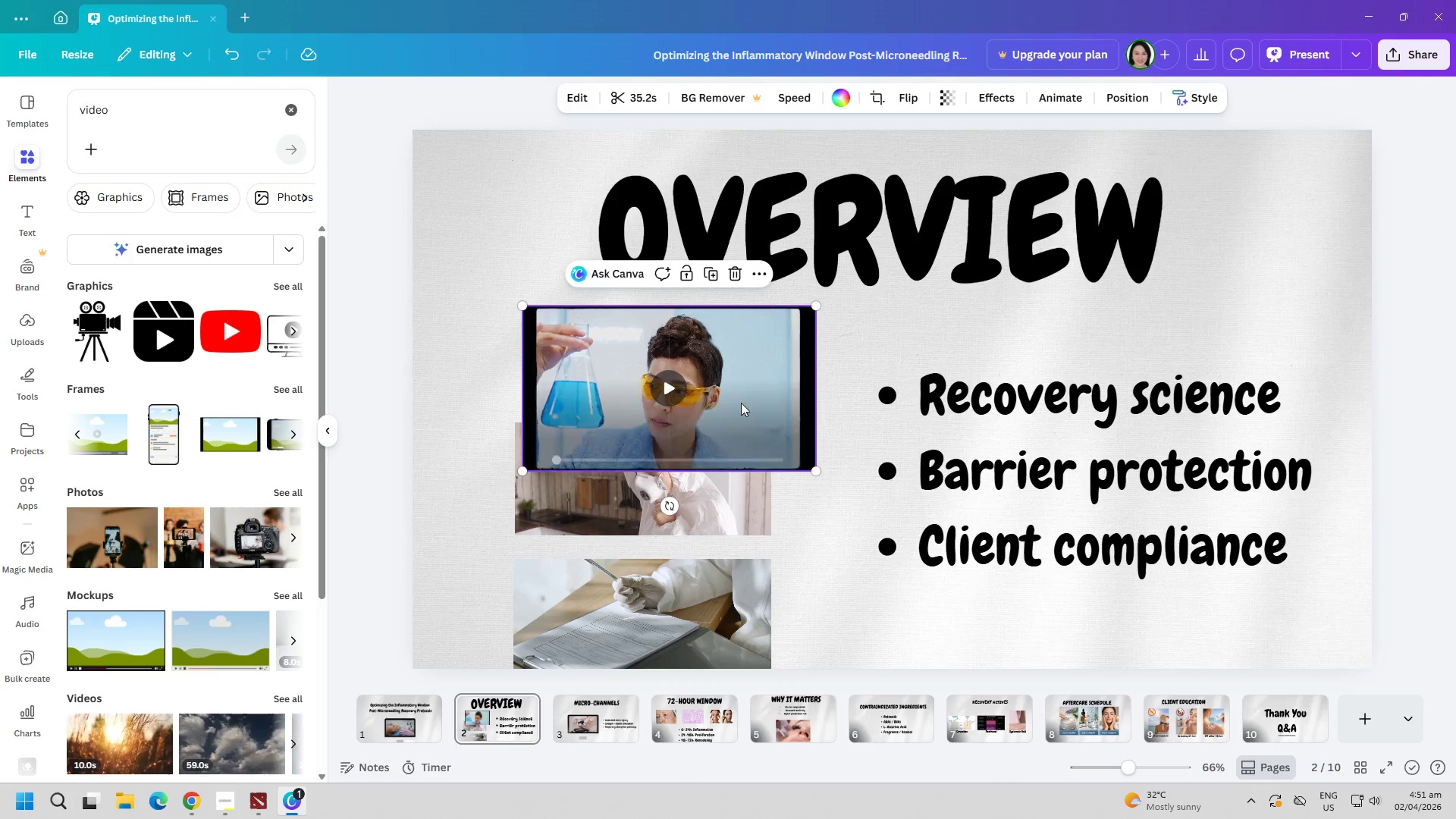 
left_click_drag(start_coordinate=[738, 403], to_coordinate=[736, 389])
 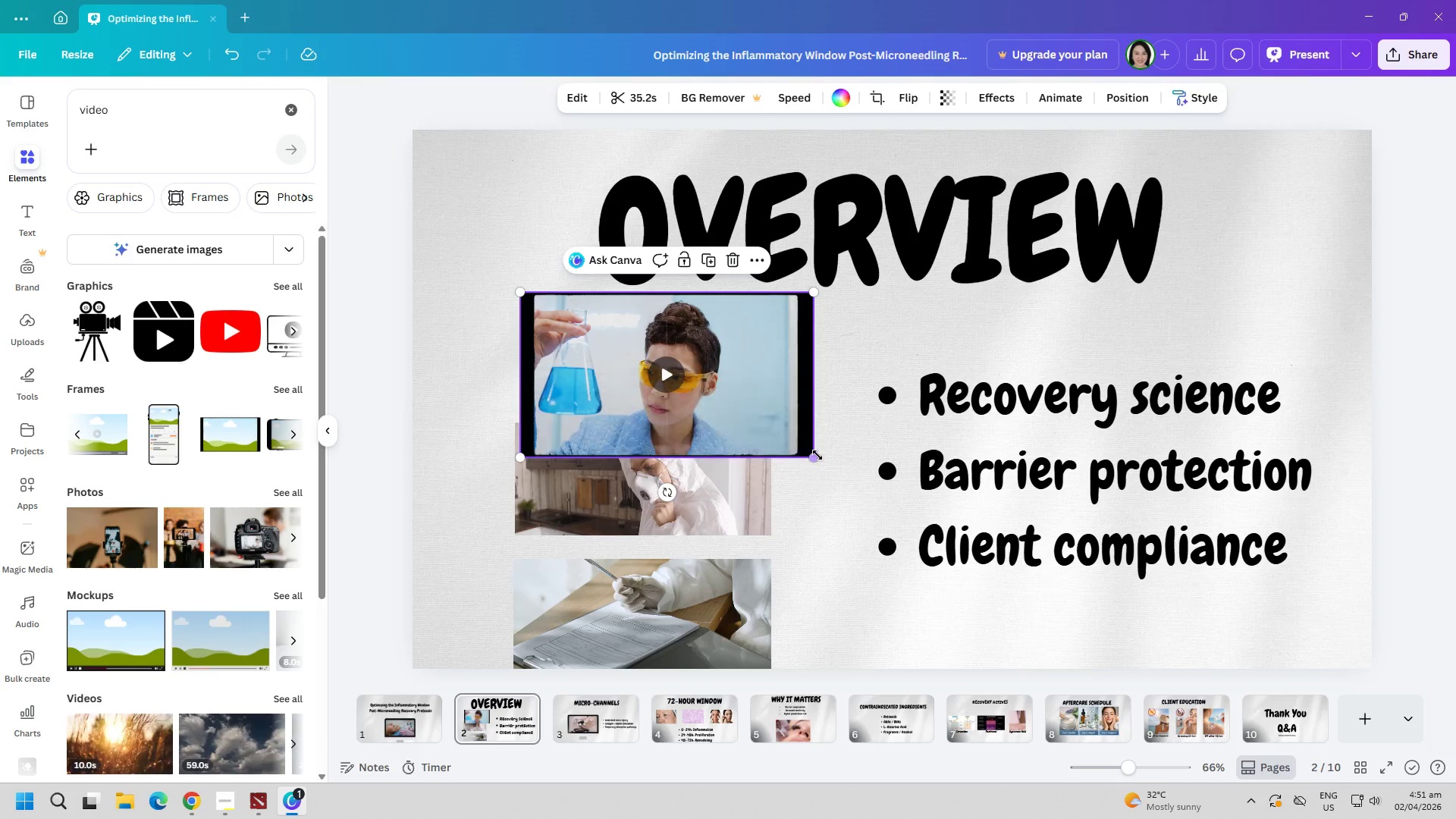 
left_click_drag(start_coordinate=[817, 455], to_coordinate=[753, 410])
 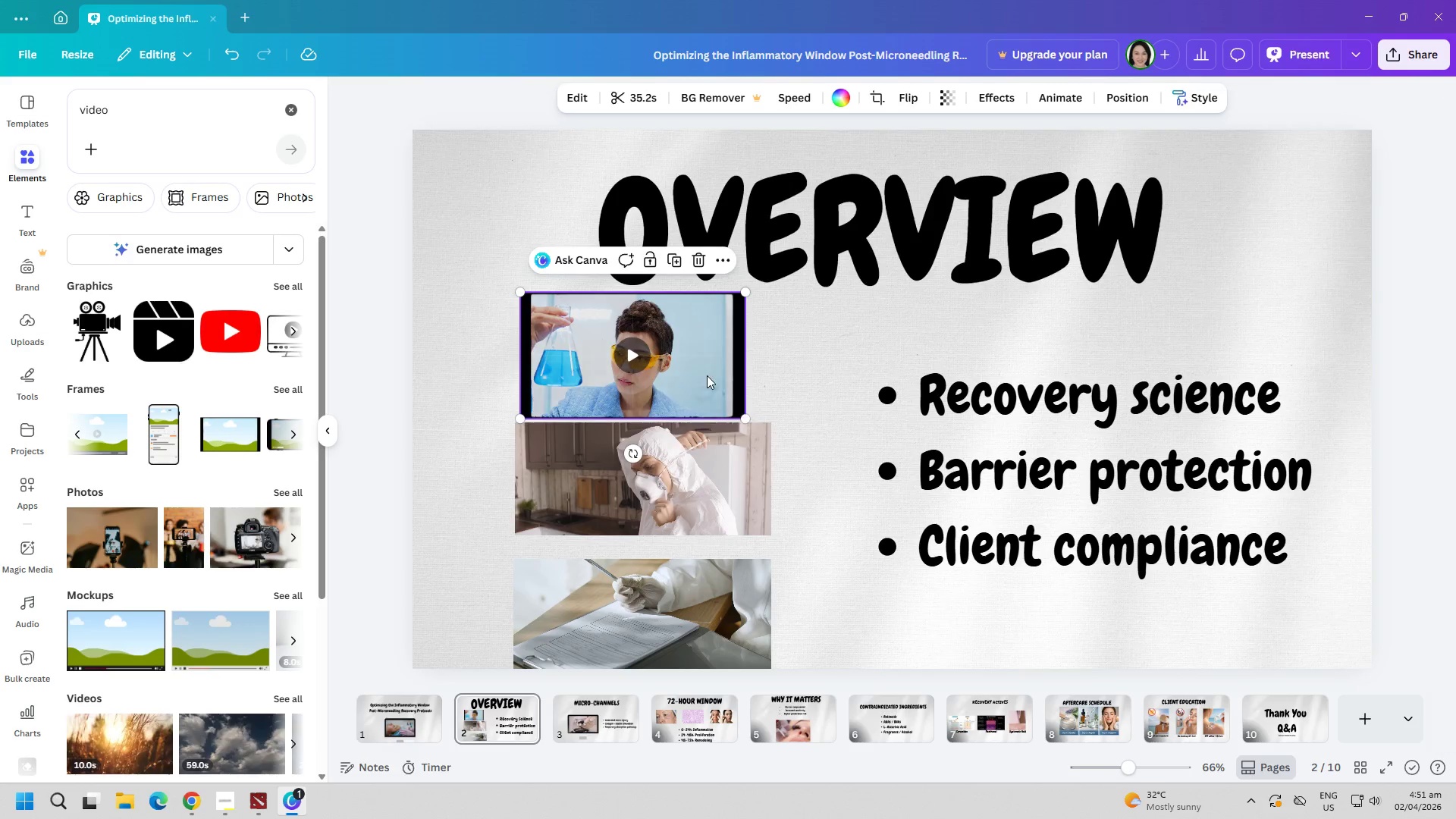 
left_click_drag(start_coordinate=[707, 373], to_coordinate=[726, 373])
 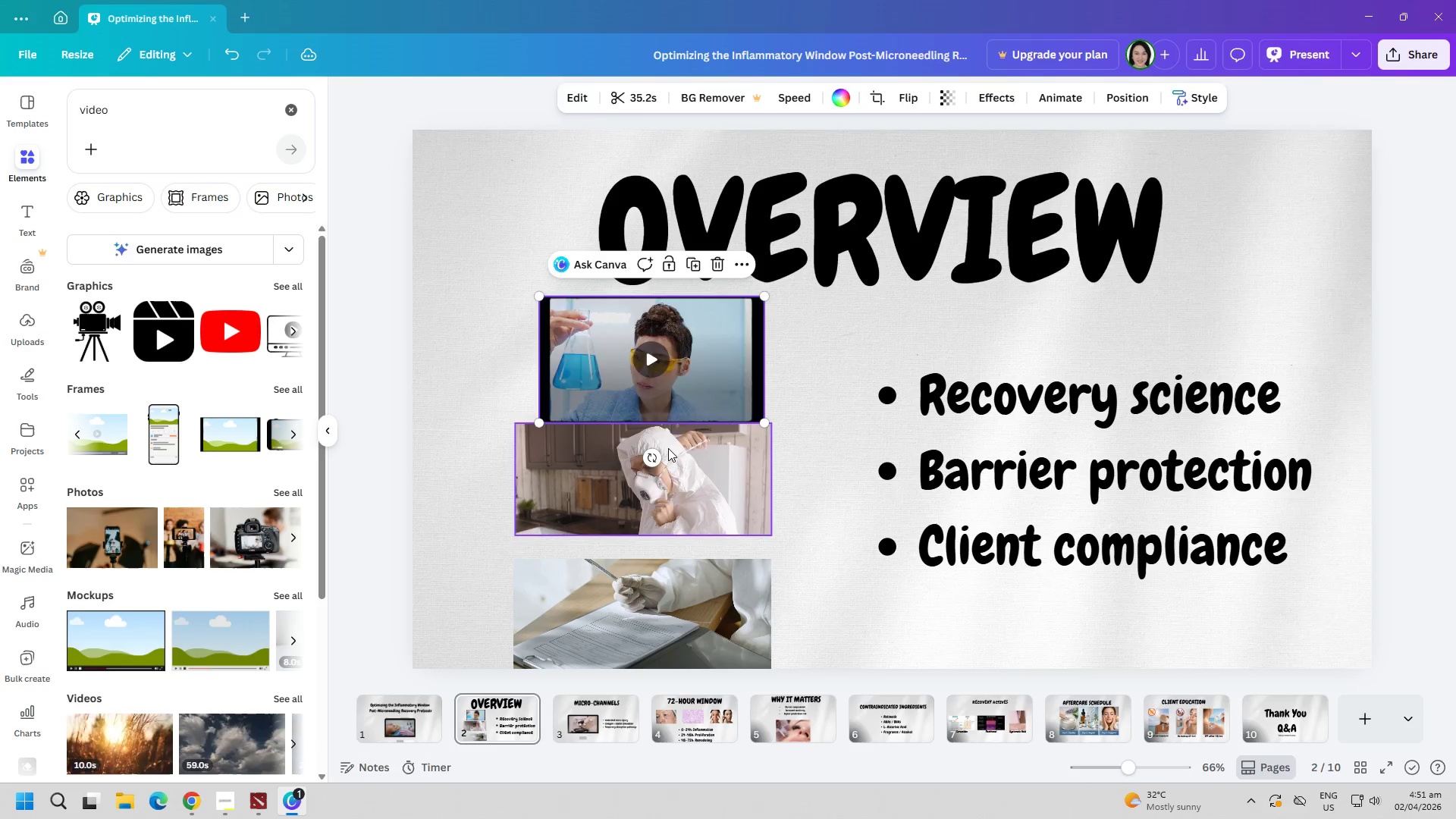 
left_click([668, 448])
 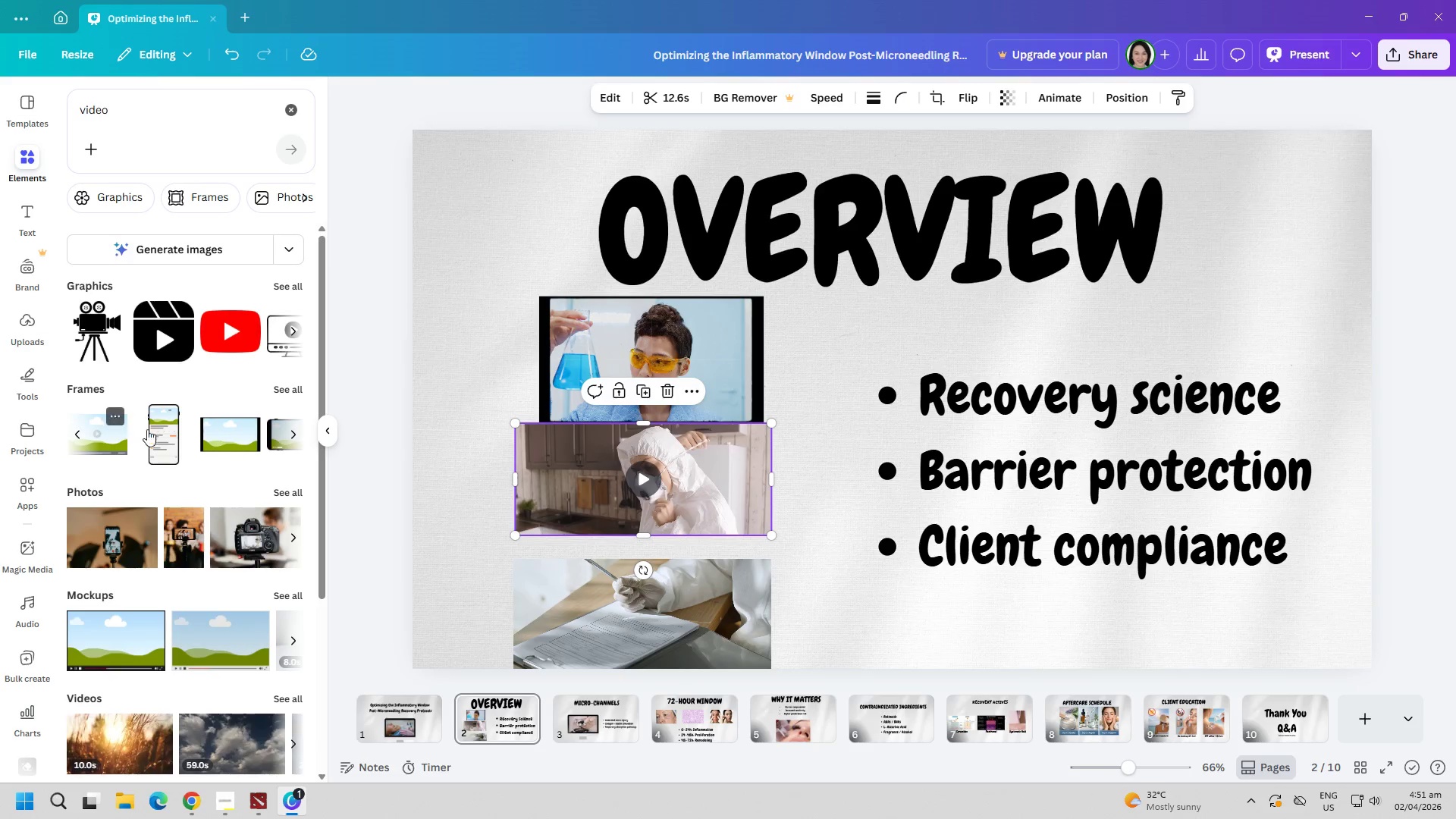 
left_click([232, 443])
 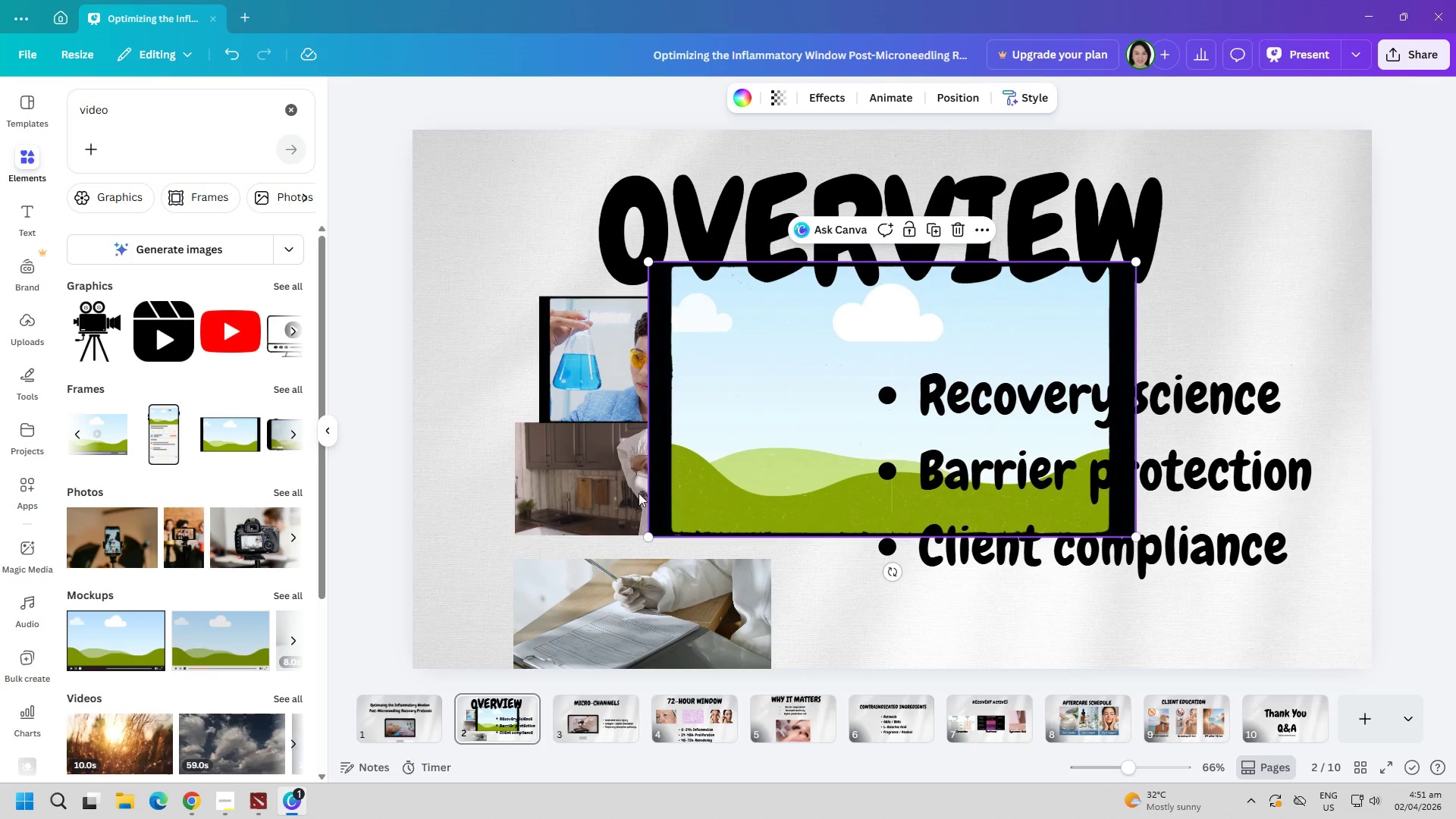 
left_click_drag(start_coordinate=[526, 475], to_coordinate=[727, 430])
 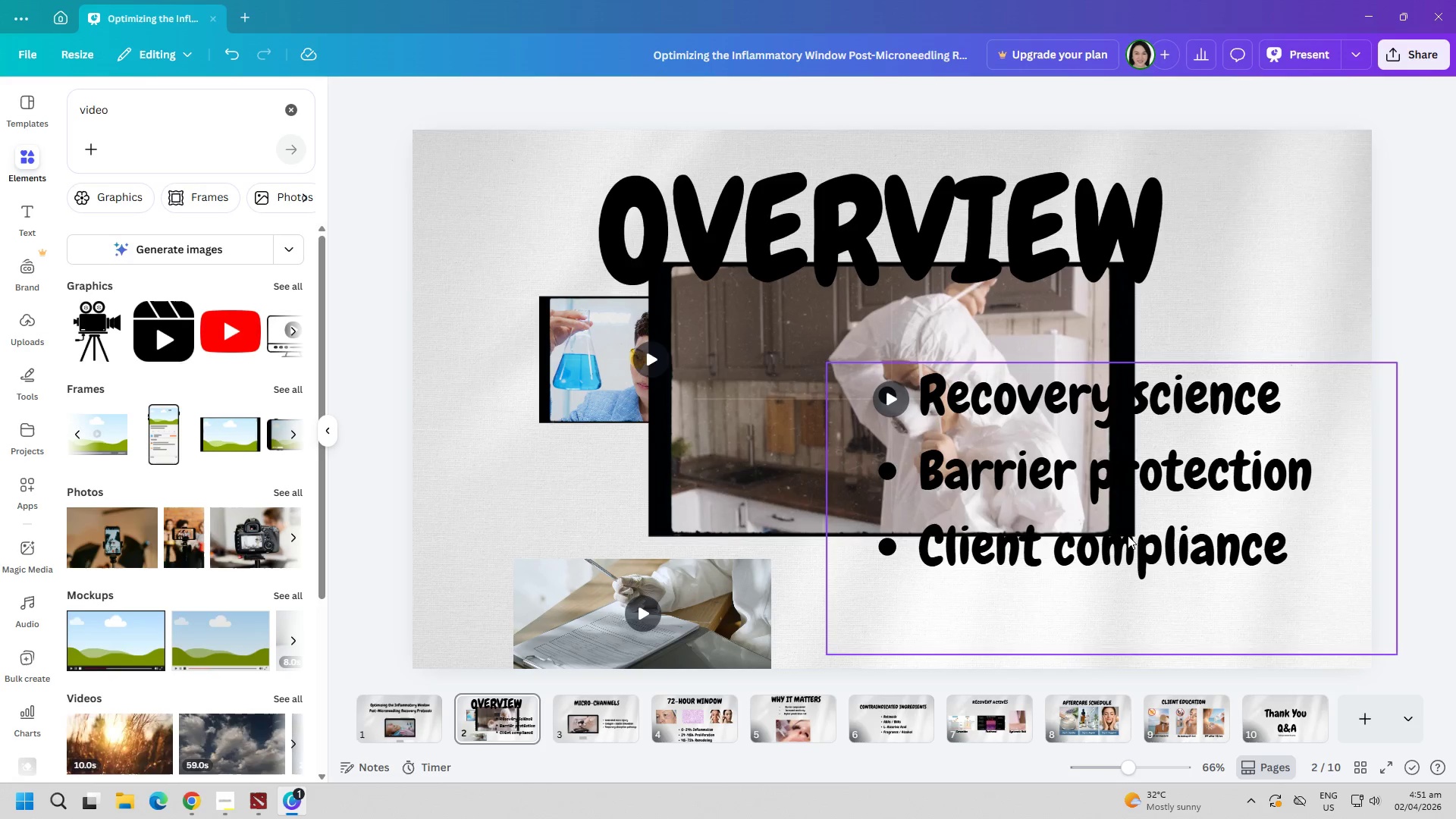 
left_click([1128, 523])
 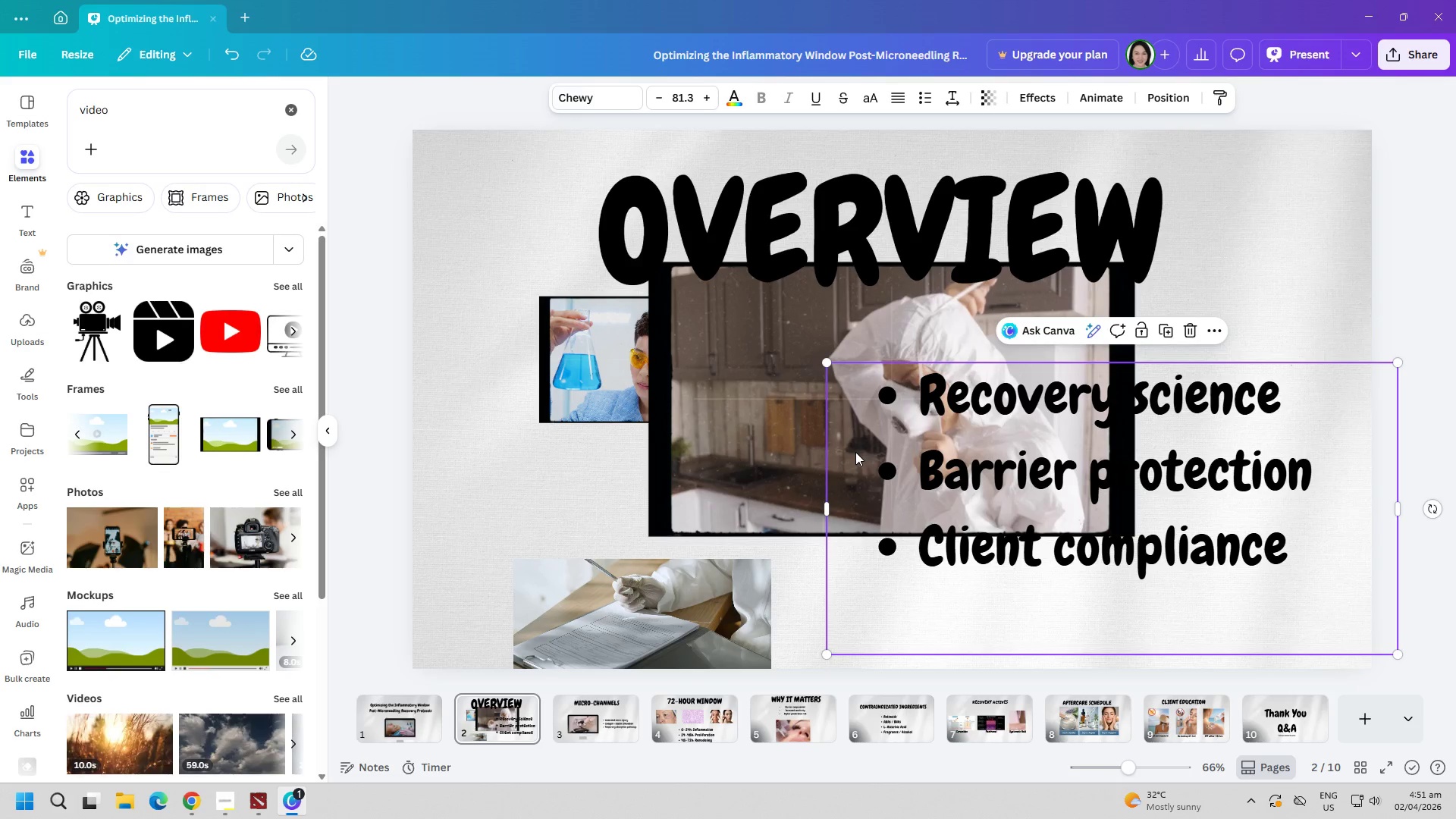 
double_click([711, 435])
 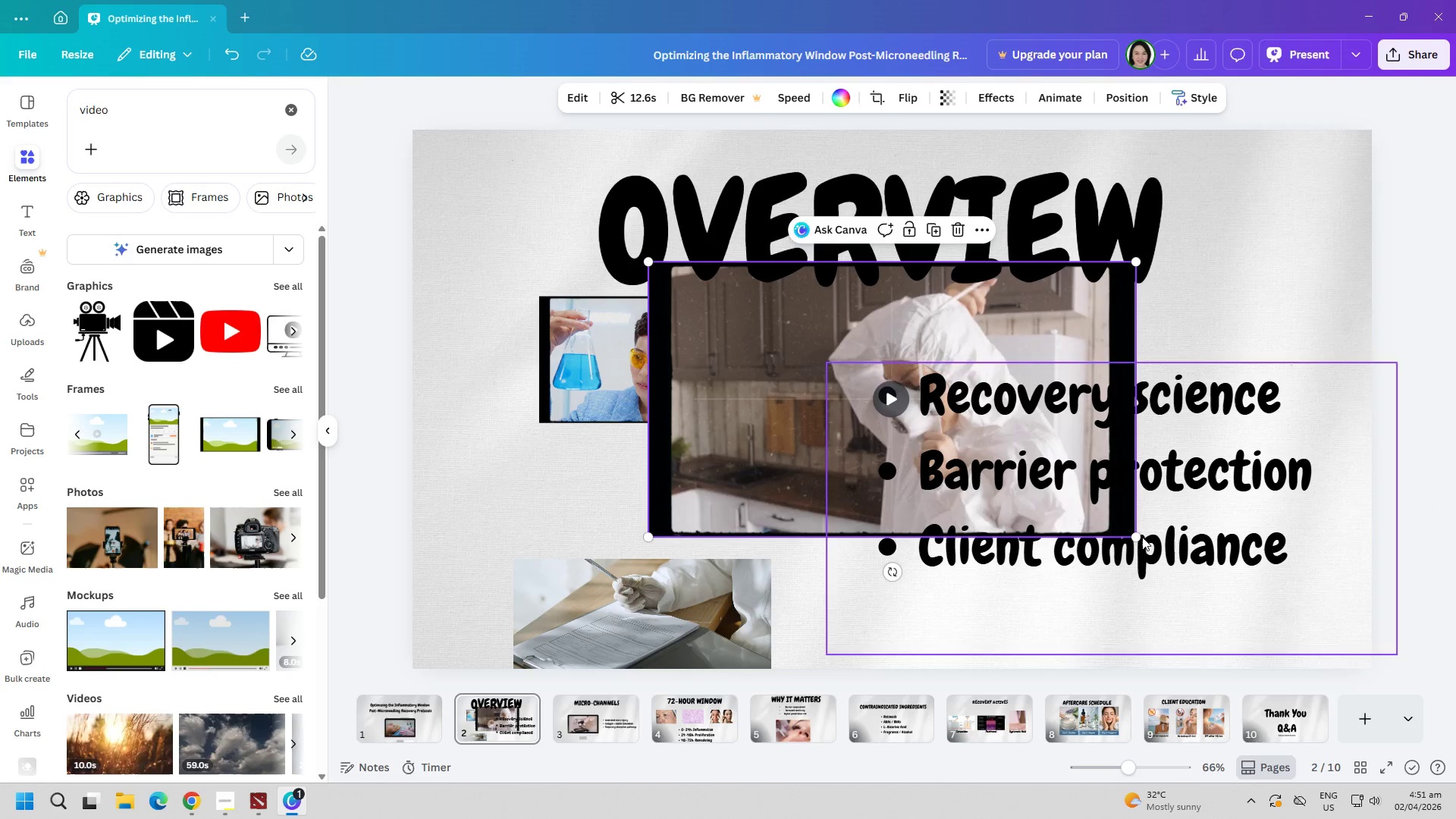 
left_click_drag(start_coordinate=[1135, 535], to_coordinate=[924, 377])
 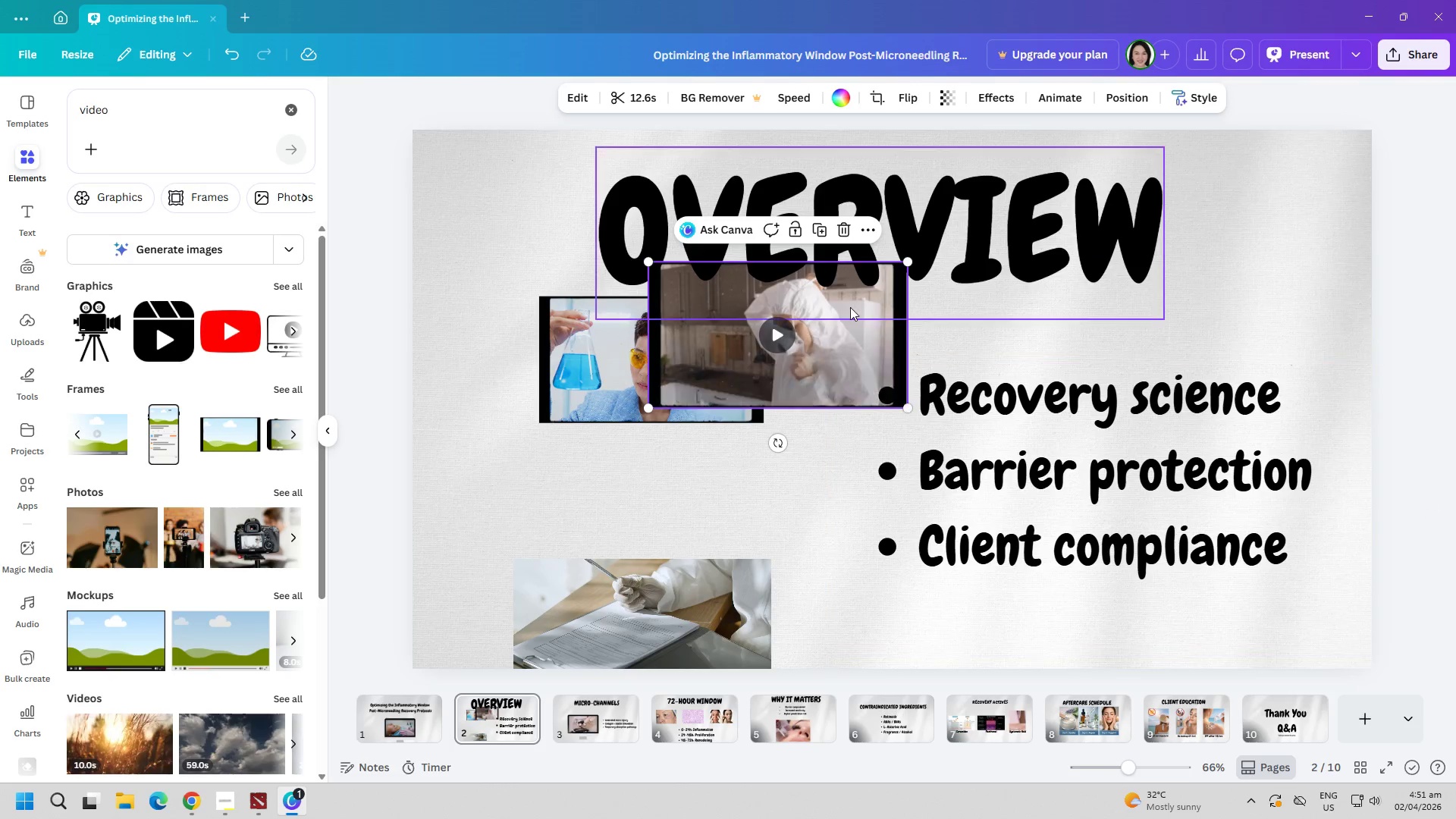 
left_click_drag(start_coordinate=[850, 307], to_coordinate=[736, 455])
 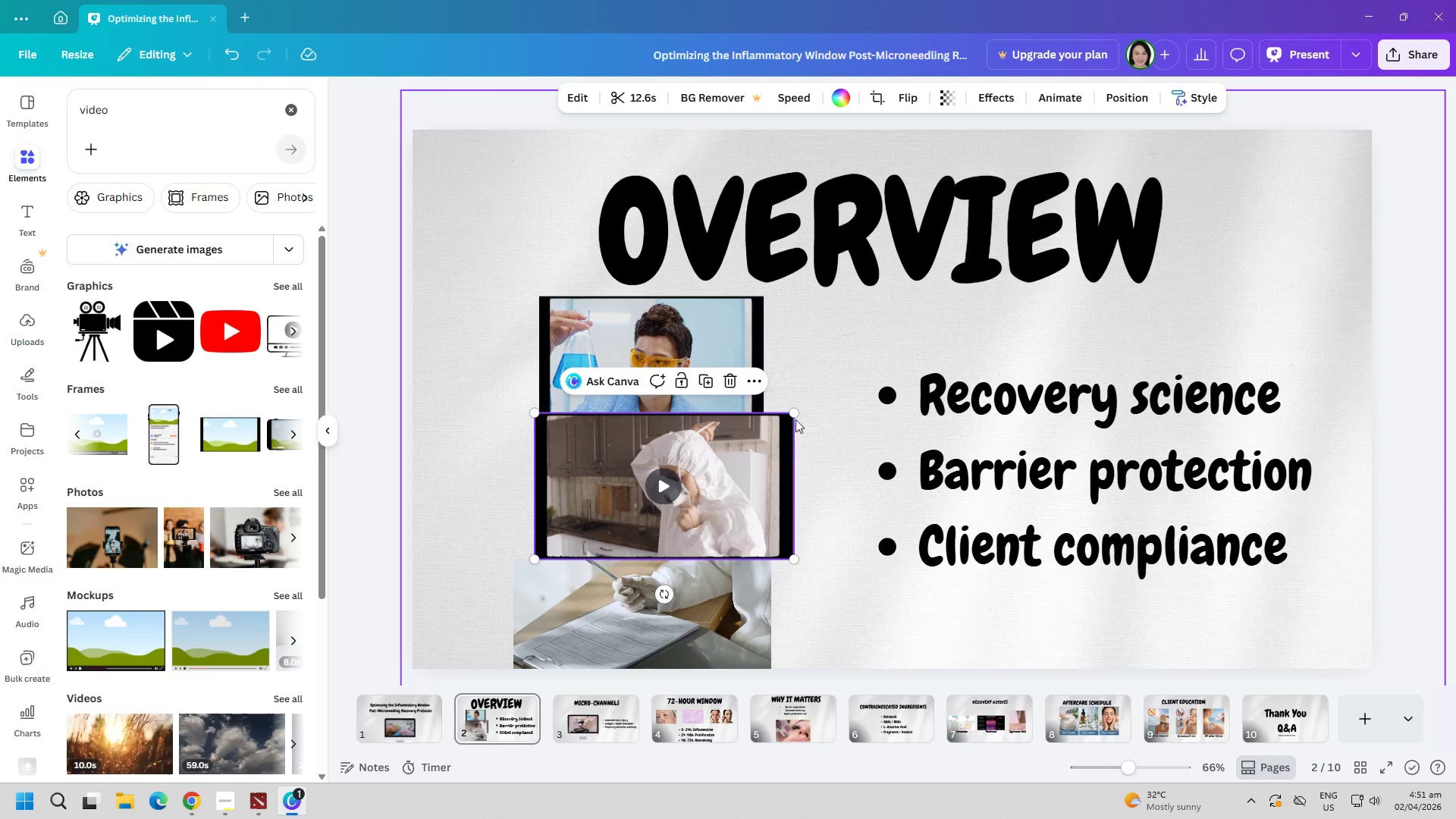 
left_click_drag(start_coordinate=[795, 418], to_coordinate=[771, 441])
 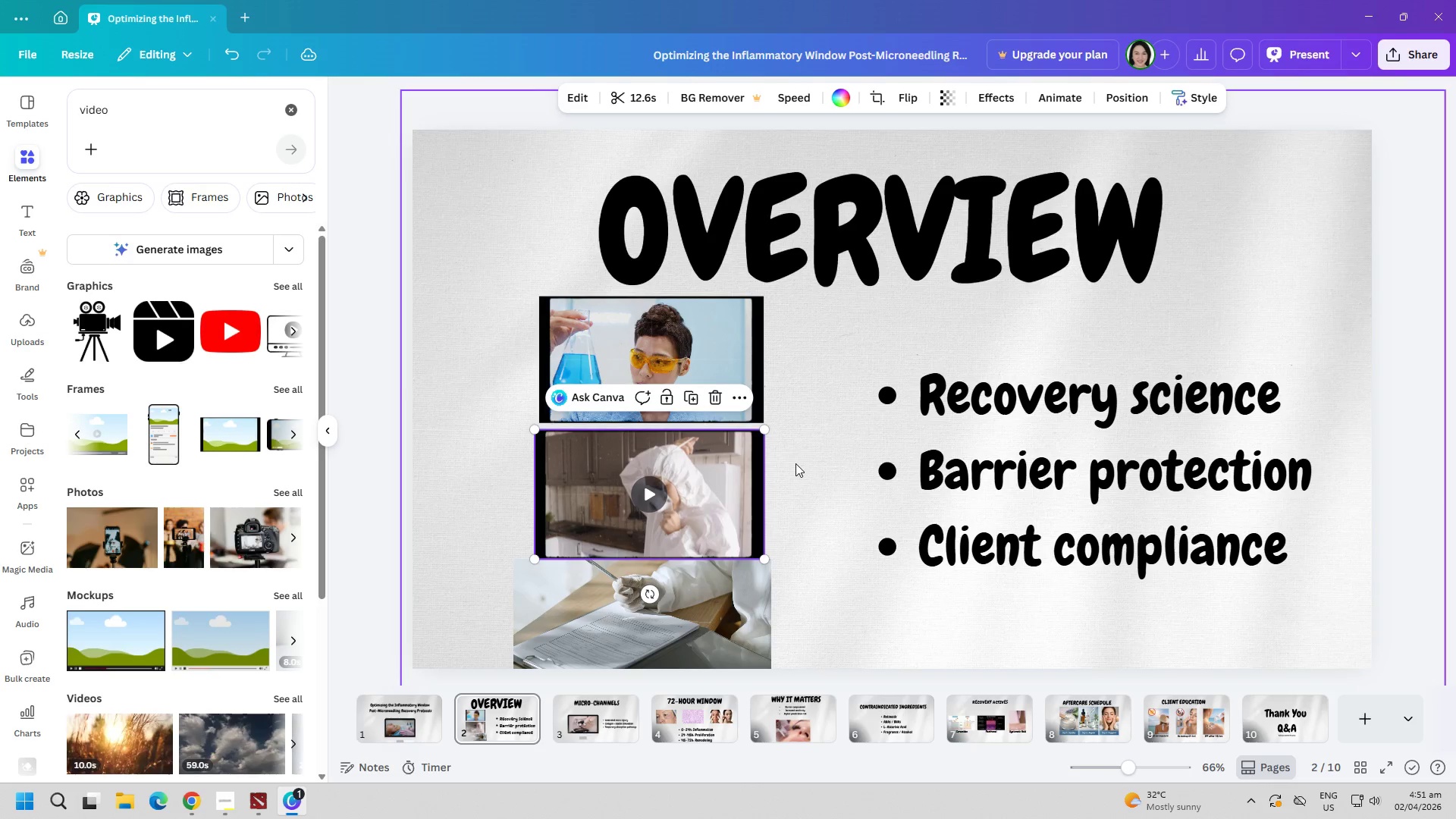 
left_click_drag(start_coordinate=[685, 484], to_coordinate=[691, 482])
 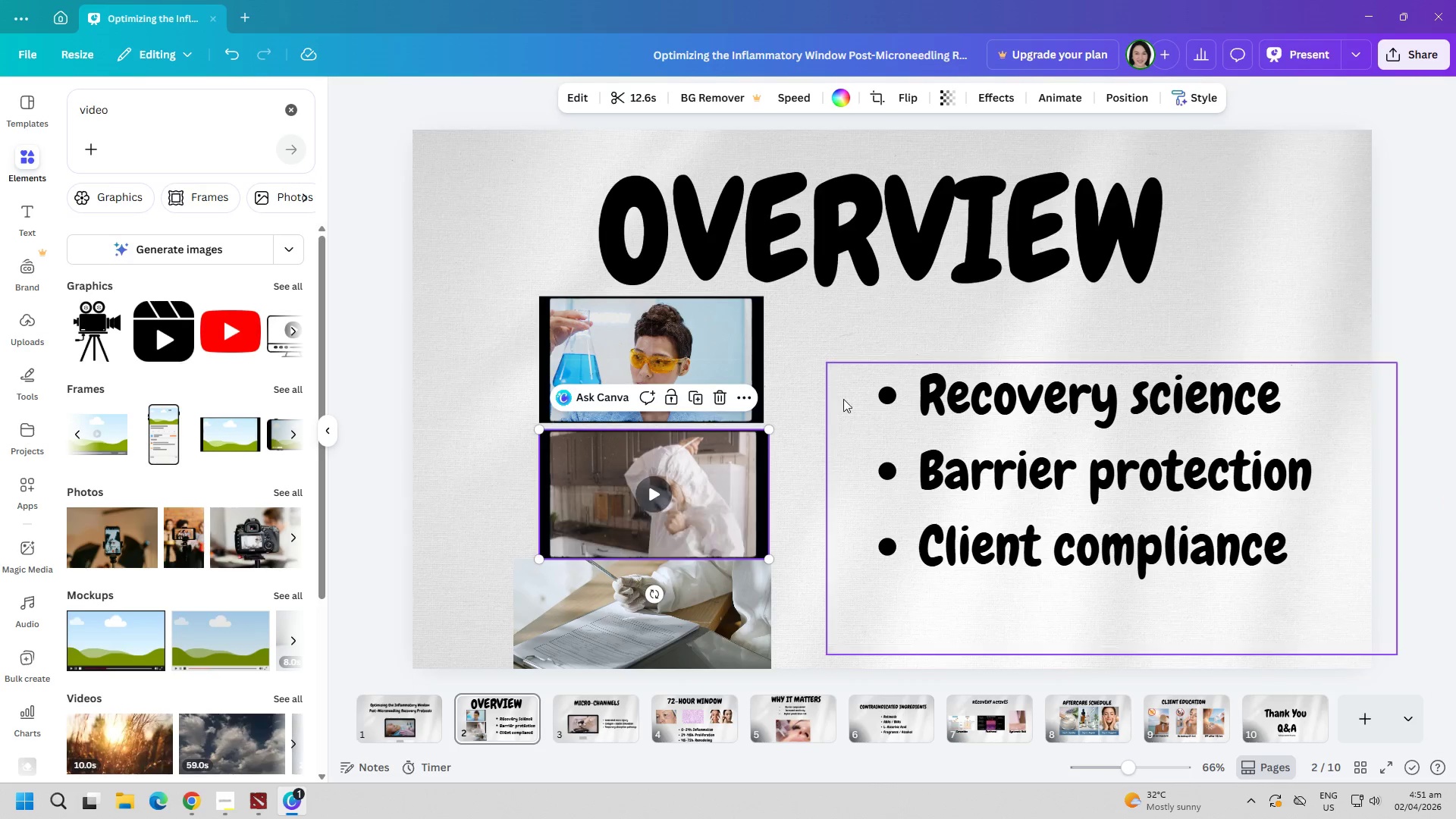 
left_click([846, 385])
 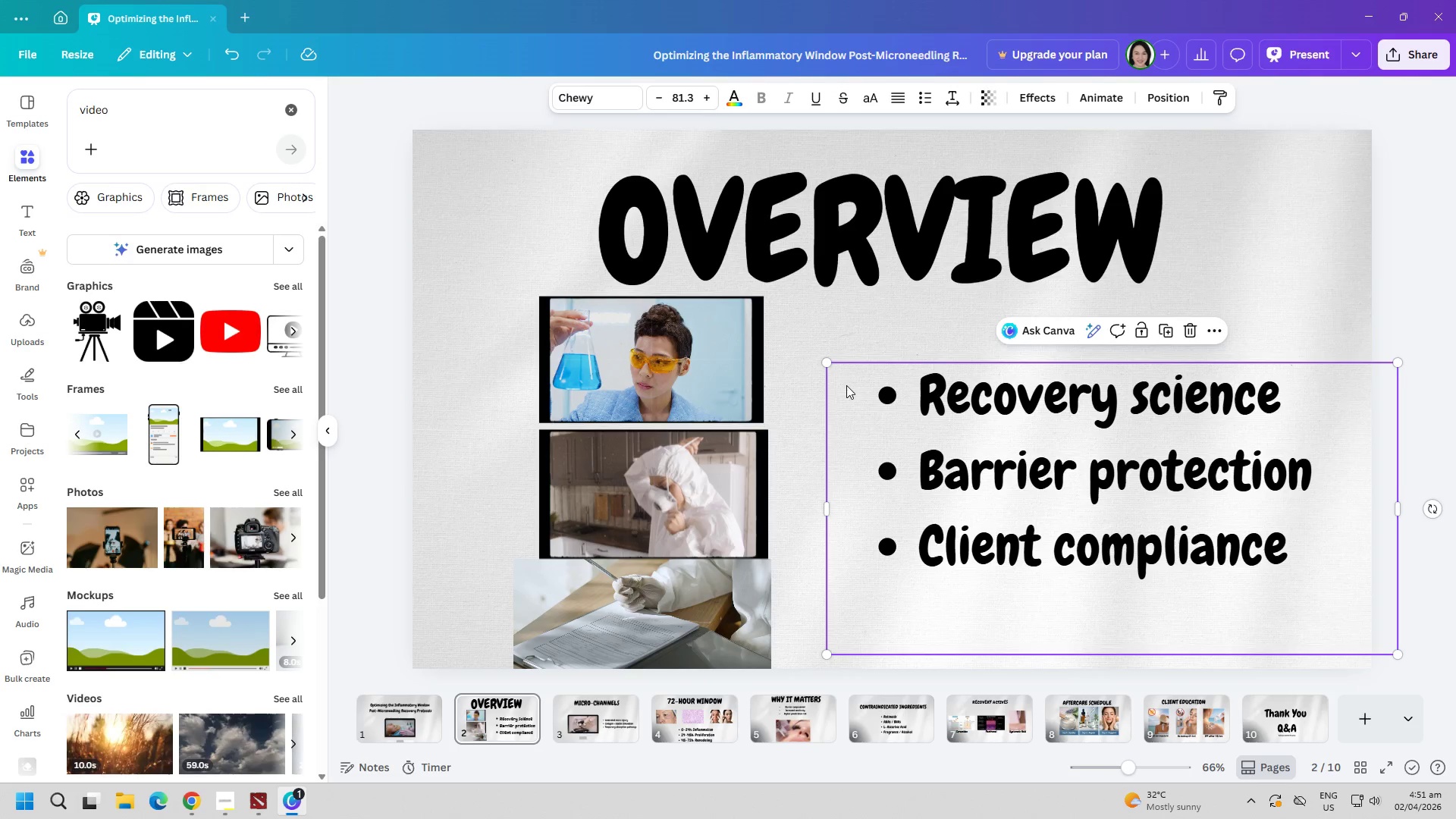 
left_click([794, 359])
 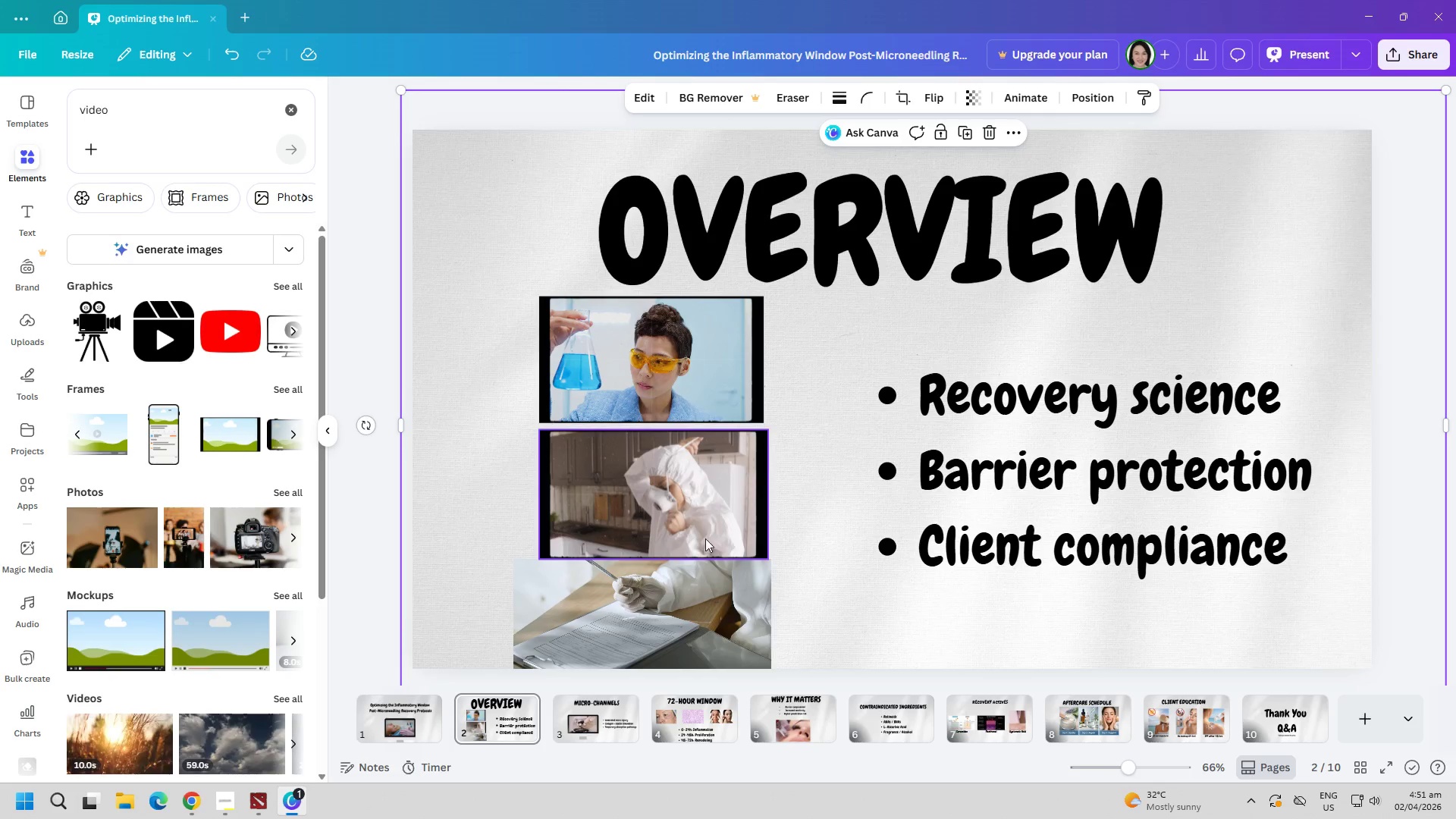 
left_click([654, 598])
 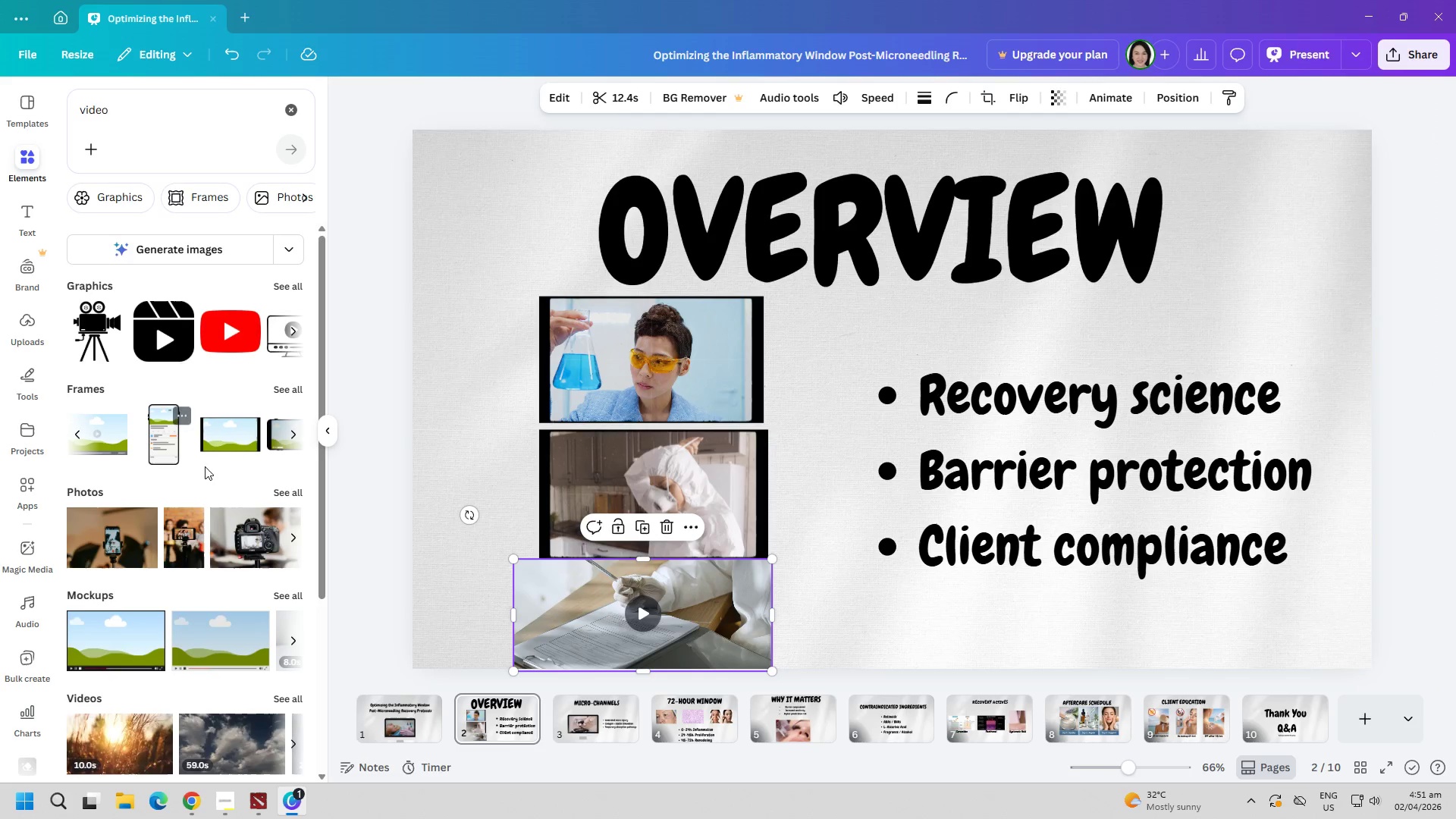 
left_click([225, 452])
 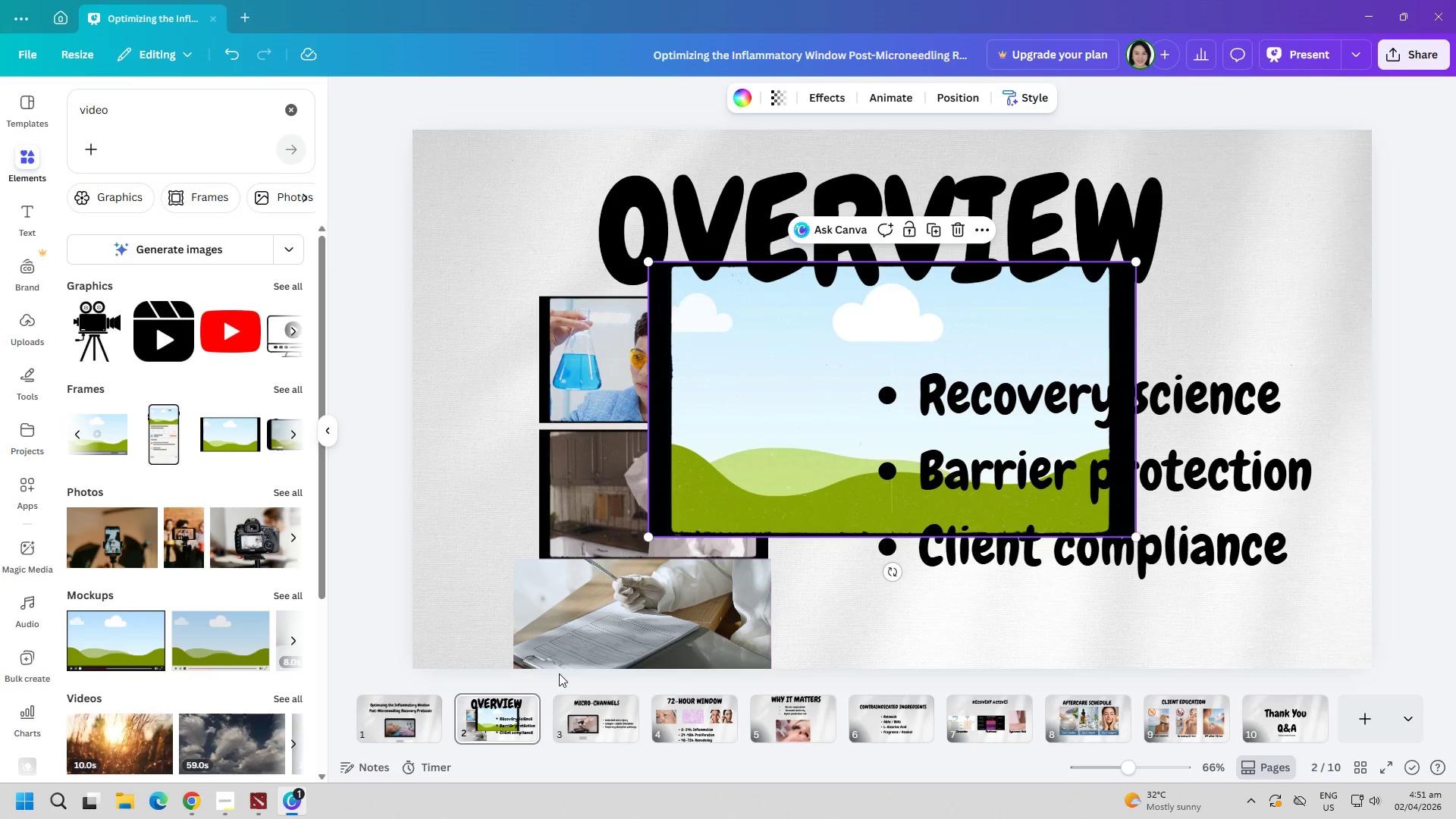 
left_click_drag(start_coordinate=[573, 632], to_coordinate=[715, 486])
 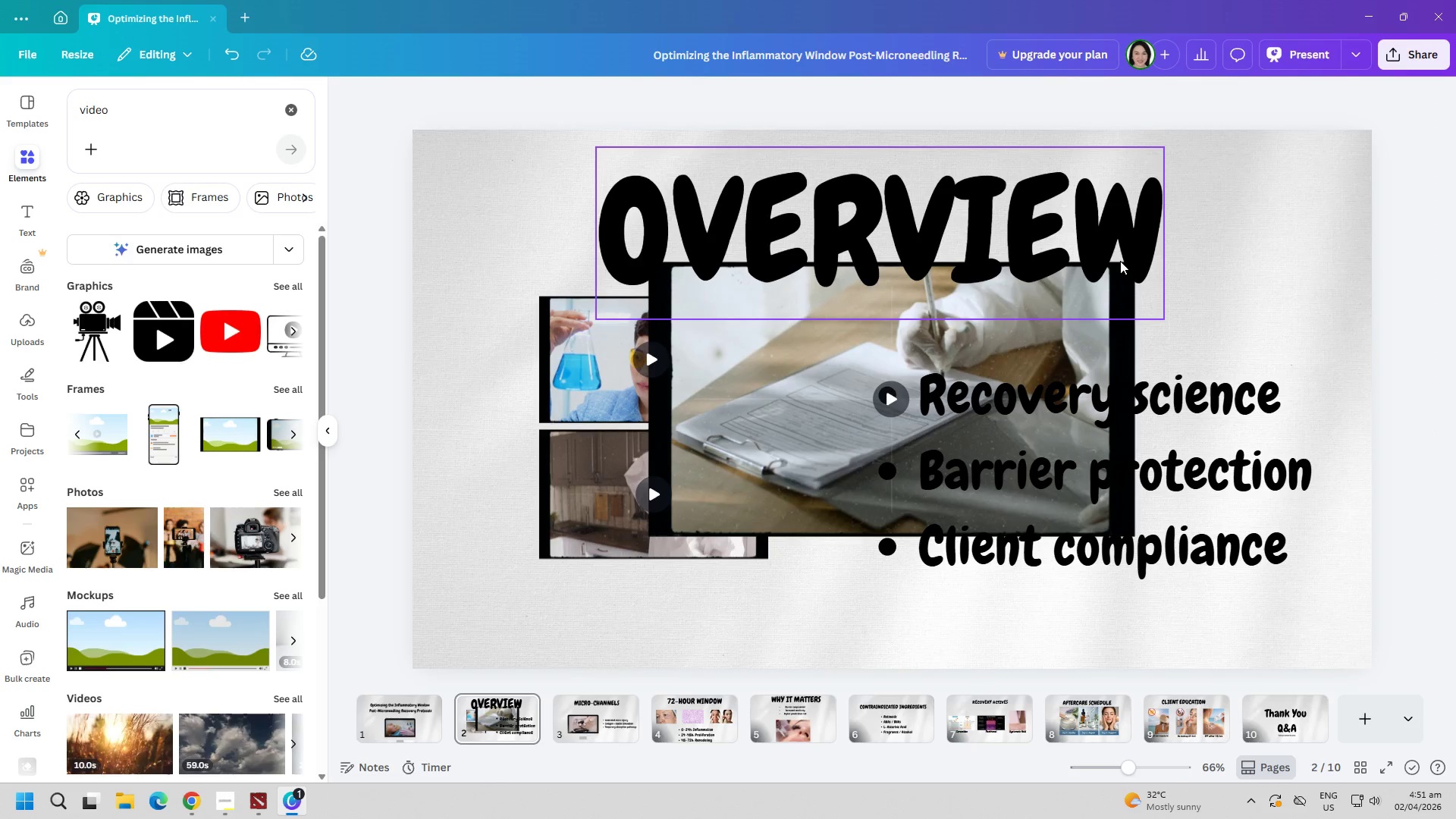 
left_click([1026, 354])
 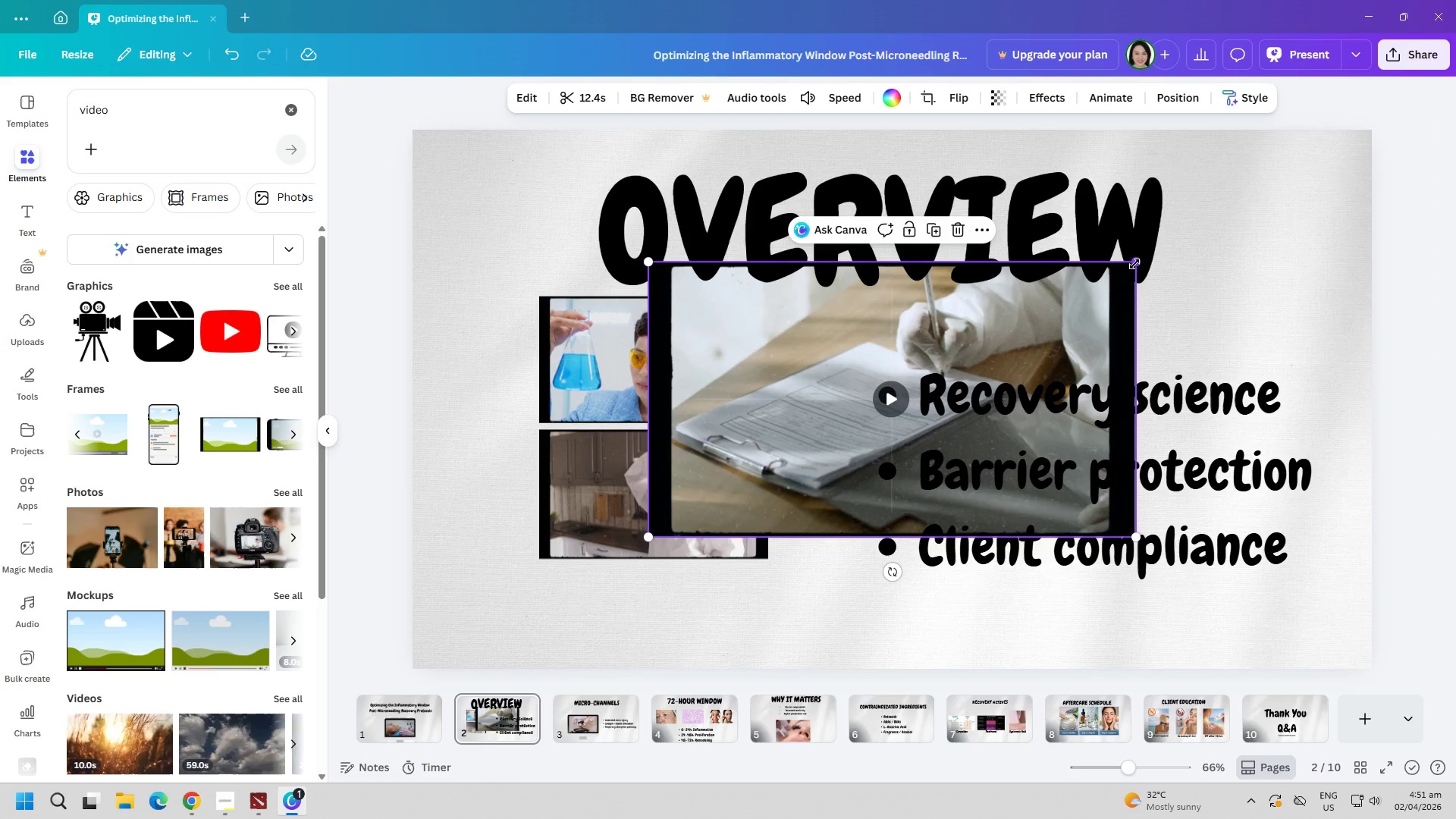 
left_click_drag(start_coordinate=[1137, 262], to_coordinate=[854, 419])
 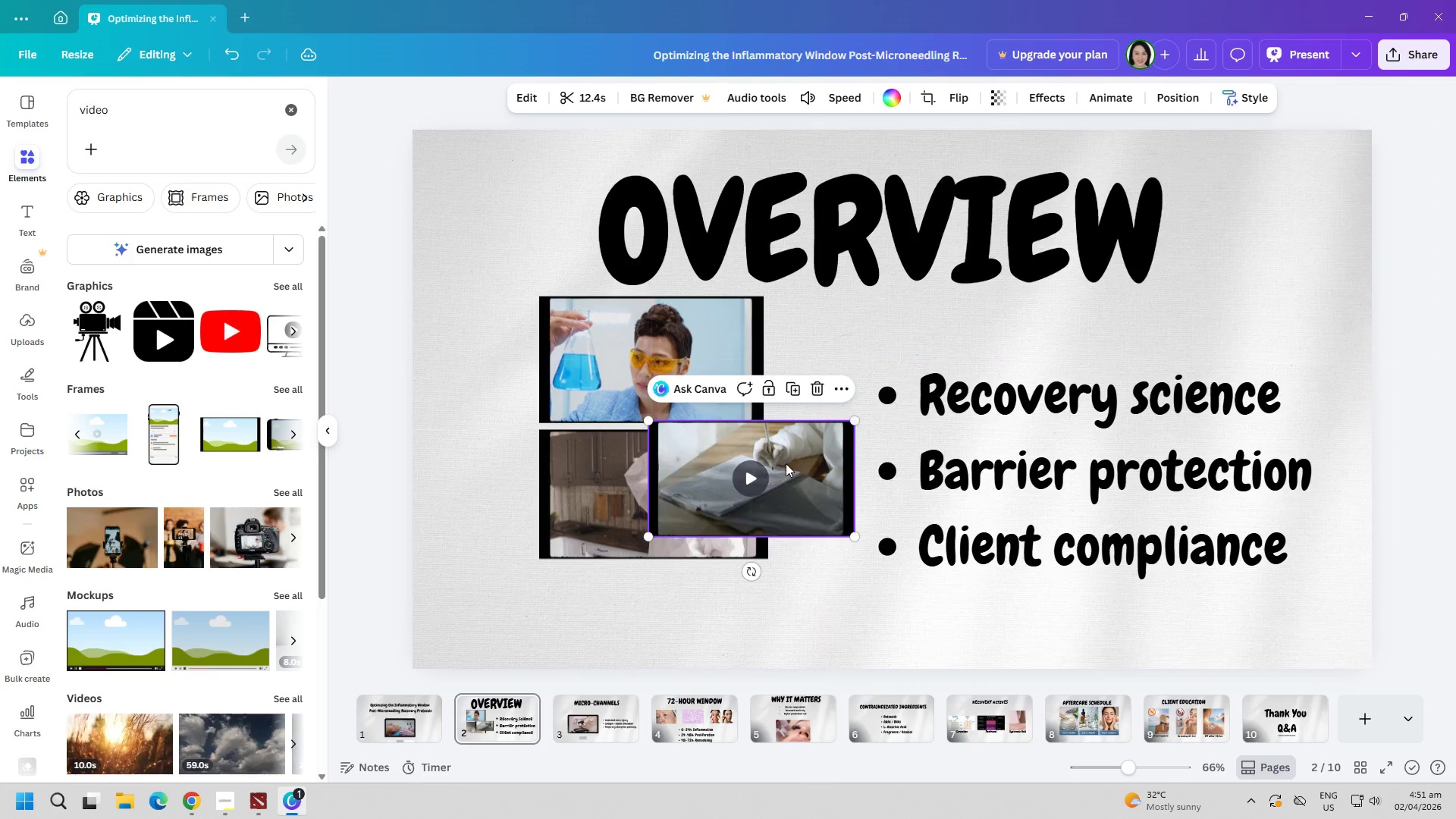 
left_click_drag(start_coordinate=[782, 465], to_coordinate=[670, 610])
 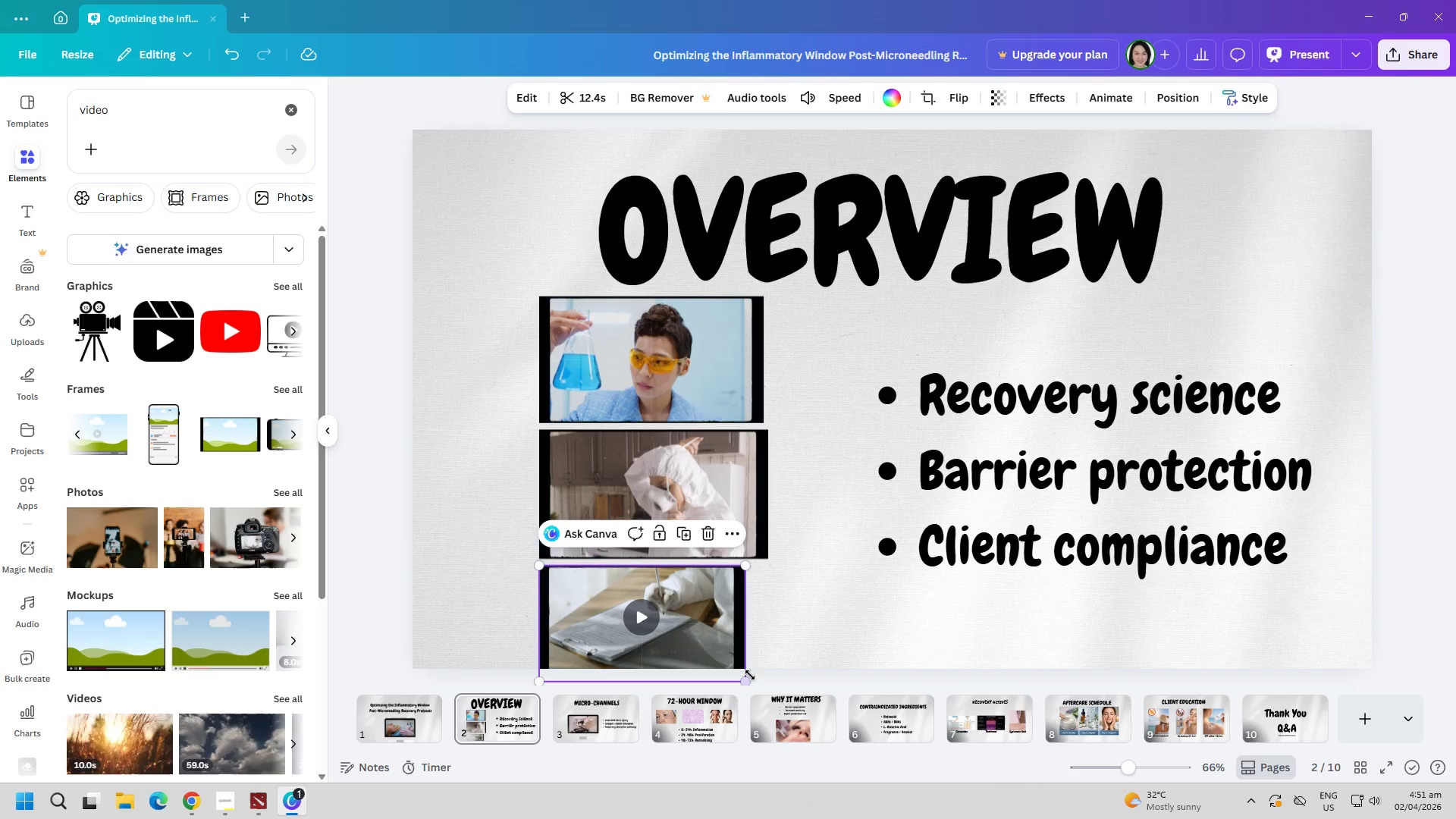 
left_click_drag(start_coordinate=[750, 675], to_coordinate=[778, 672])
 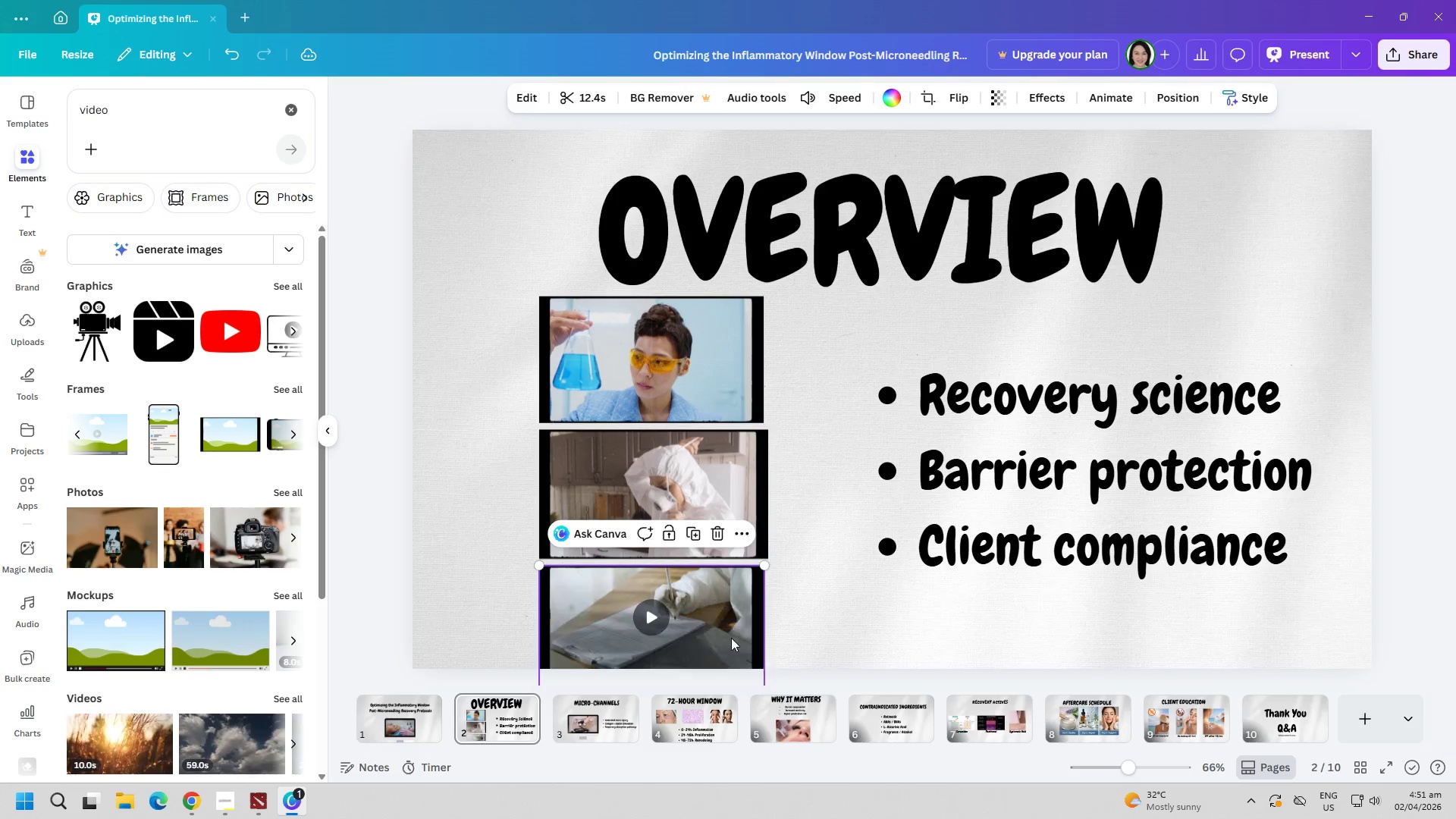 
left_click_drag(start_coordinate=[731, 636], to_coordinate=[732, 624])
 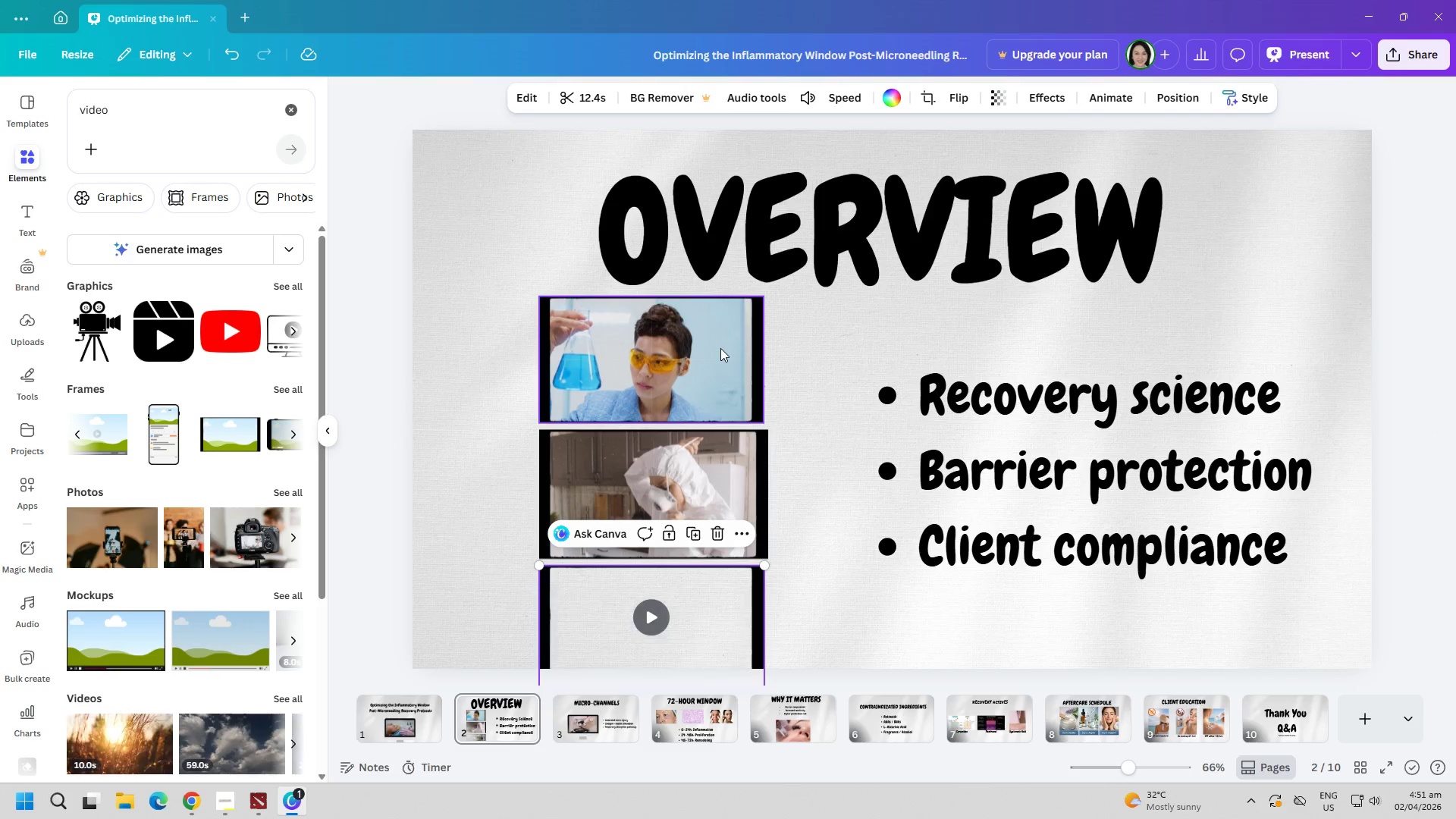 
left_click([720, 348])
 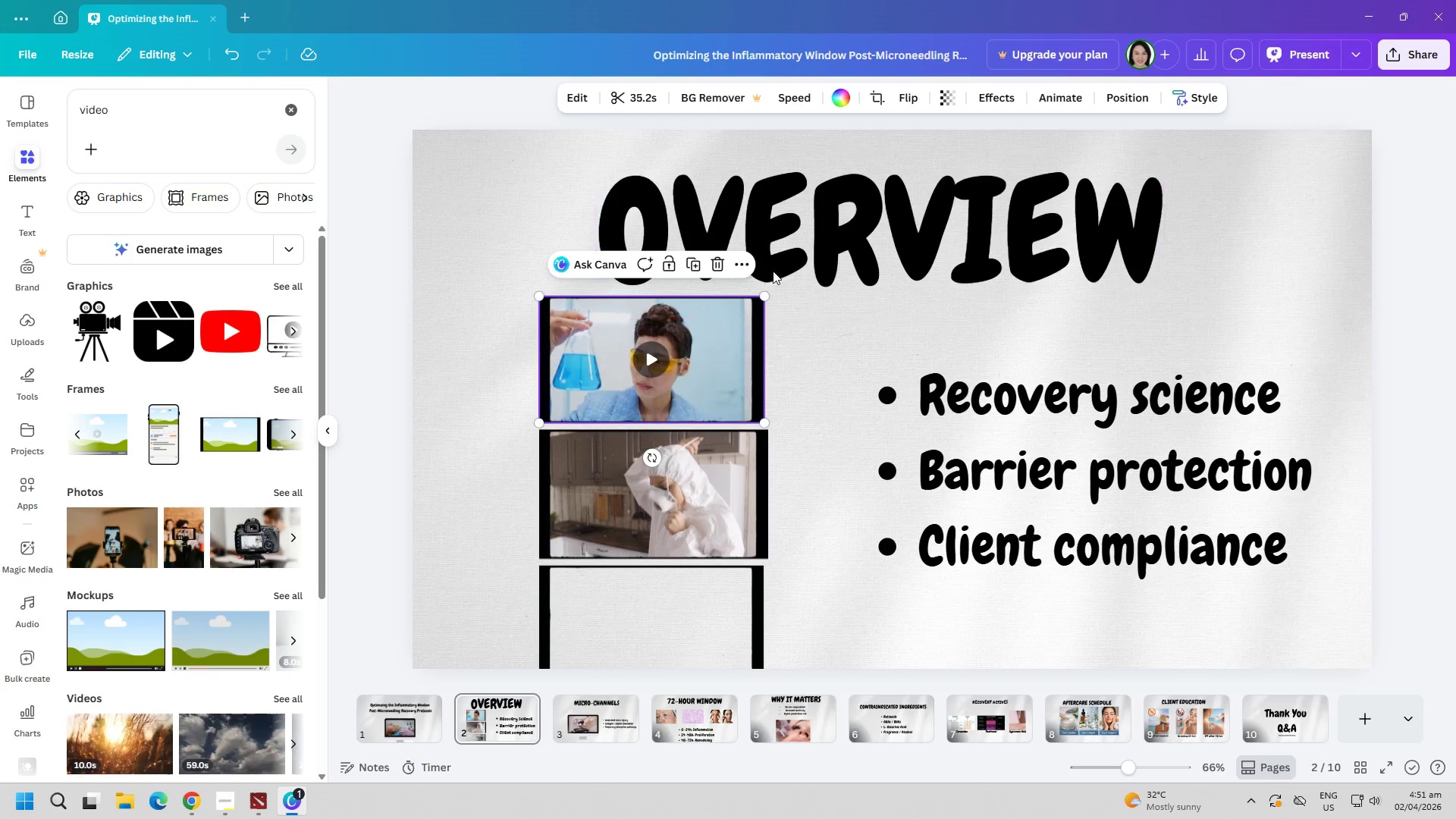 
left_click_drag(start_coordinate=[809, 209], to_coordinate=[811, 191])
 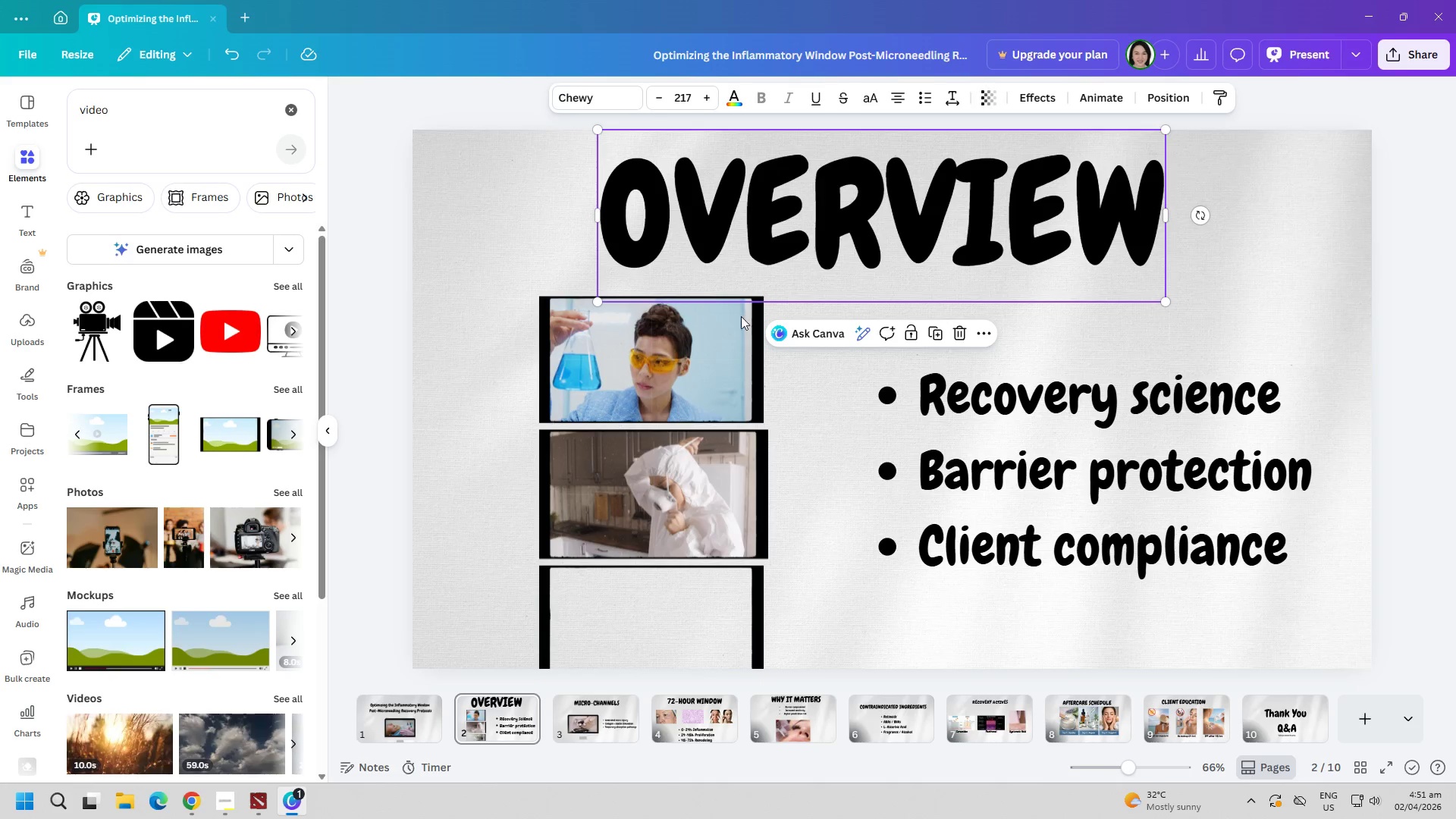 
left_click_drag(start_coordinate=[726, 337], to_coordinate=[723, 312])
 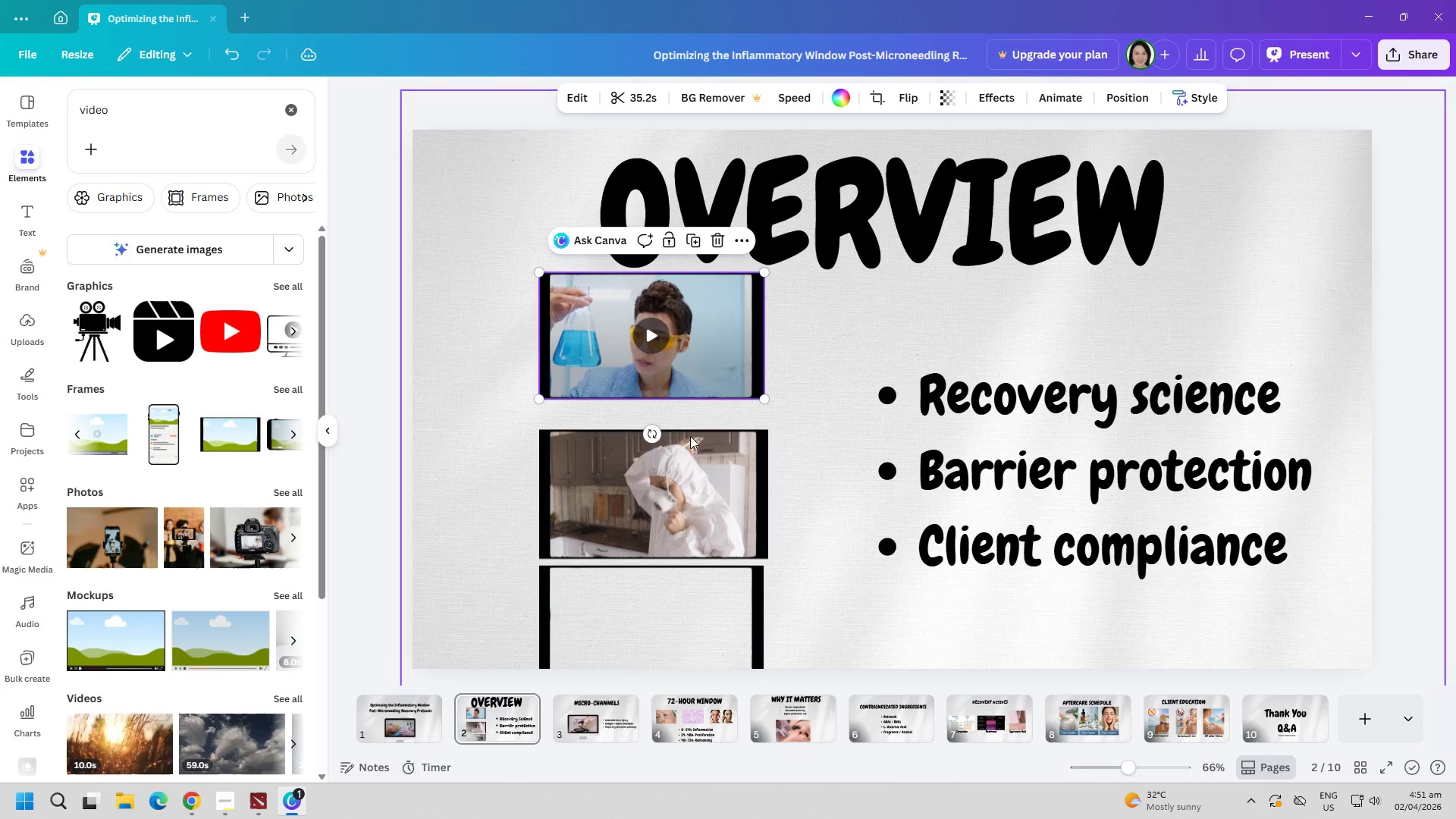 
left_click_drag(start_coordinate=[689, 446], to_coordinate=[689, 421])
 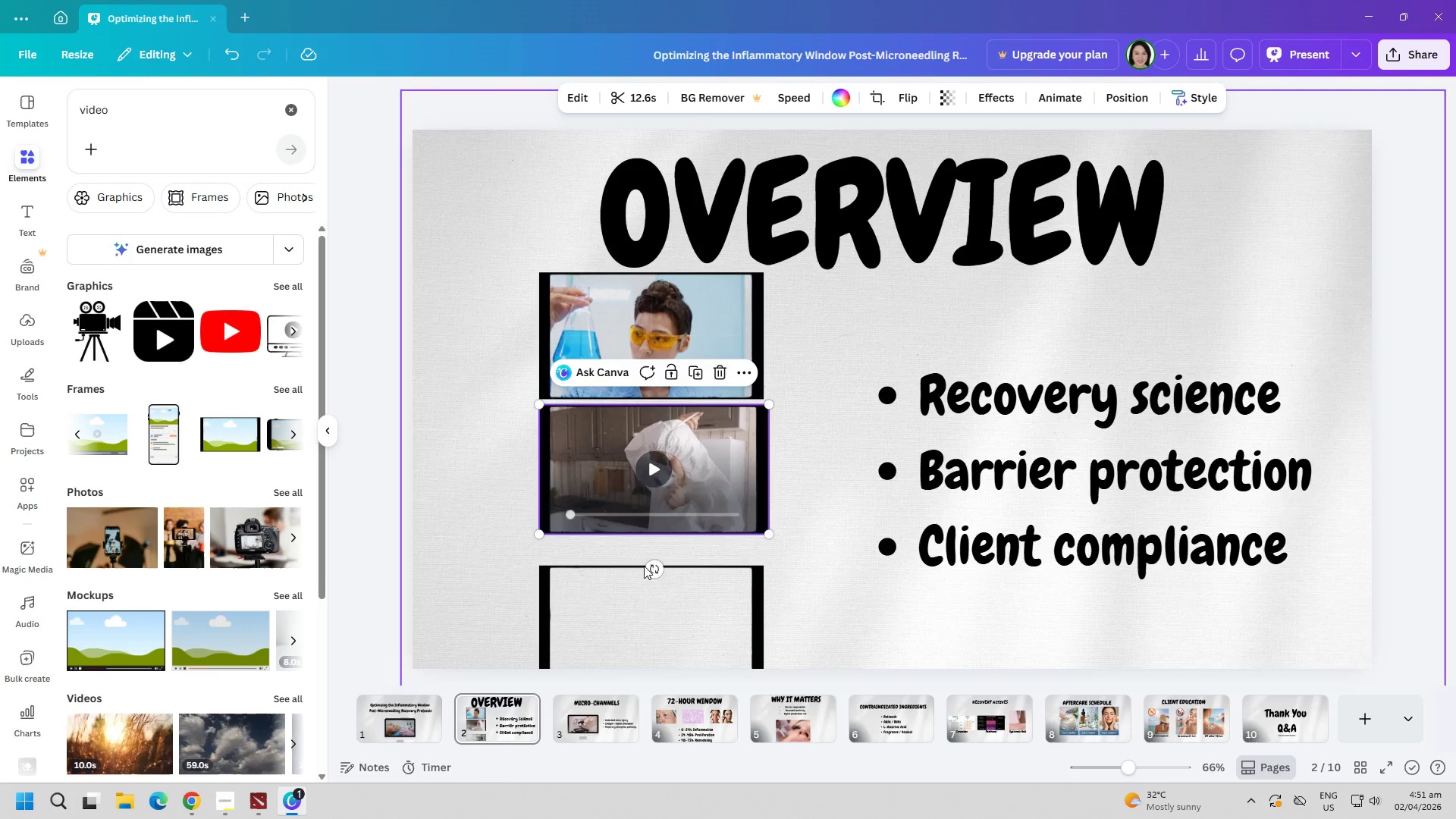 
left_click_drag(start_coordinate=[641, 581], to_coordinate=[643, 549])
 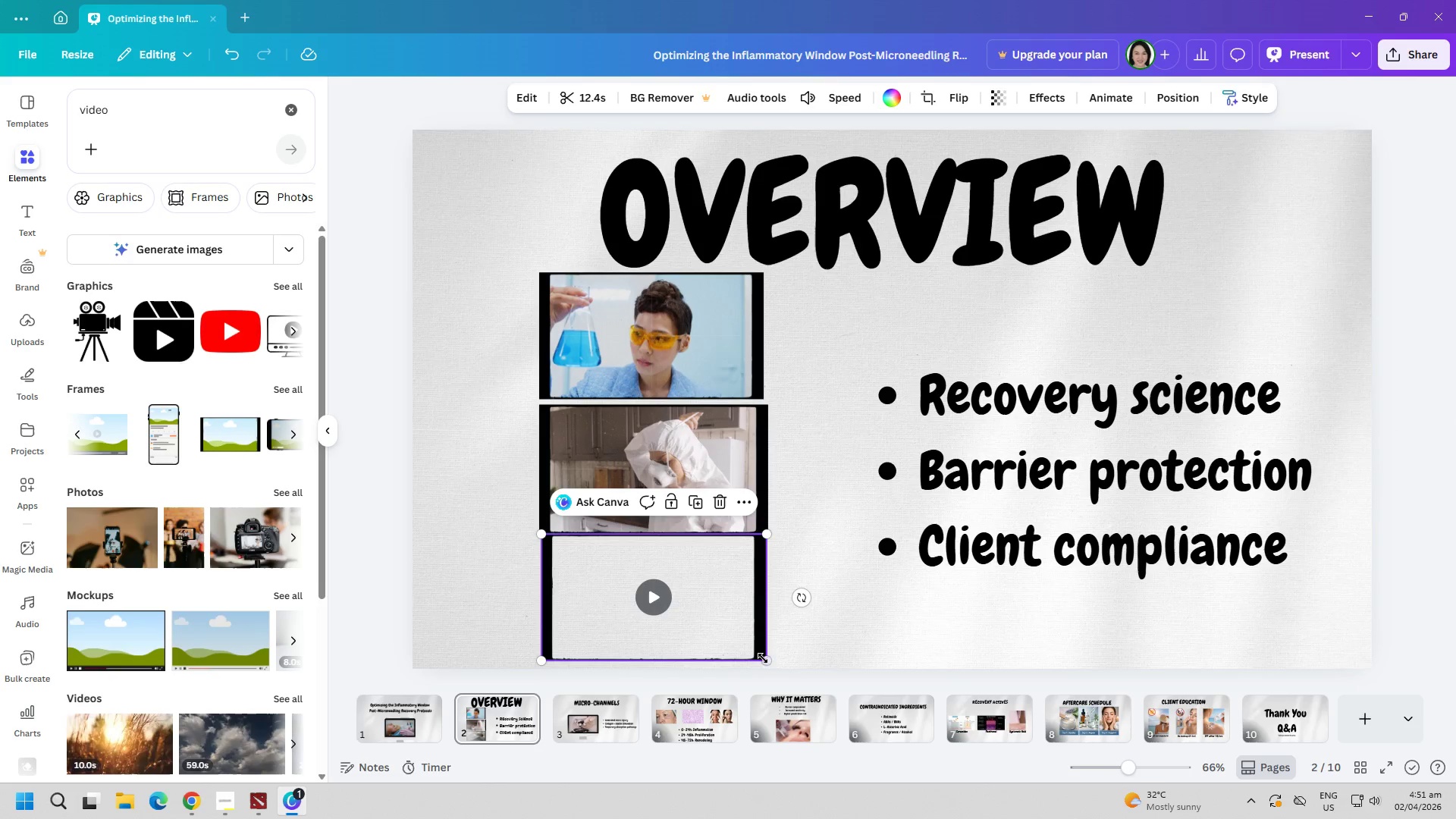 
left_click_drag(start_coordinate=[766, 657], to_coordinate=[773, 648])
 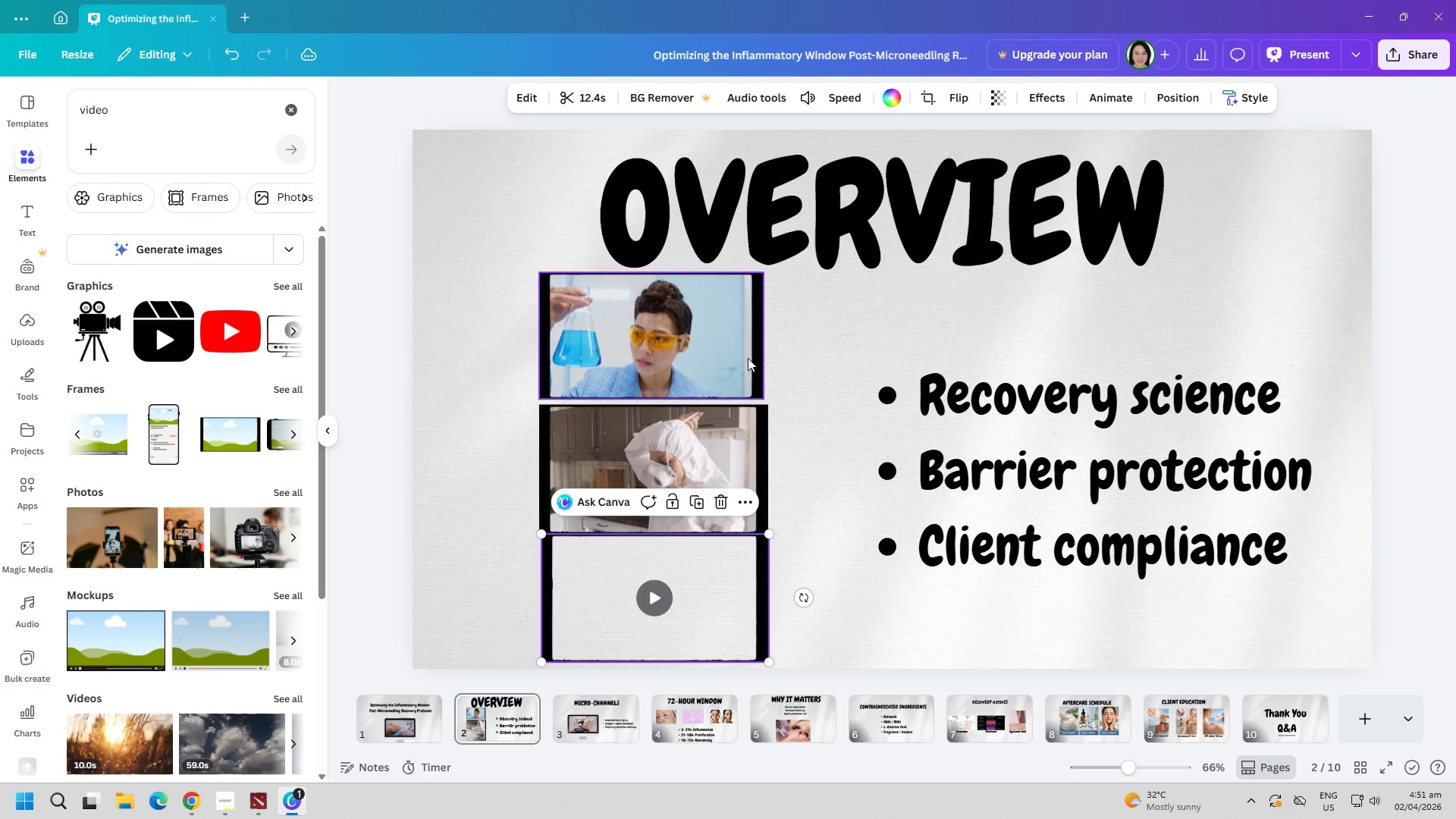 
left_click([746, 344])
 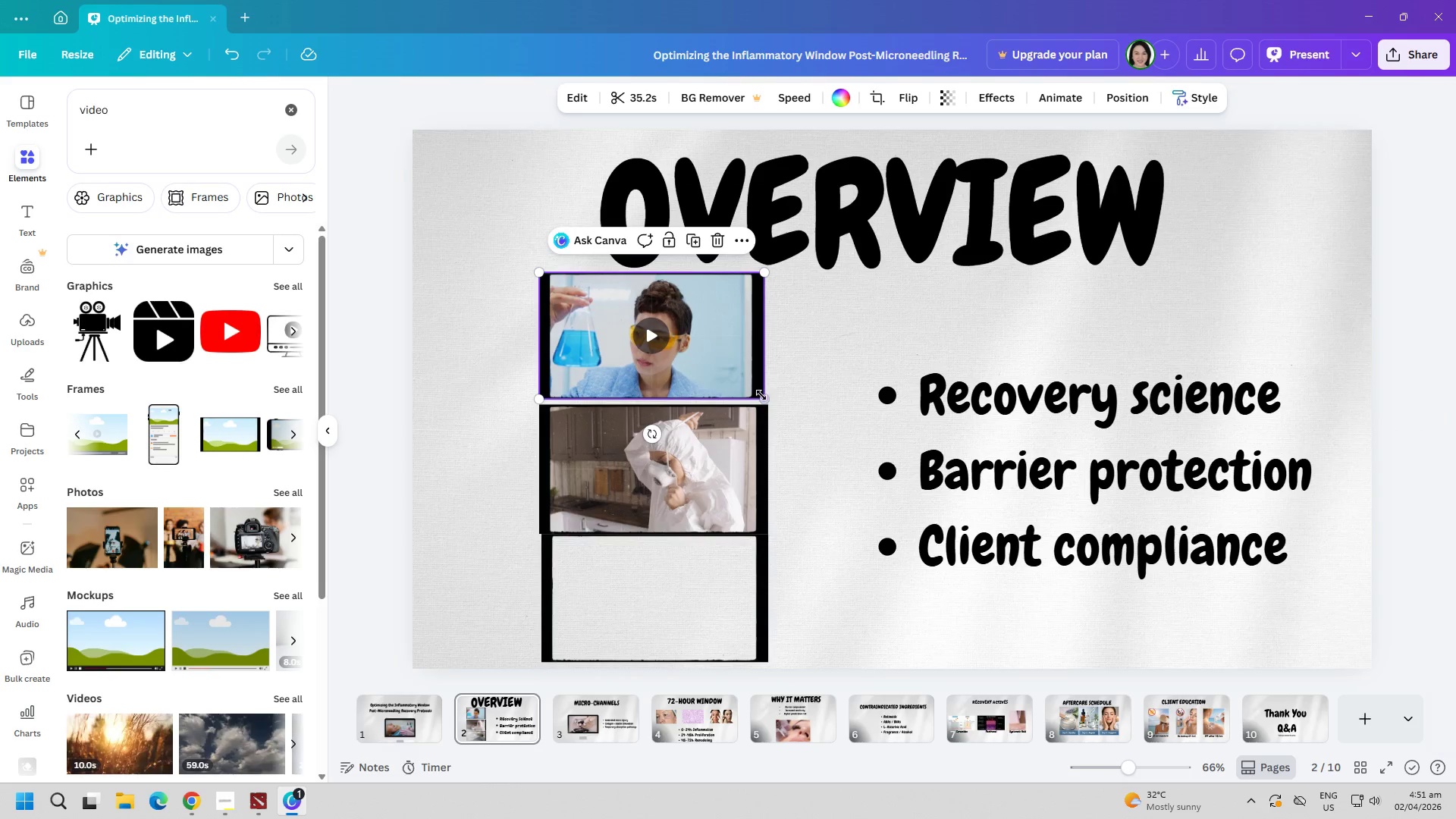 
left_click_drag(start_coordinate=[761, 395], to_coordinate=[767, 398])
 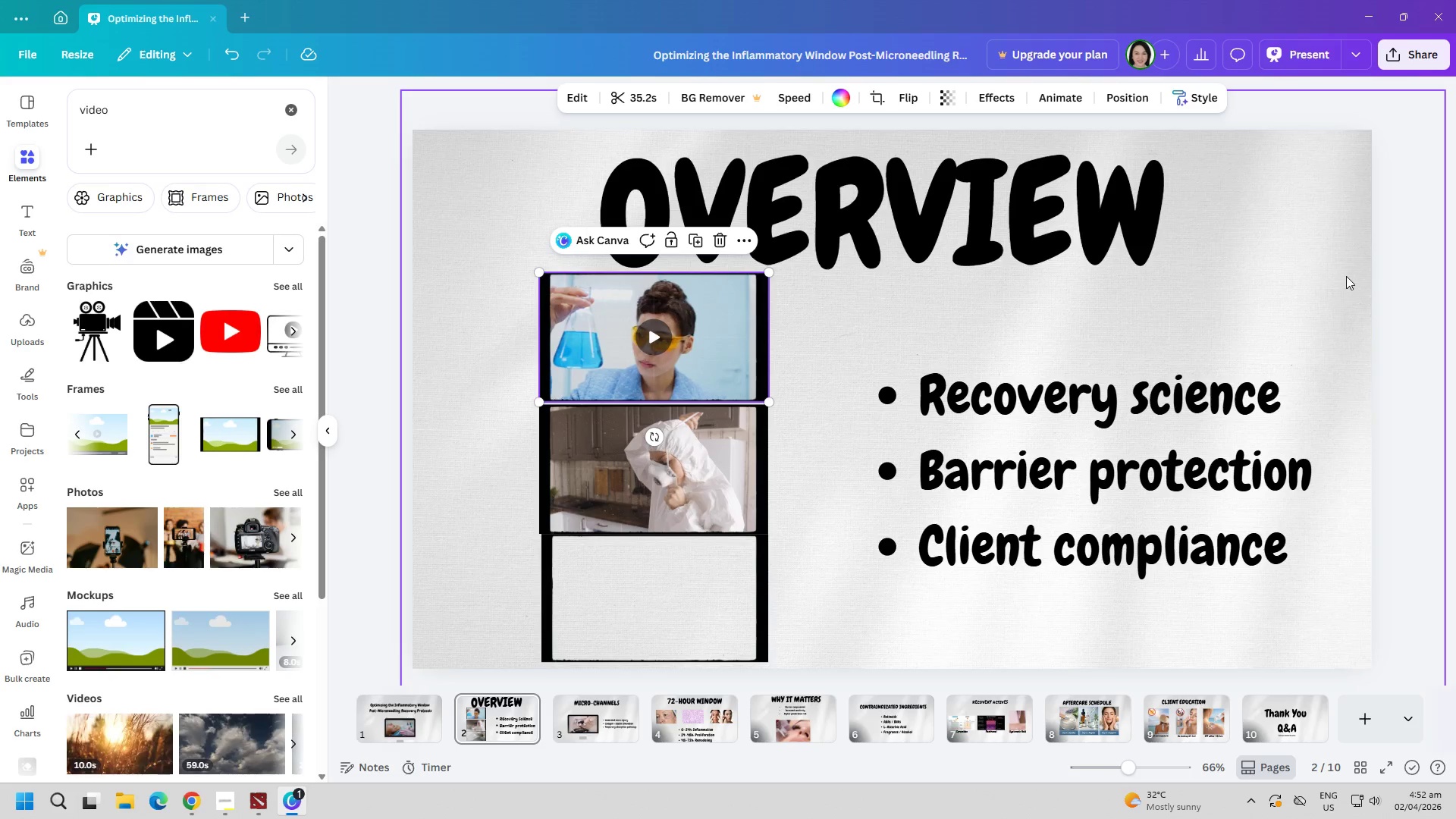 
left_click_drag(start_coordinate=[1238, 429], to_coordinate=[1225, 398])
 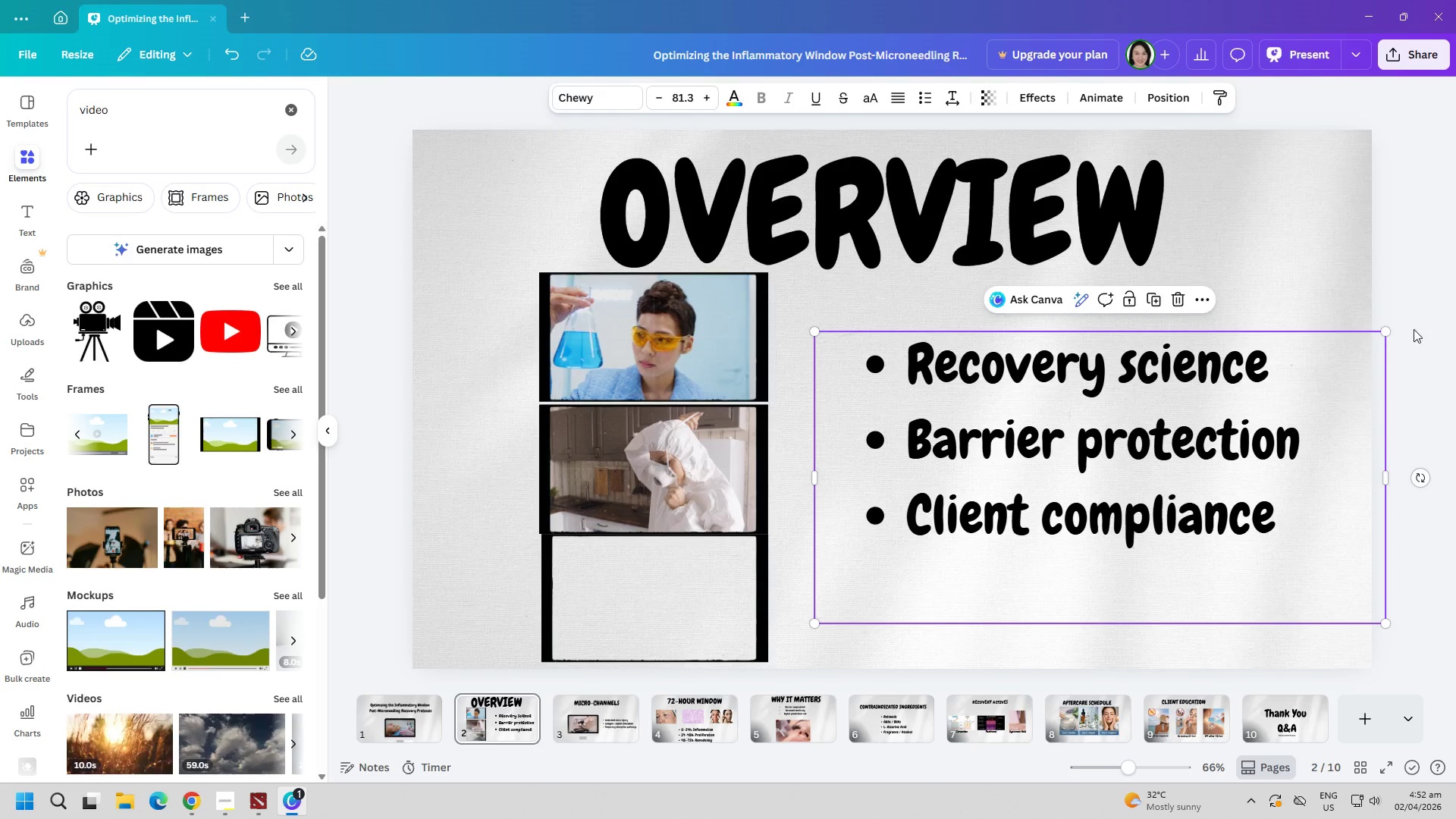 
left_click_drag(start_coordinate=[1412, 312], to_coordinate=[1412, 307])
 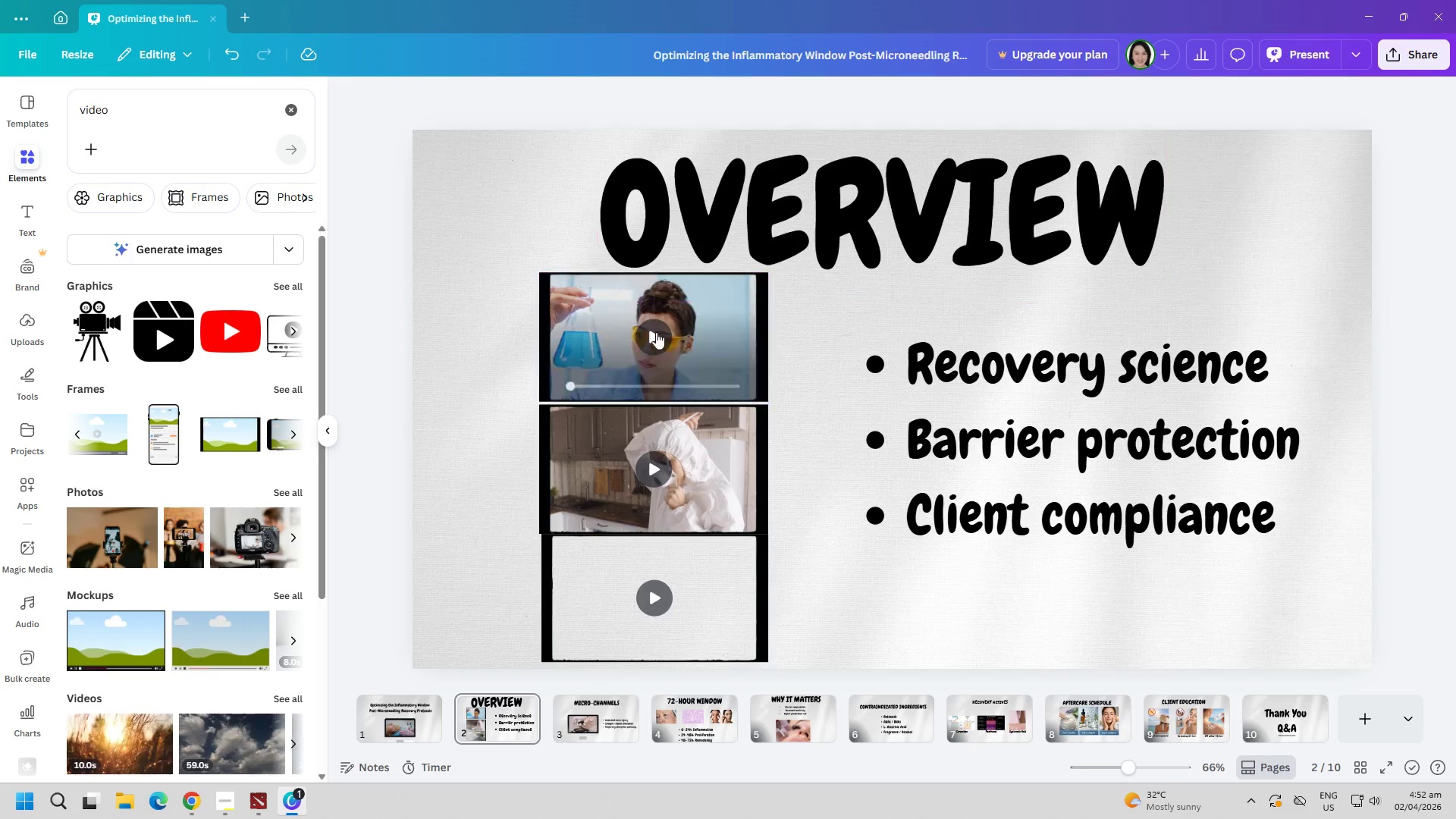 
left_click([664, 337])
 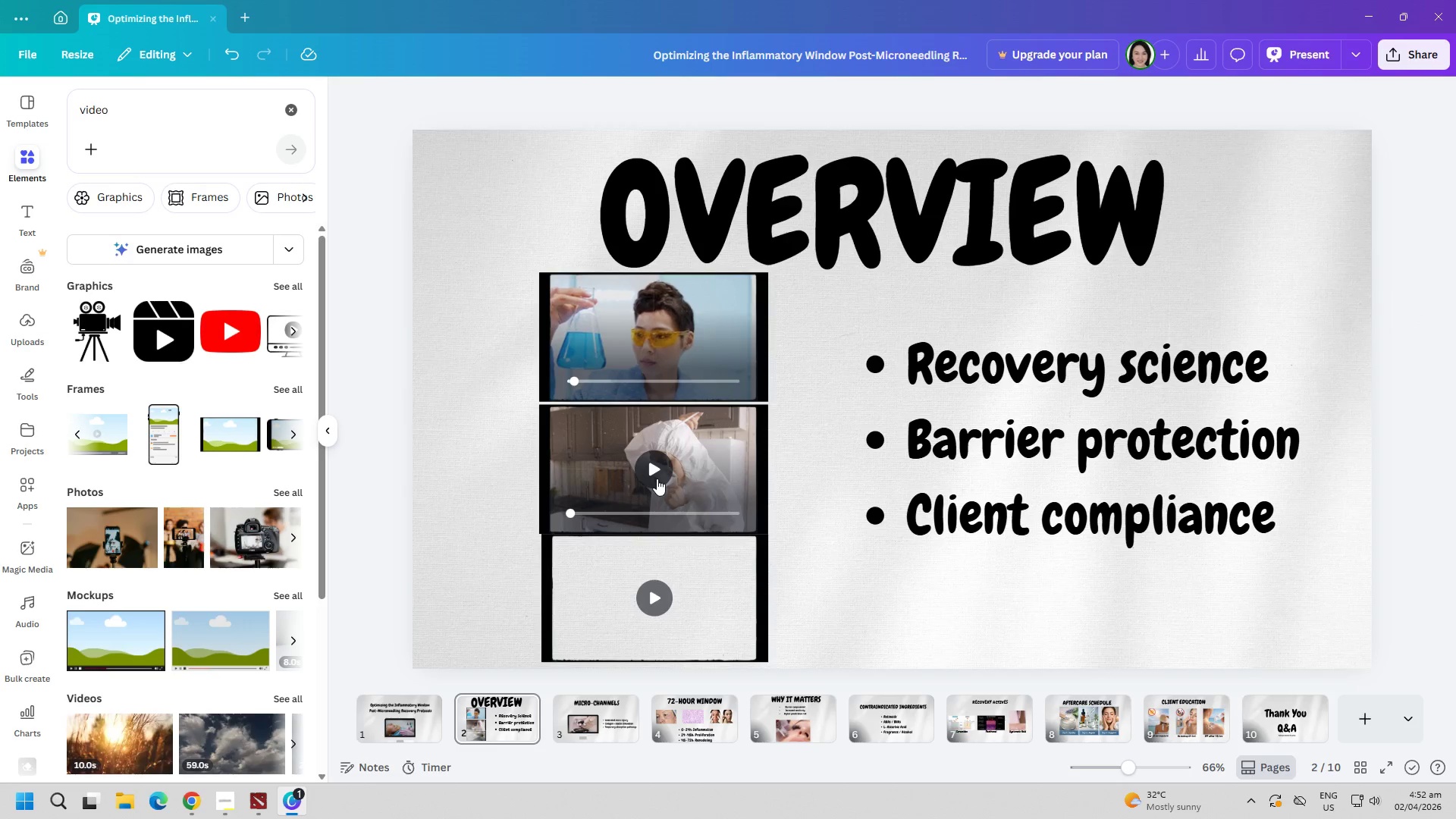 
left_click([656, 478])
 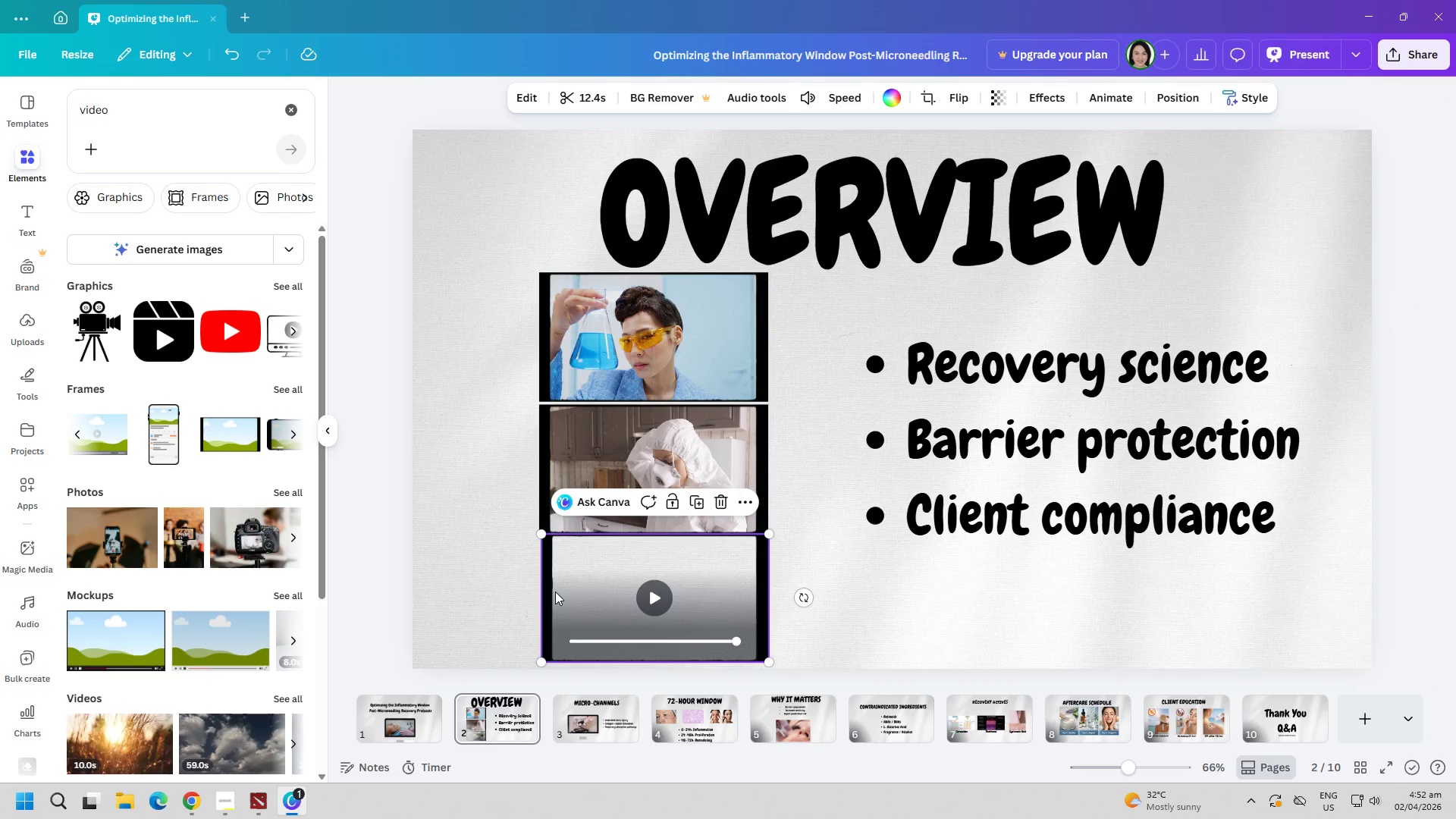 
left_click([874, 486])
 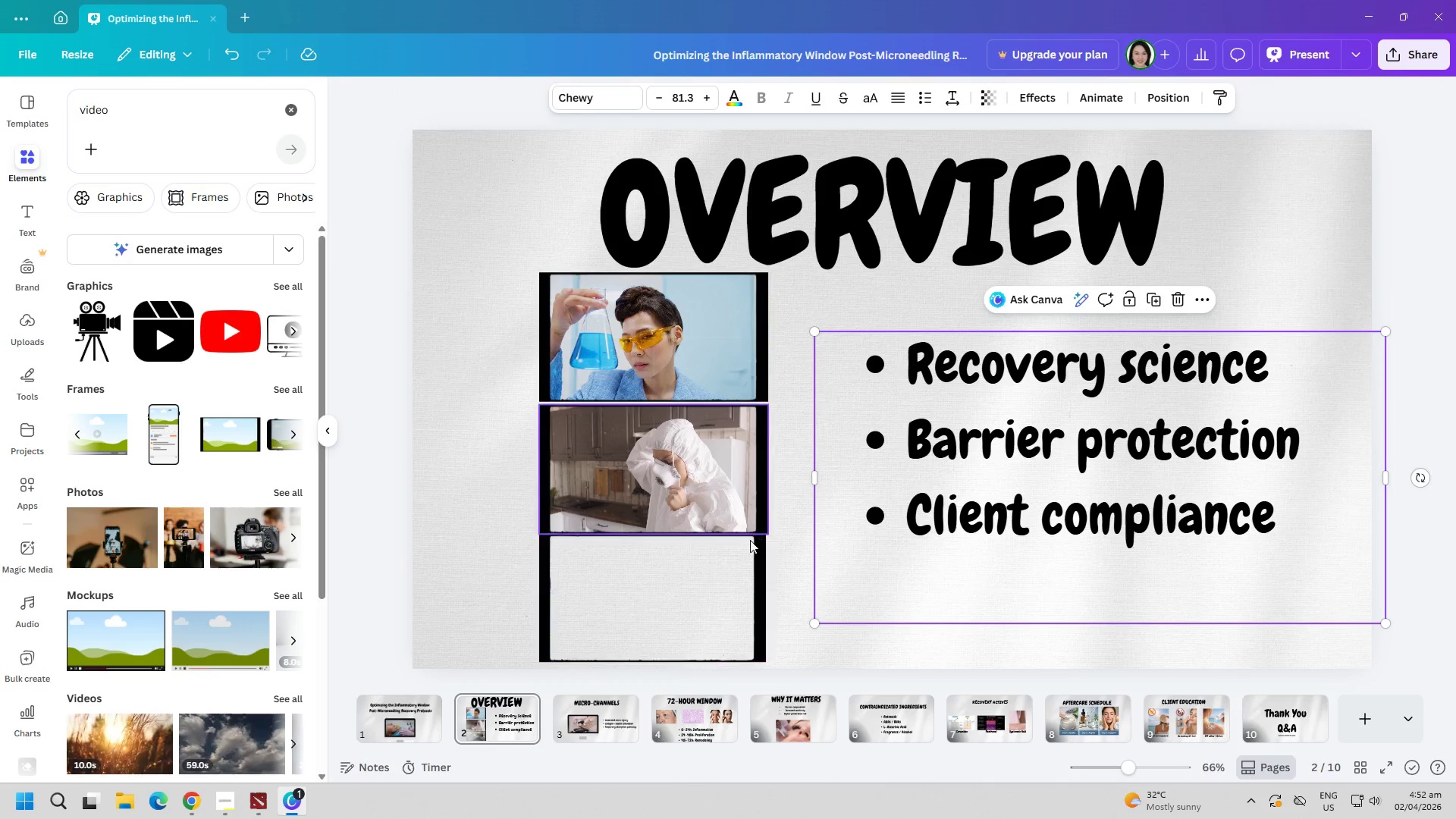 
left_click([741, 571])
 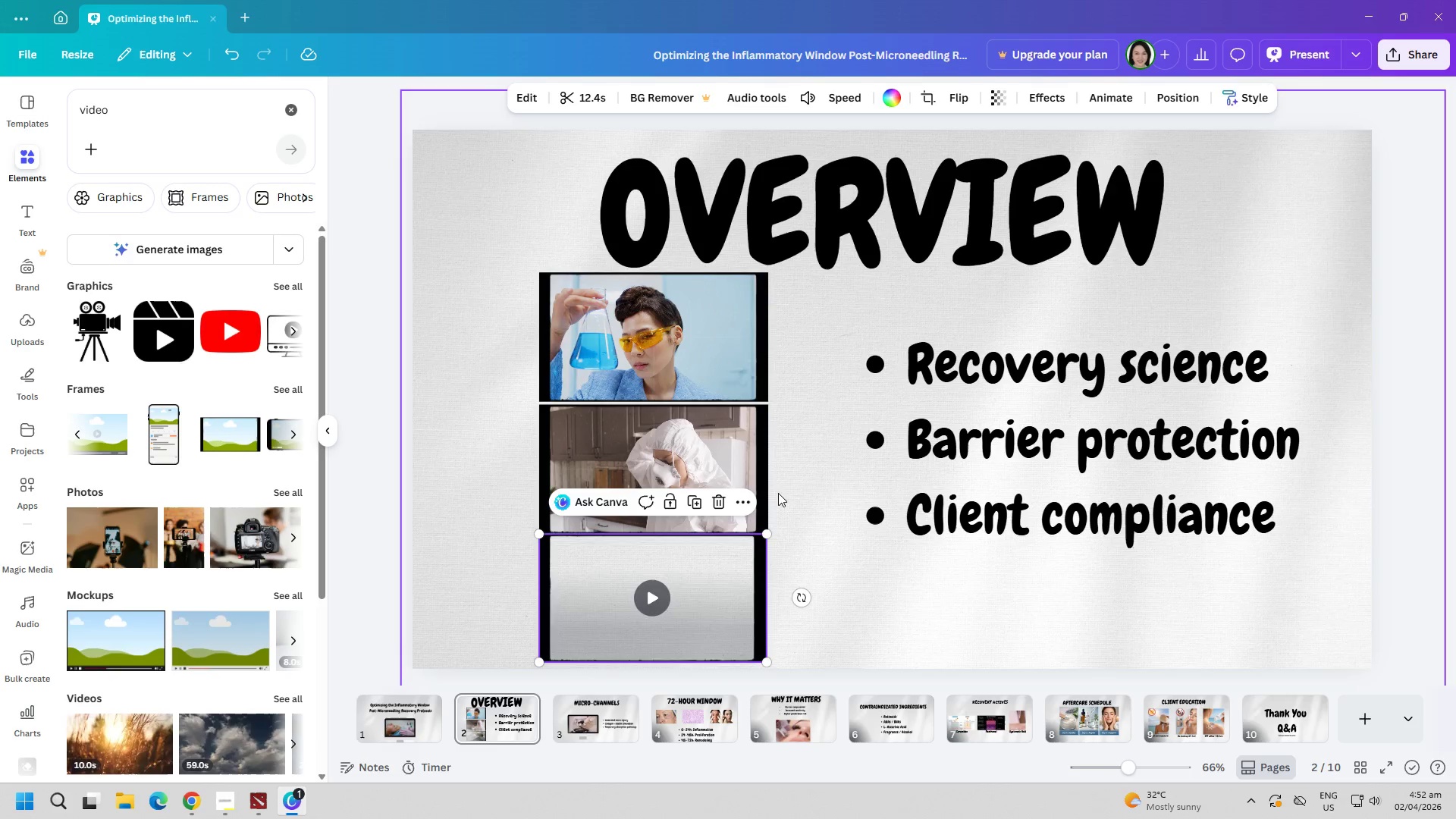 
left_click([733, 464])
 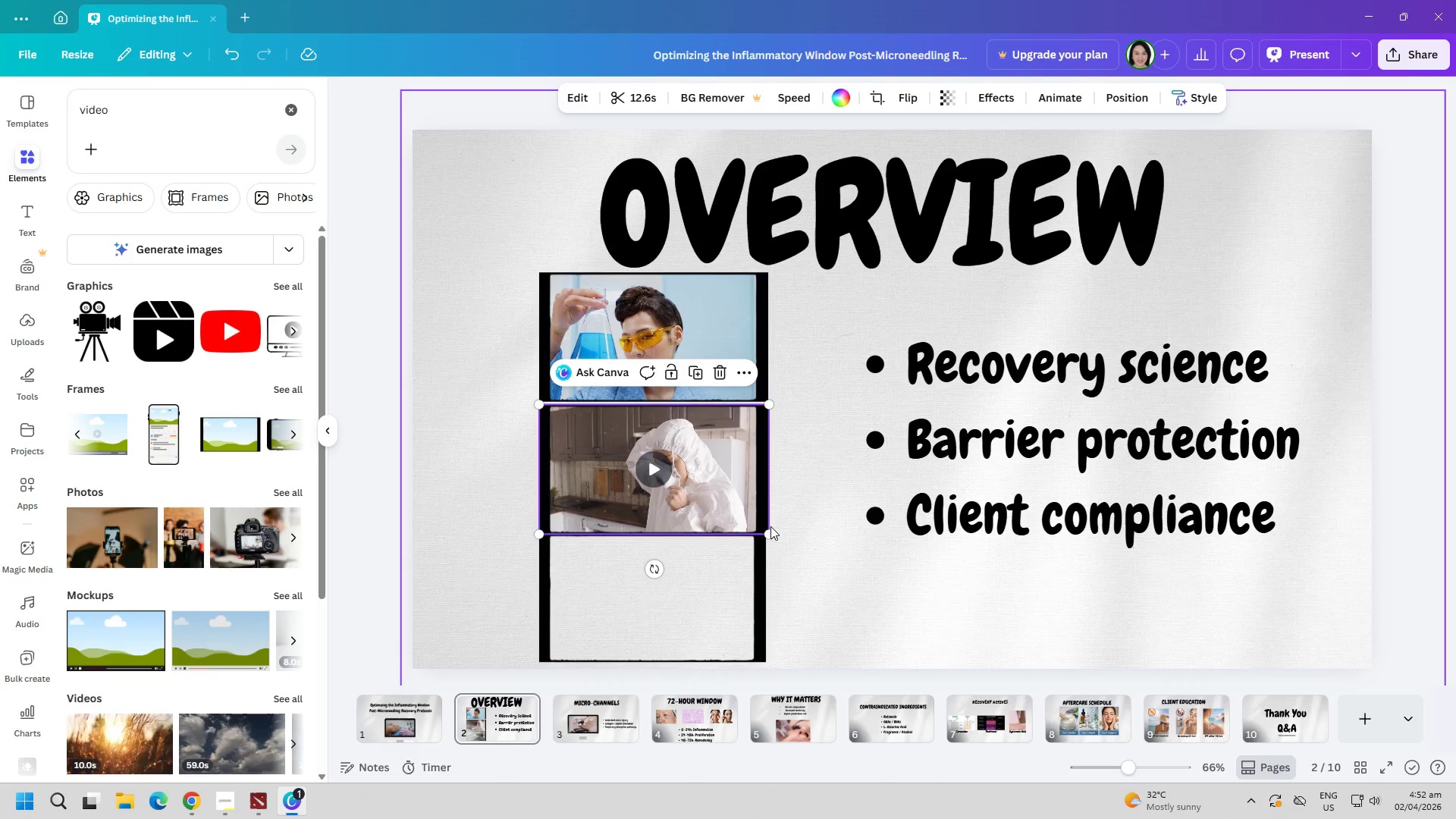 
left_click_drag(start_coordinate=[770, 530], to_coordinate=[767, 530])
 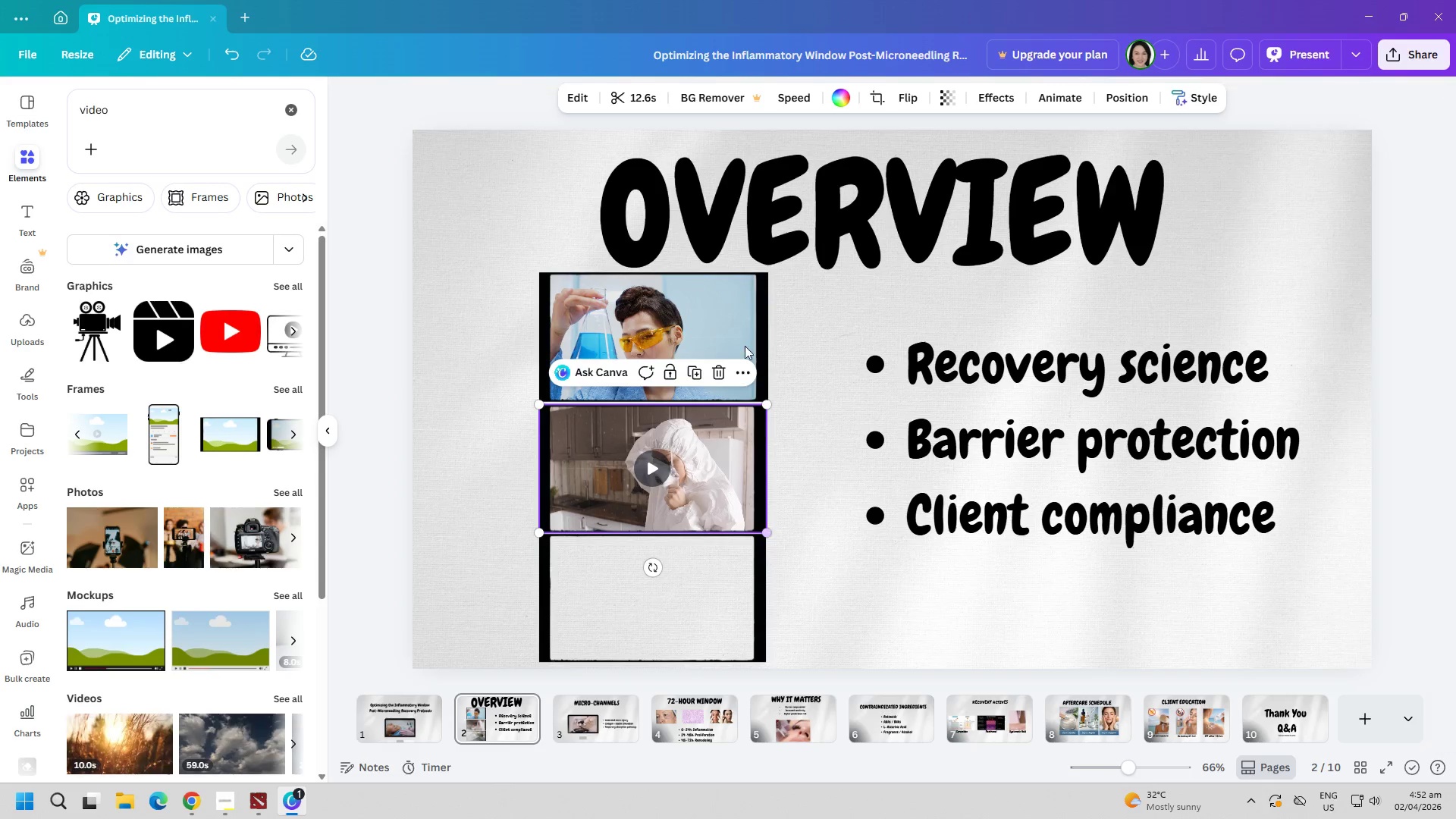 
left_click([741, 332])
 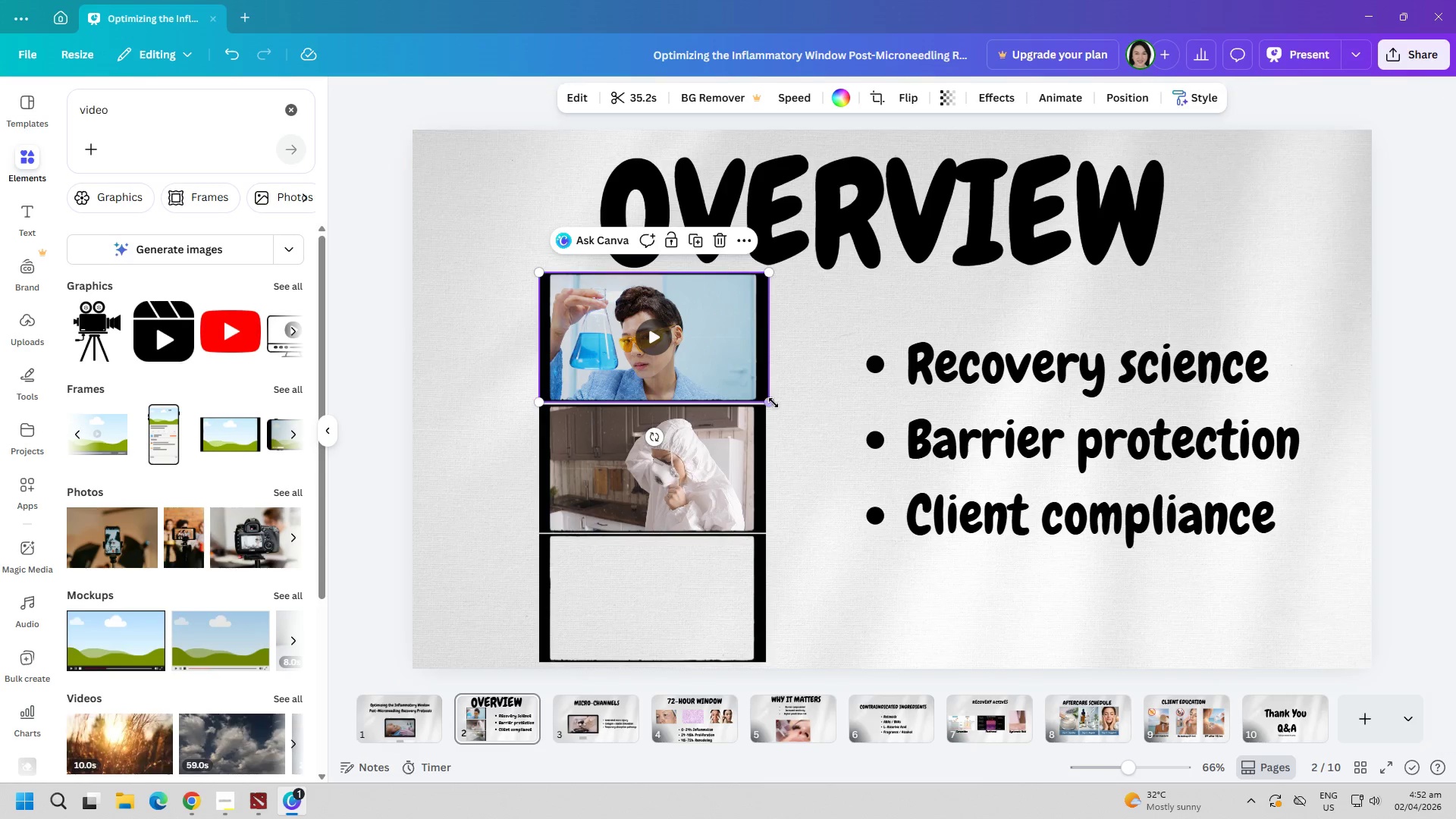 
left_click_drag(start_coordinate=[772, 403], to_coordinate=[767, 403])
 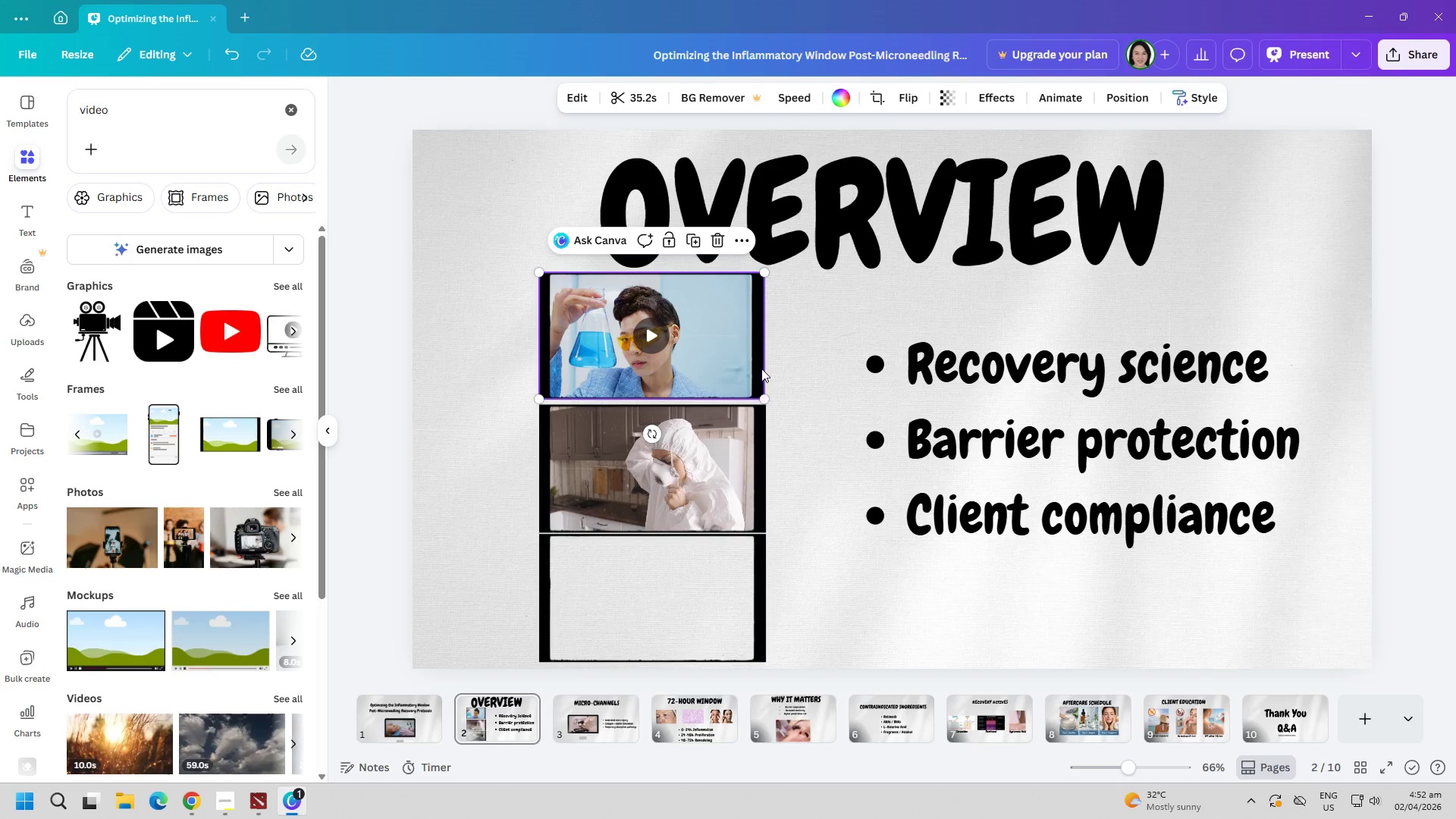 
left_click_drag(start_coordinate=[760, 366], to_coordinate=[764, 373])
 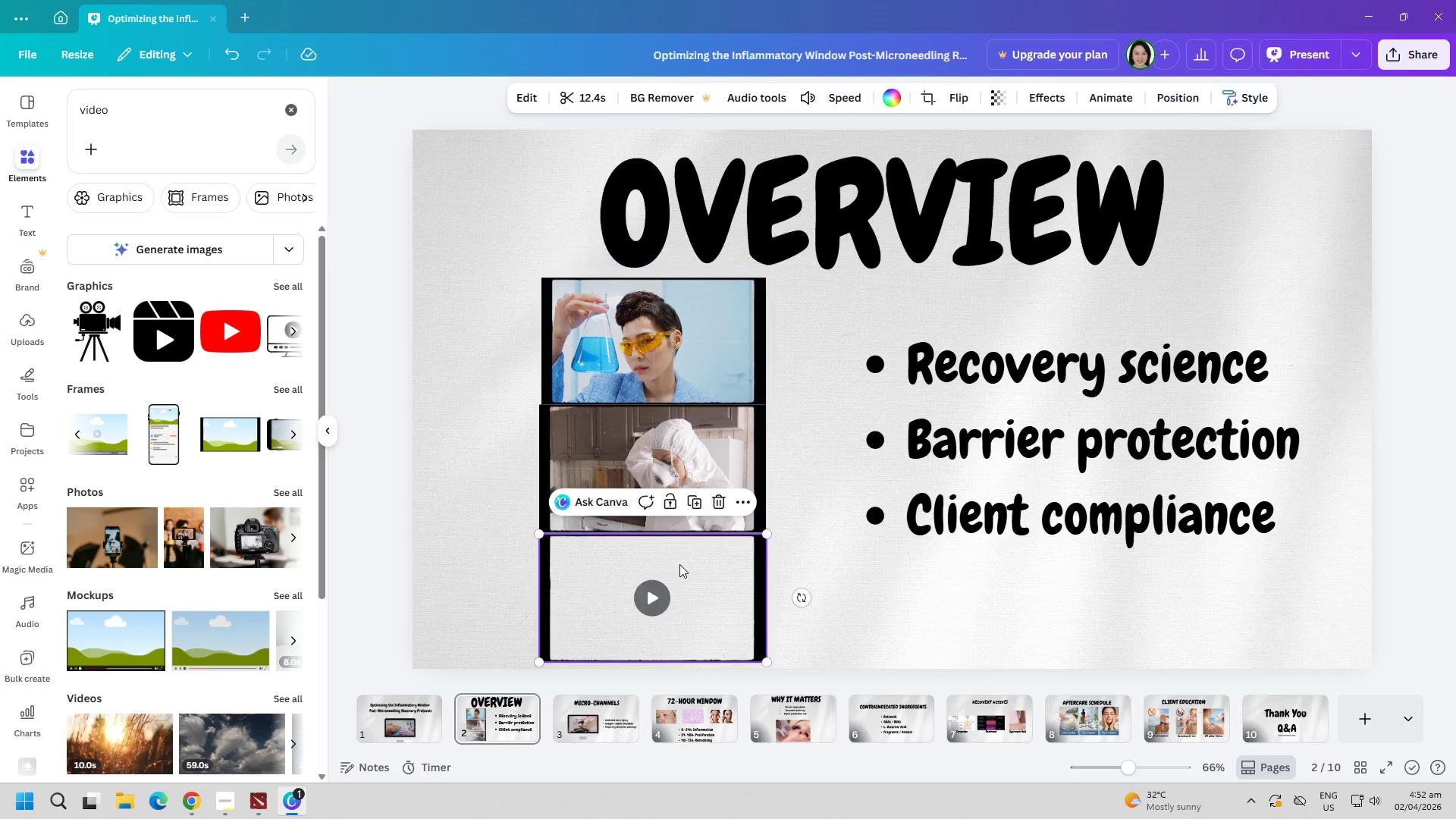 
double_click([663, 593])
 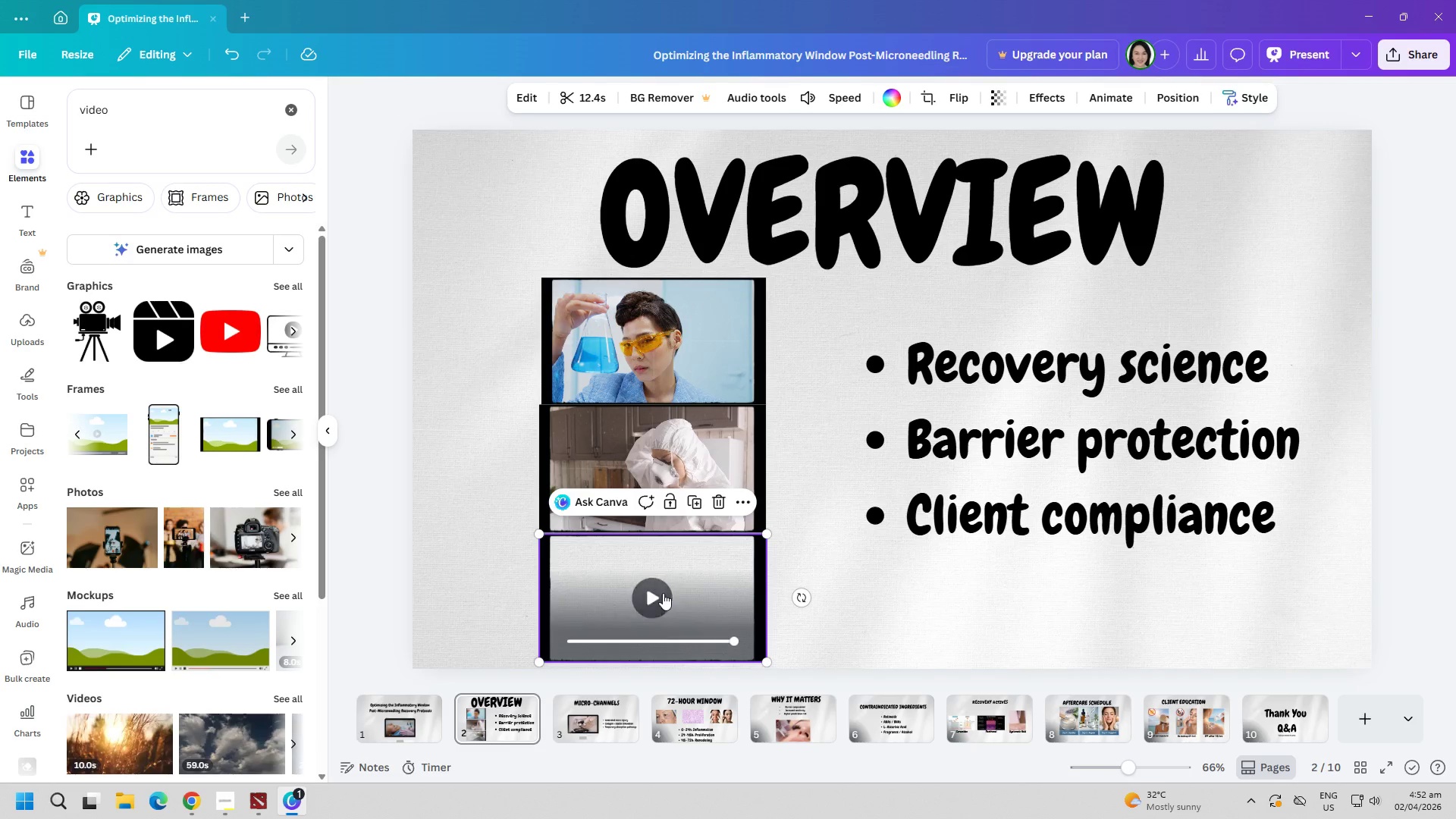 
mouse_move([758, 641])
 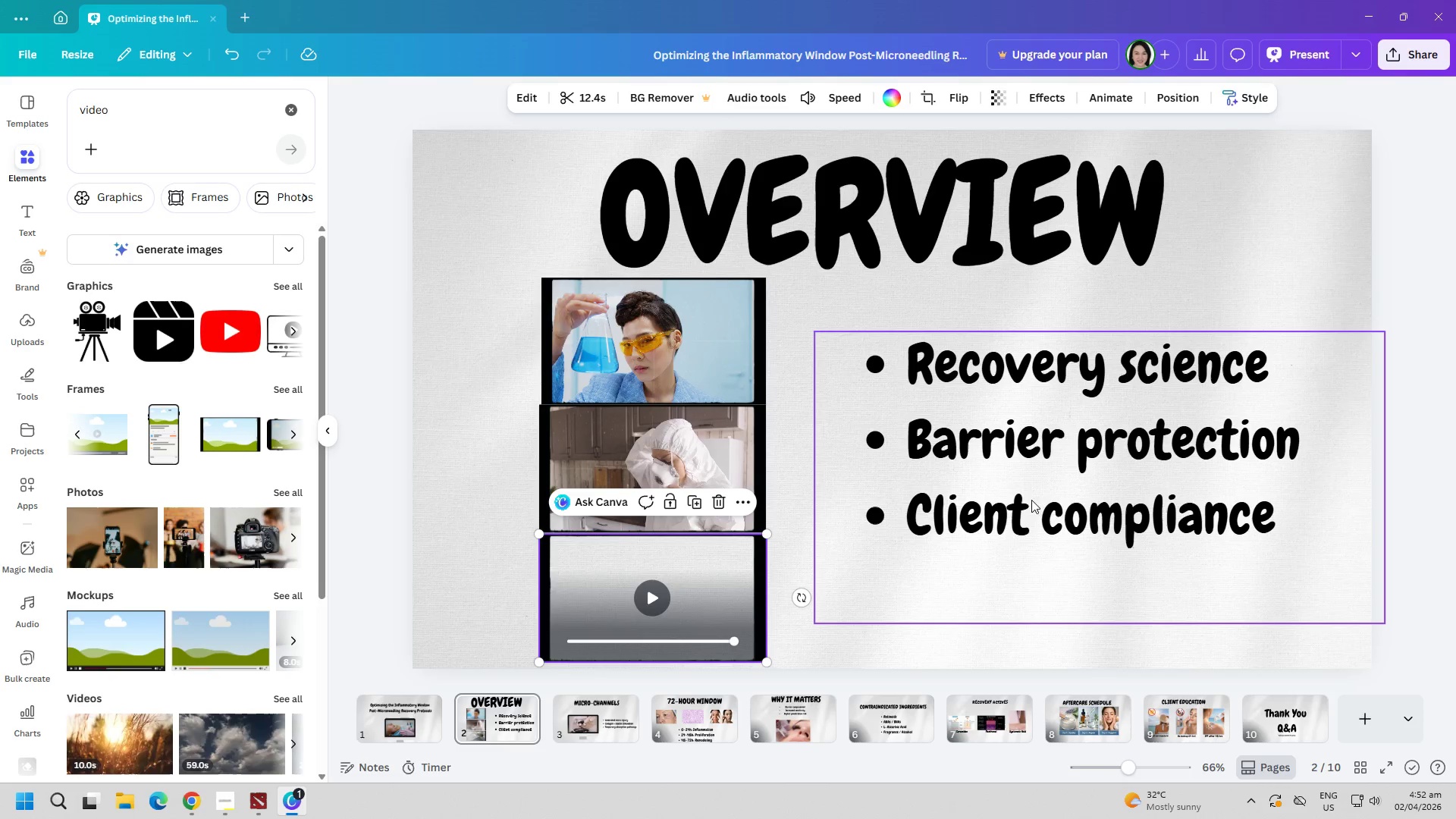 
left_click_drag(start_coordinate=[1026, 498], to_coordinate=[1016, 513])
 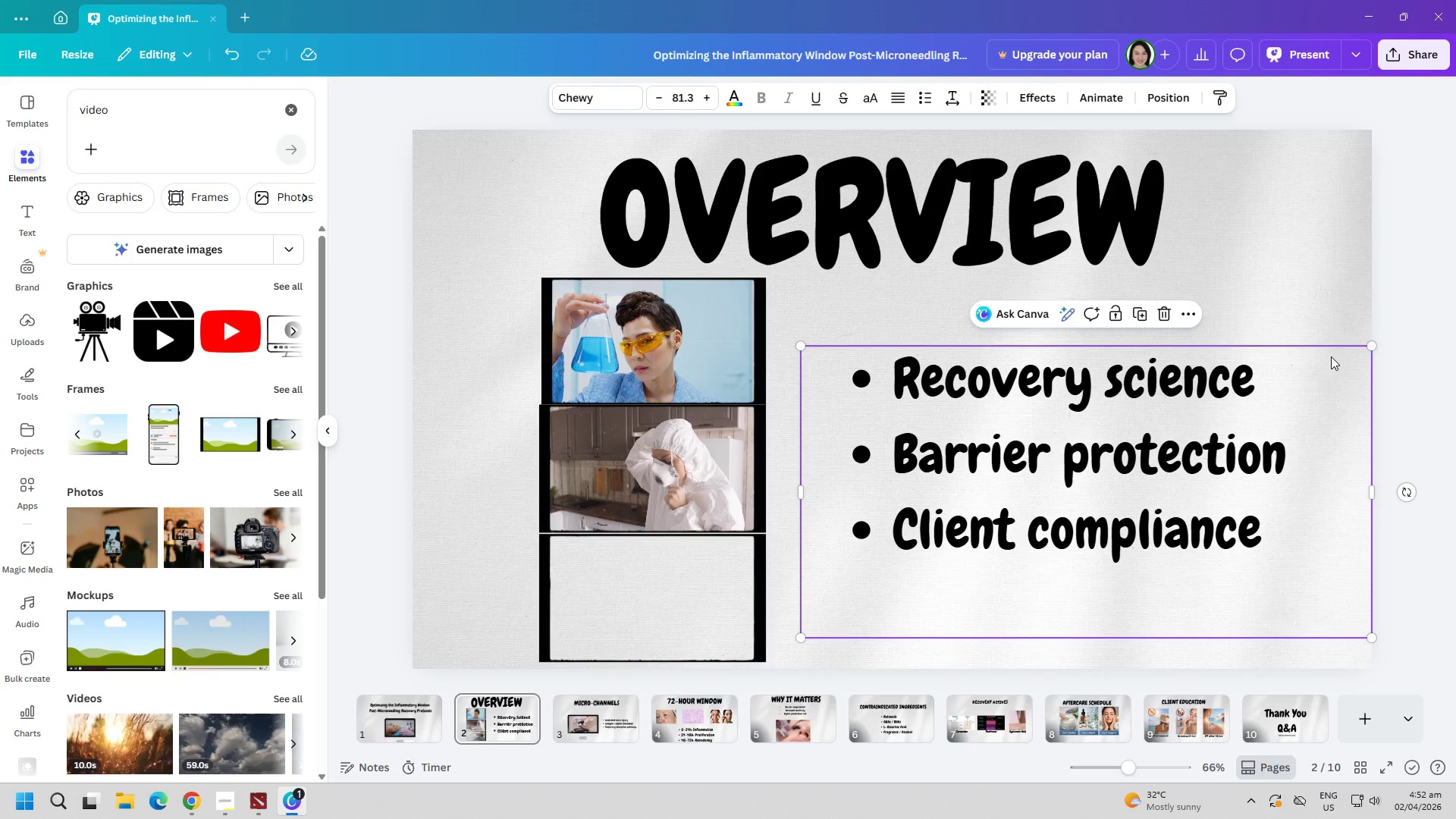 
left_click([1406, 237])
 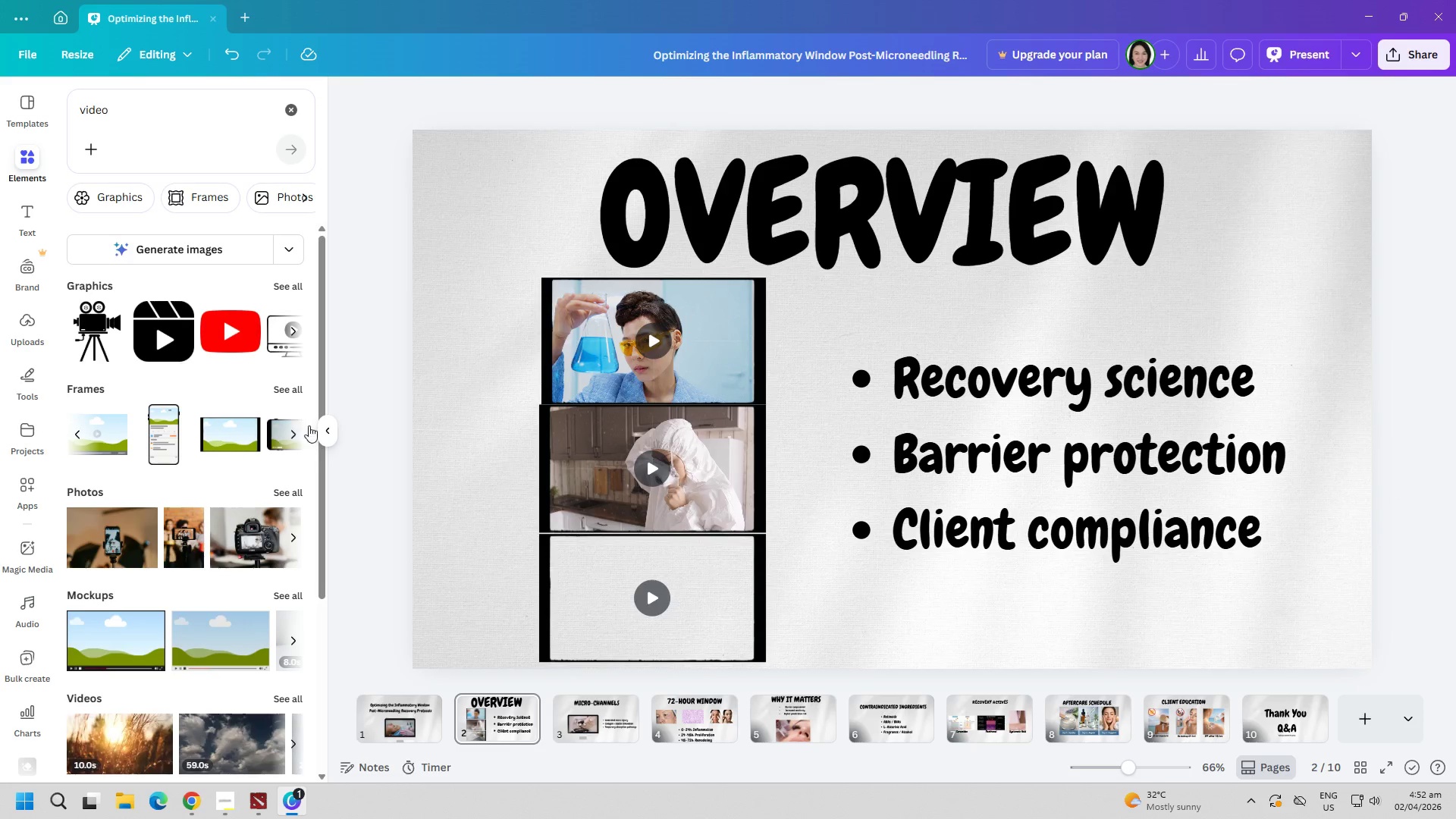 
left_click([293, 432])
 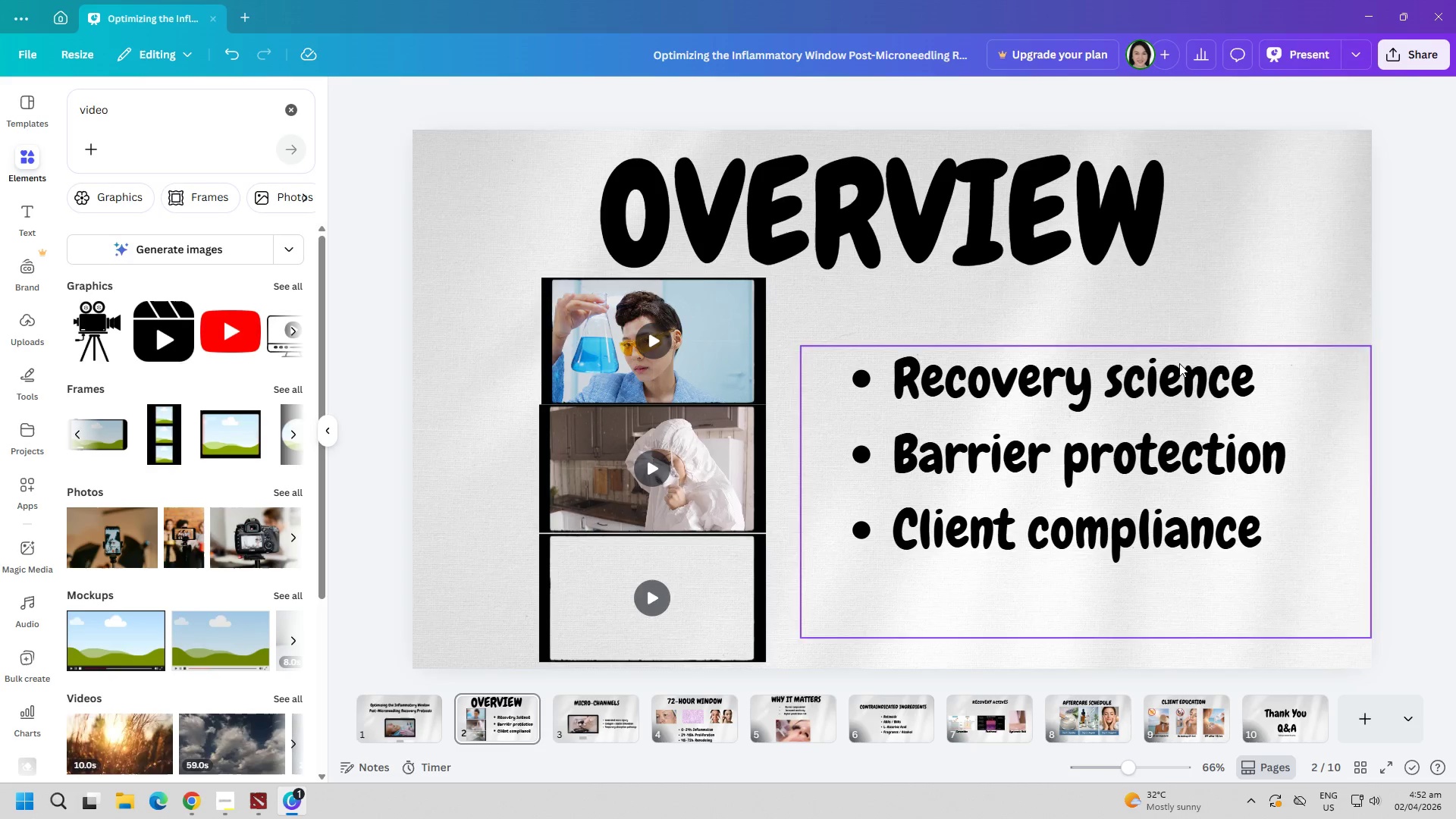 
left_click_drag(start_coordinate=[975, 215], to_coordinate=[1000, 206])
 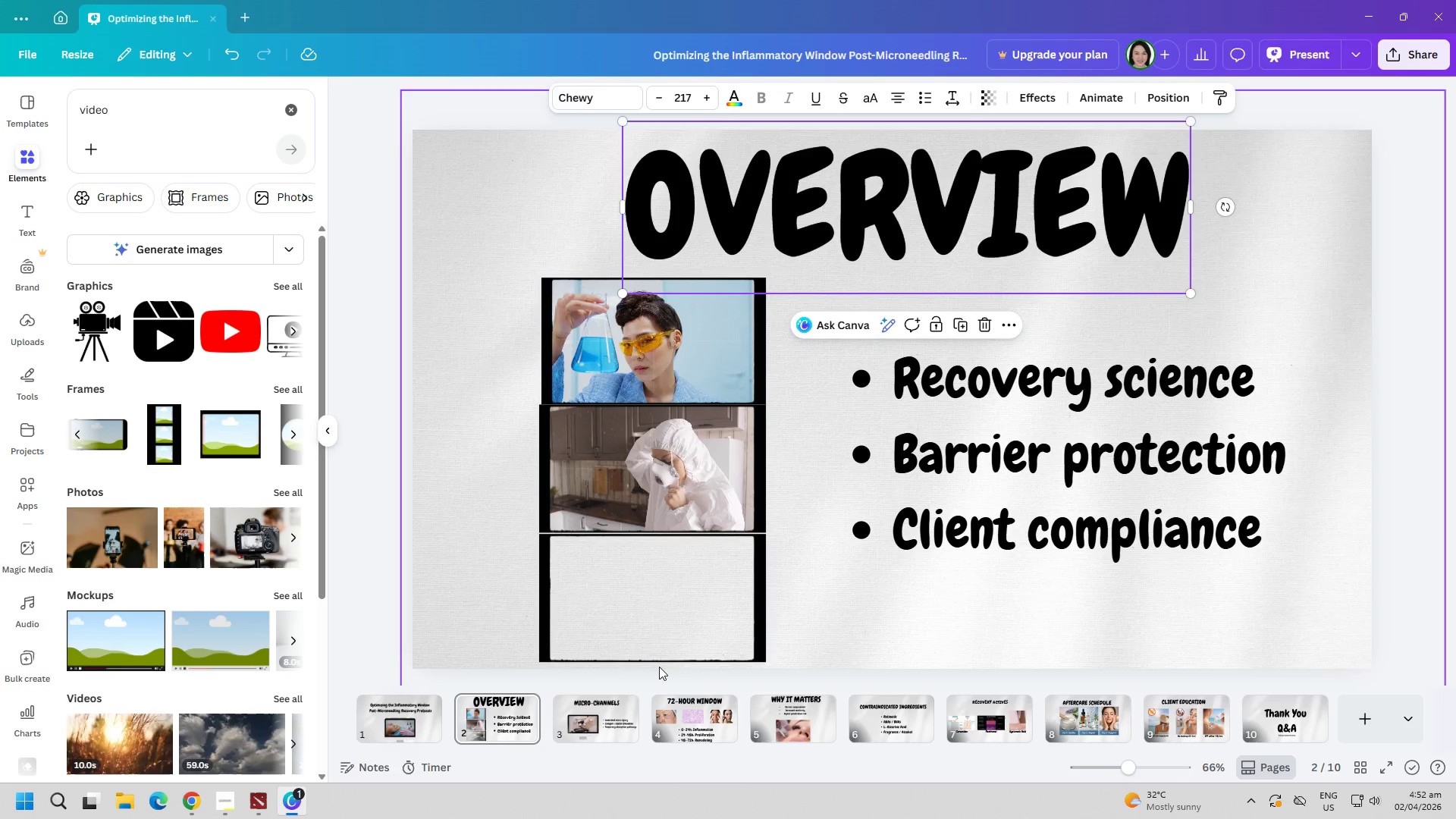 
left_click([603, 719])
 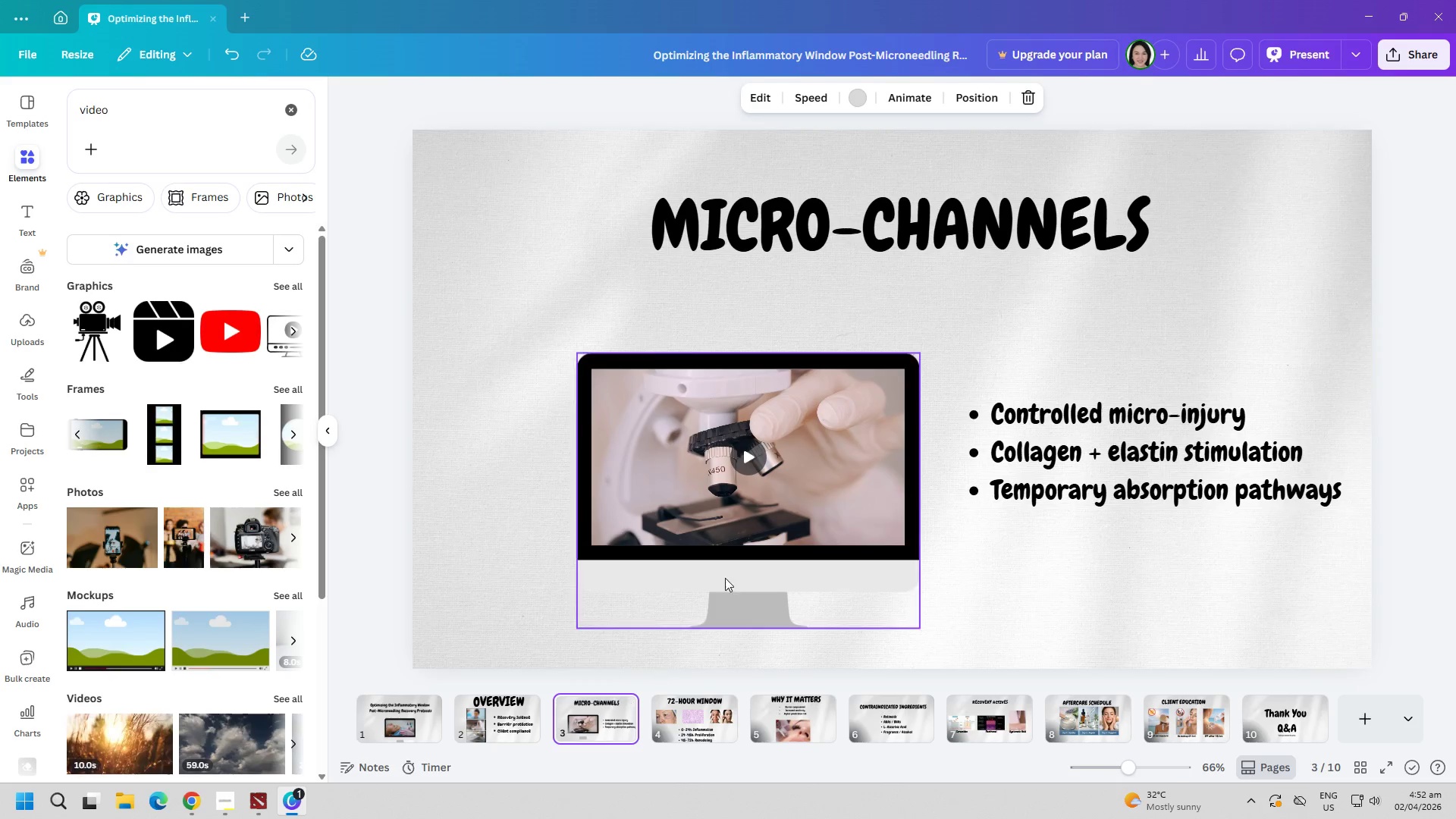 
left_click_drag(start_coordinate=[778, 445], to_coordinate=[748, 404])
 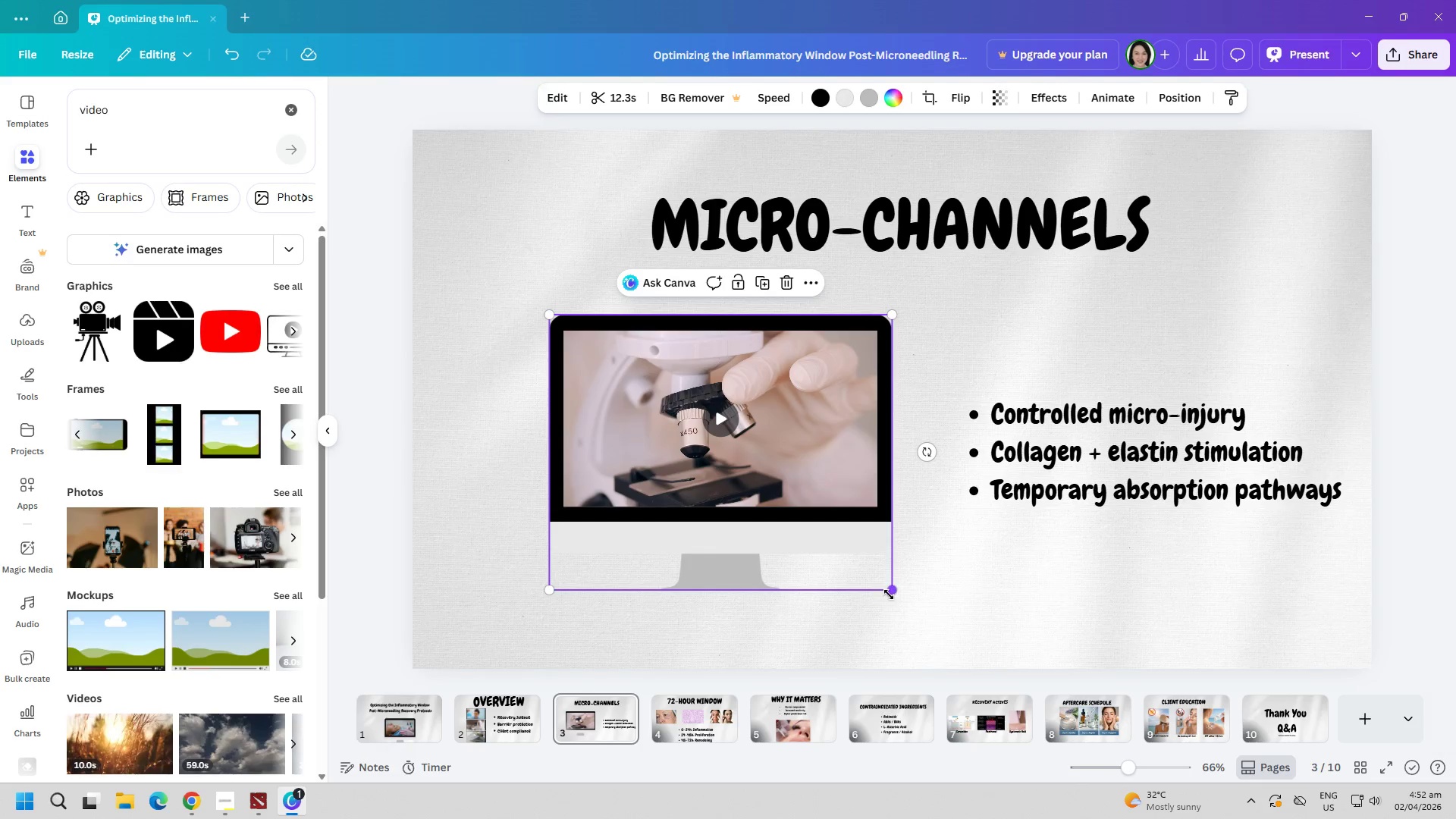 
left_click_drag(start_coordinate=[889, 595], to_coordinate=[901, 630])
 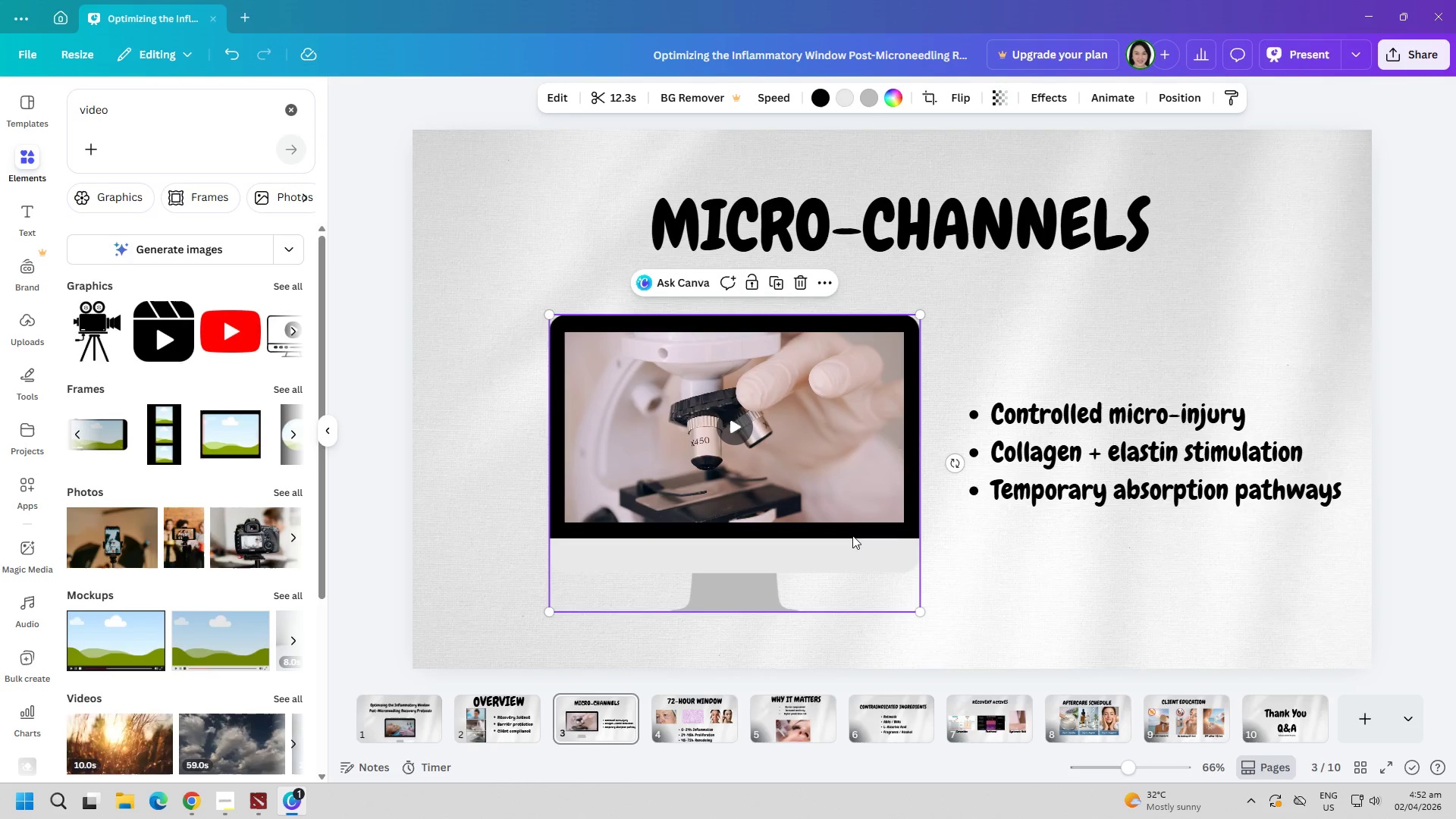 
left_click_drag(start_coordinate=[852, 535], to_coordinate=[832, 534])
 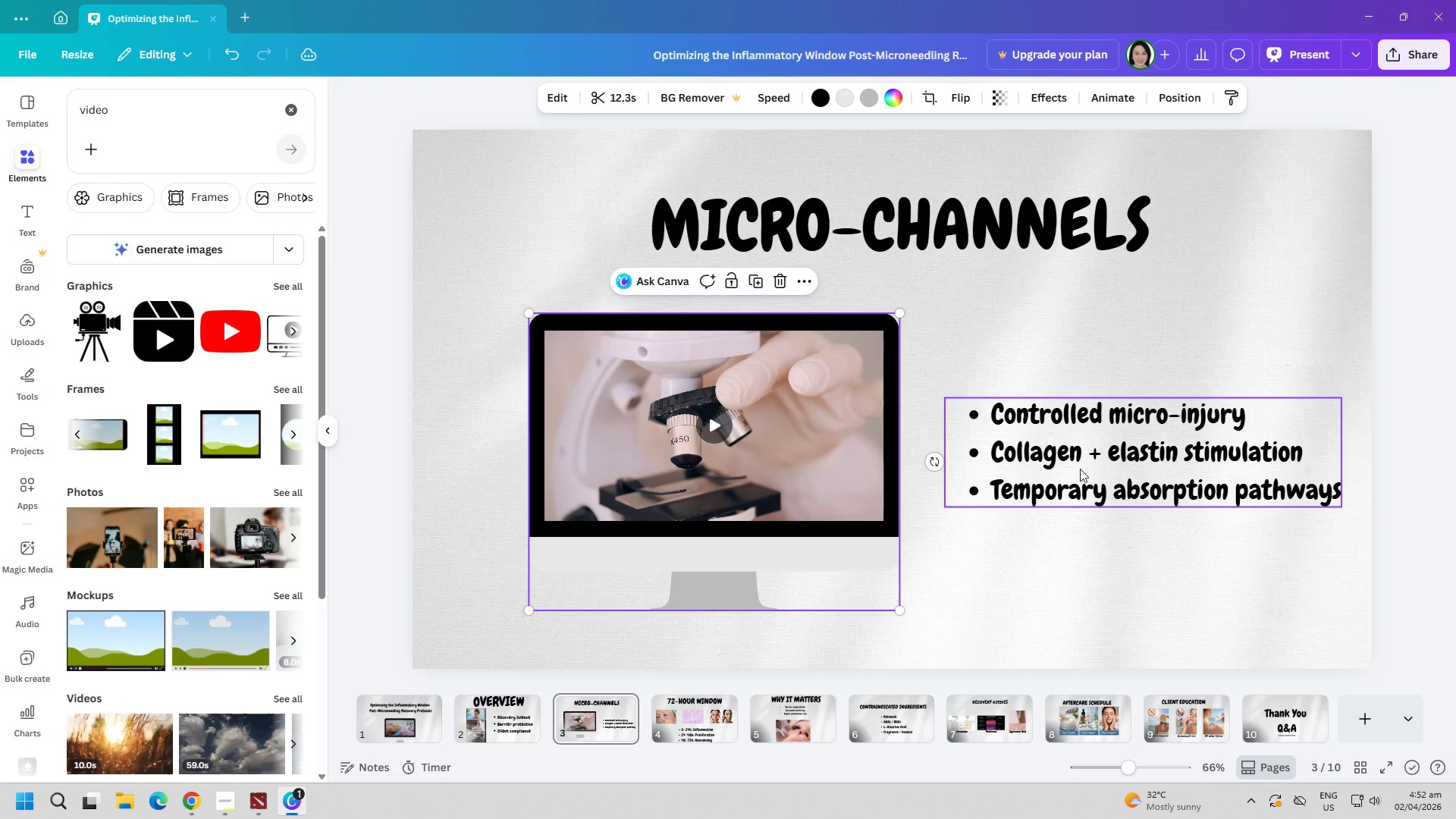 
left_click_drag(start_coordinate=[1082, 469], to_coordinate=[1062, 470])
 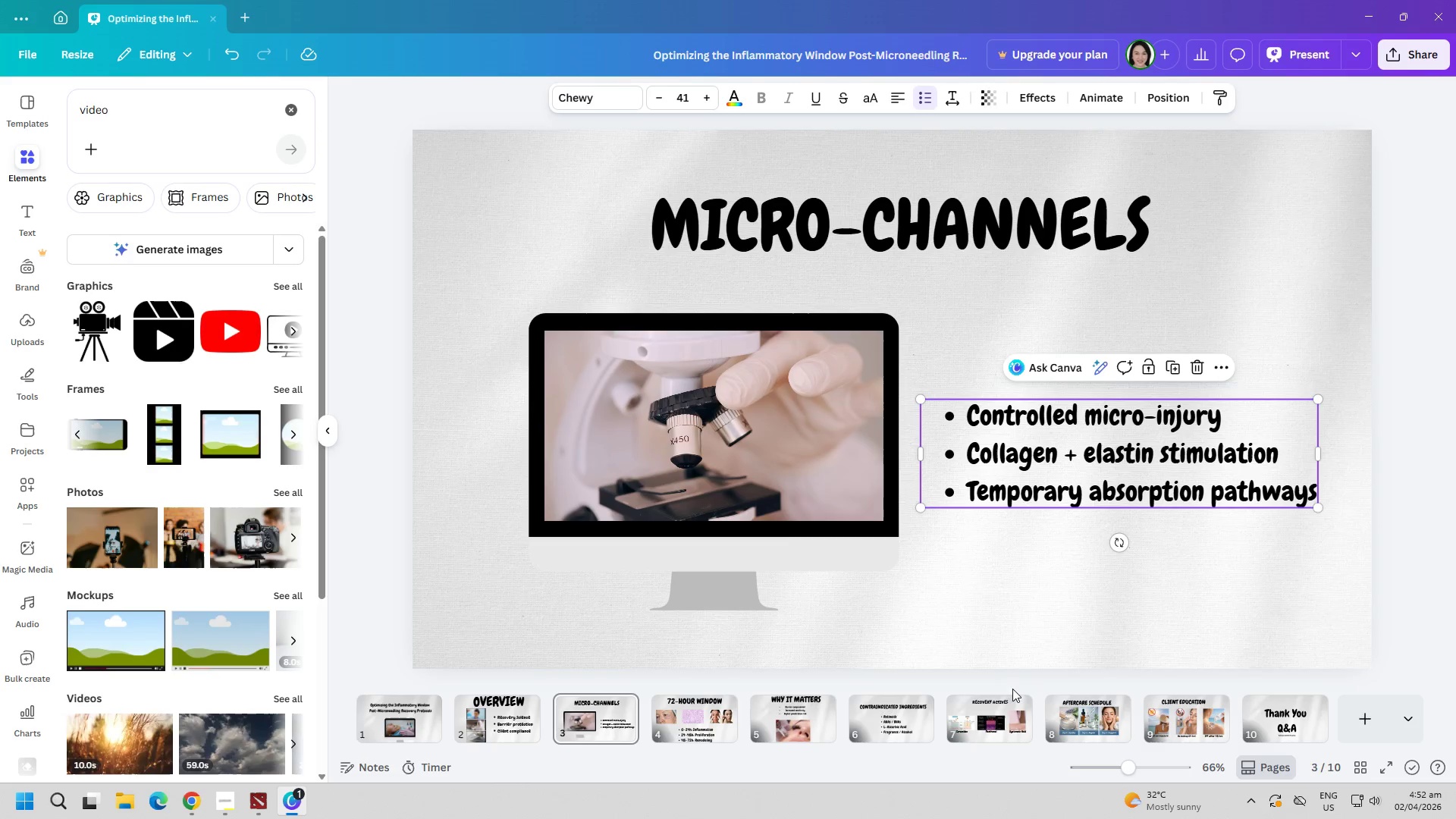 
left_click([924, 701])
 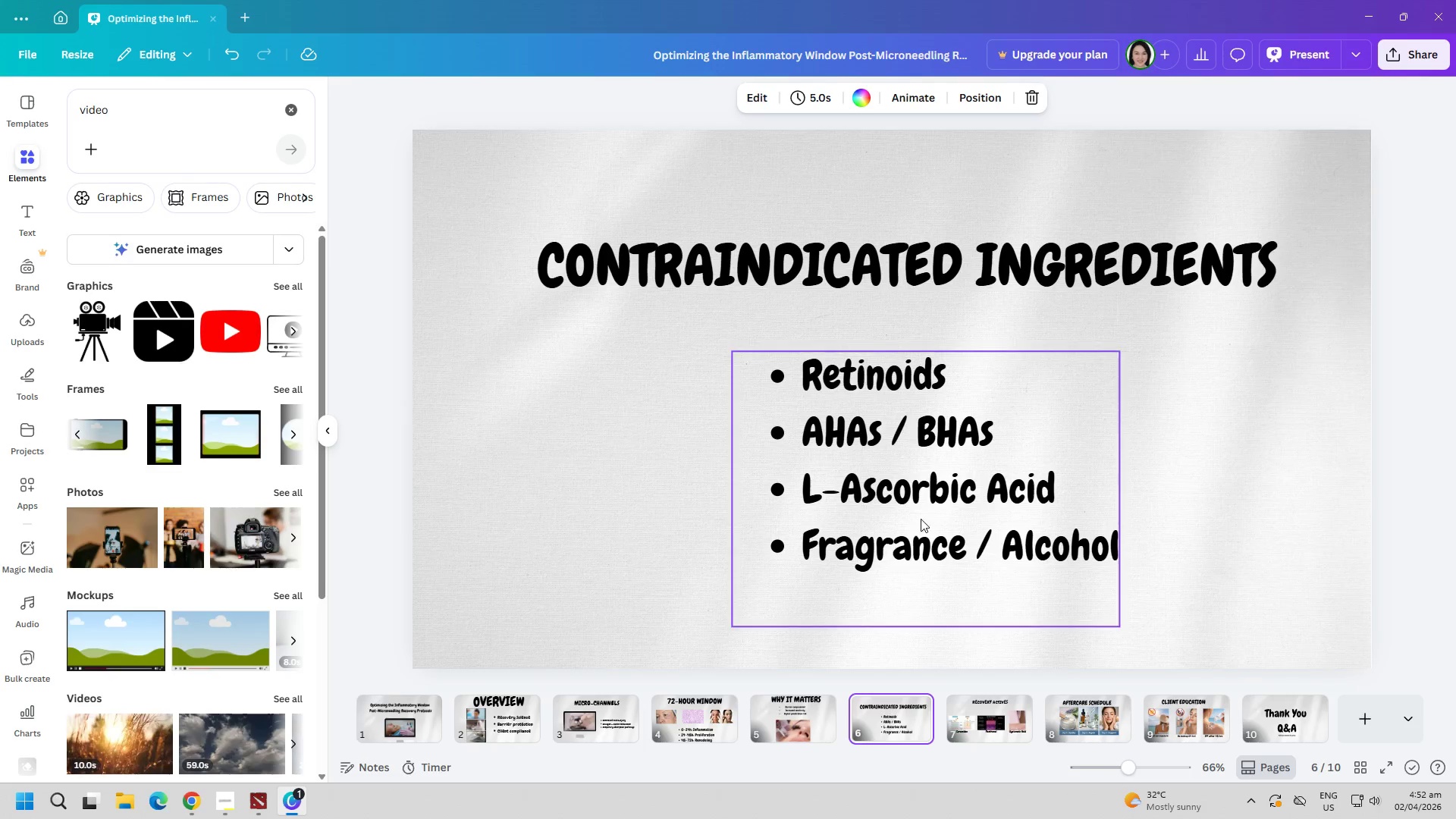 
left_click_drag(start_coordinate=[914, 475], to_coordinate=[915, 457])
 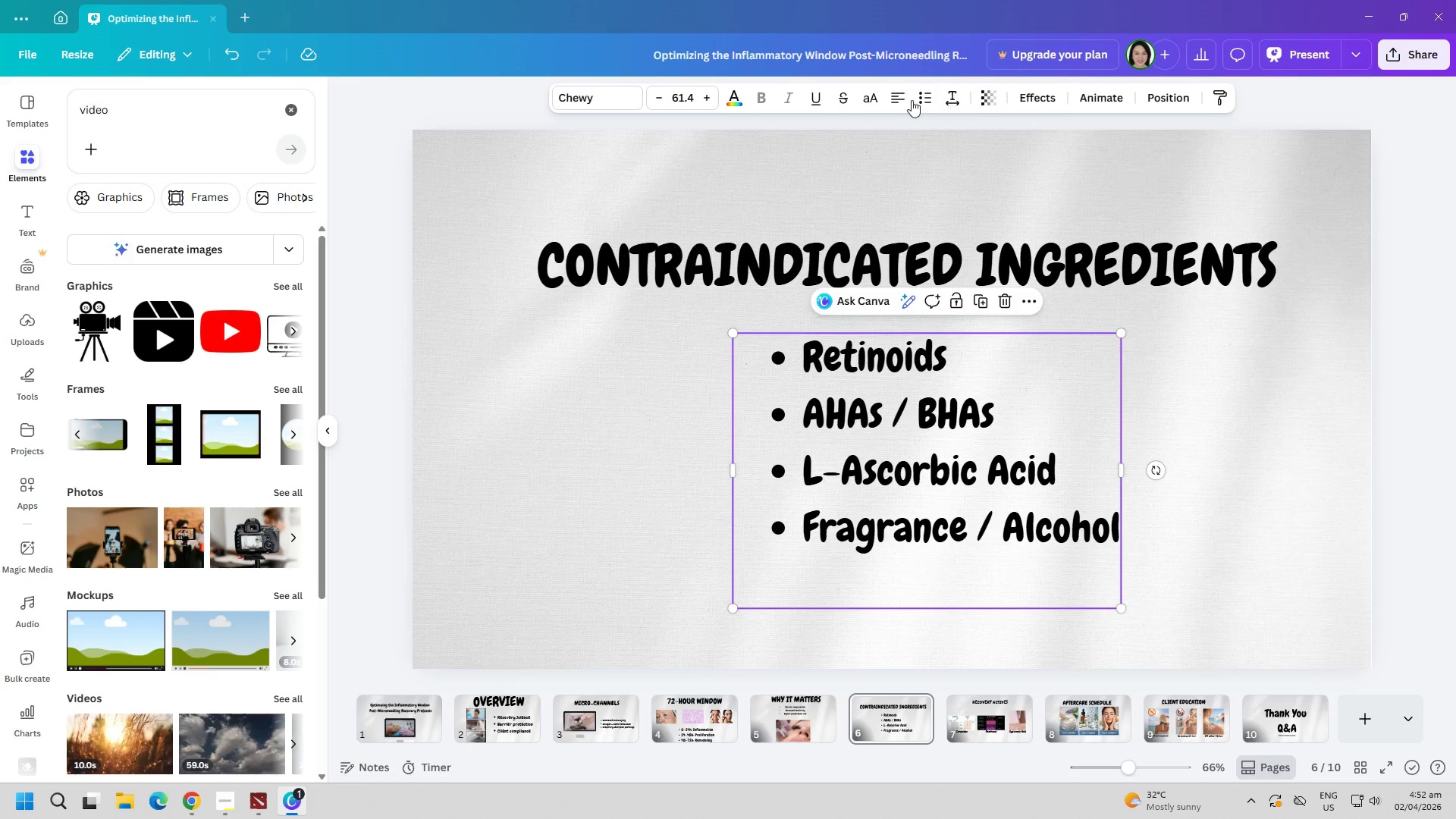 
left_click([888, 99])
 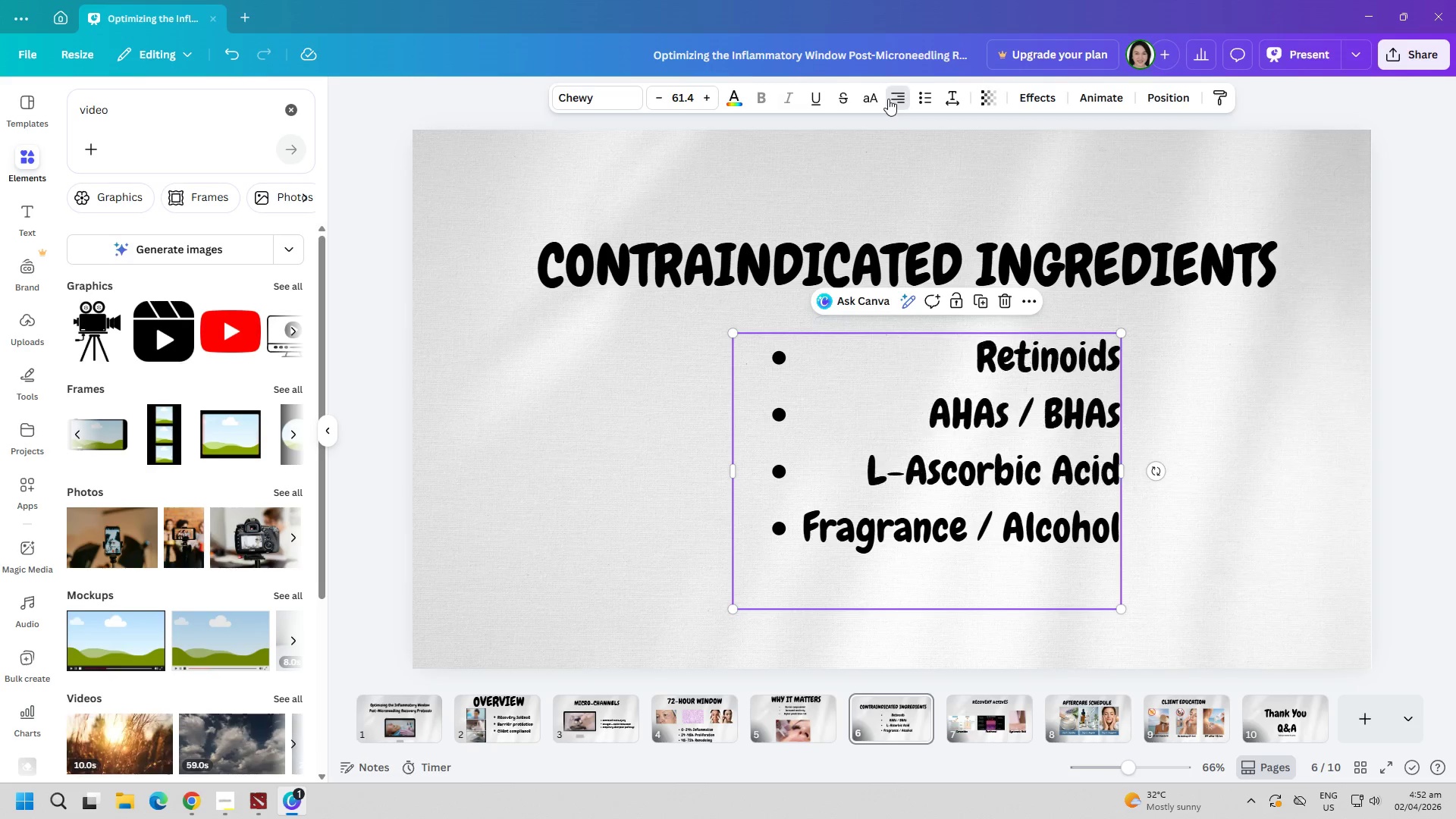 
double_click([888, 99])
 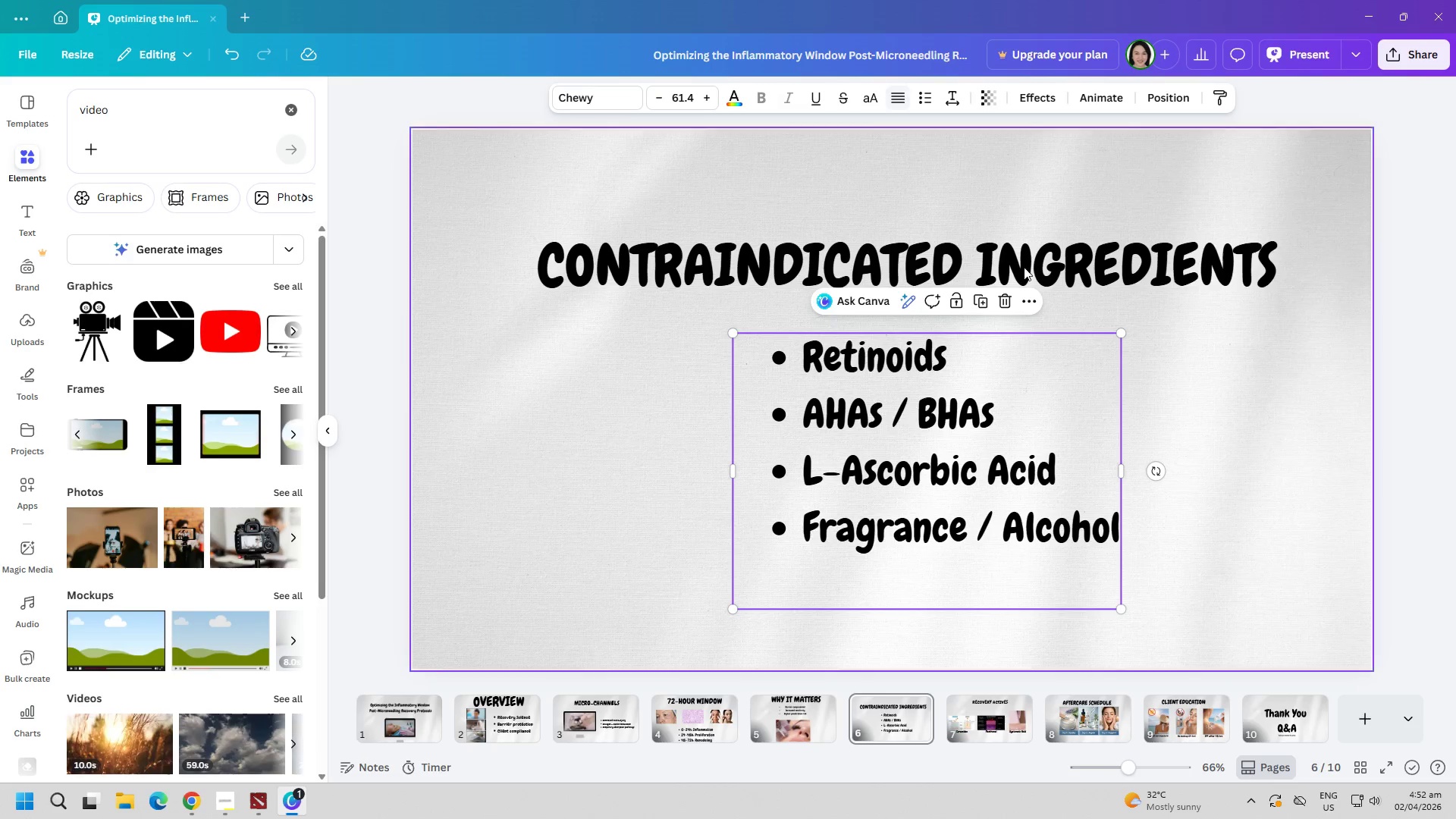 
left_click_drag(start_coordinate=[1068, 438], to_coordinate=[1041, 438])
 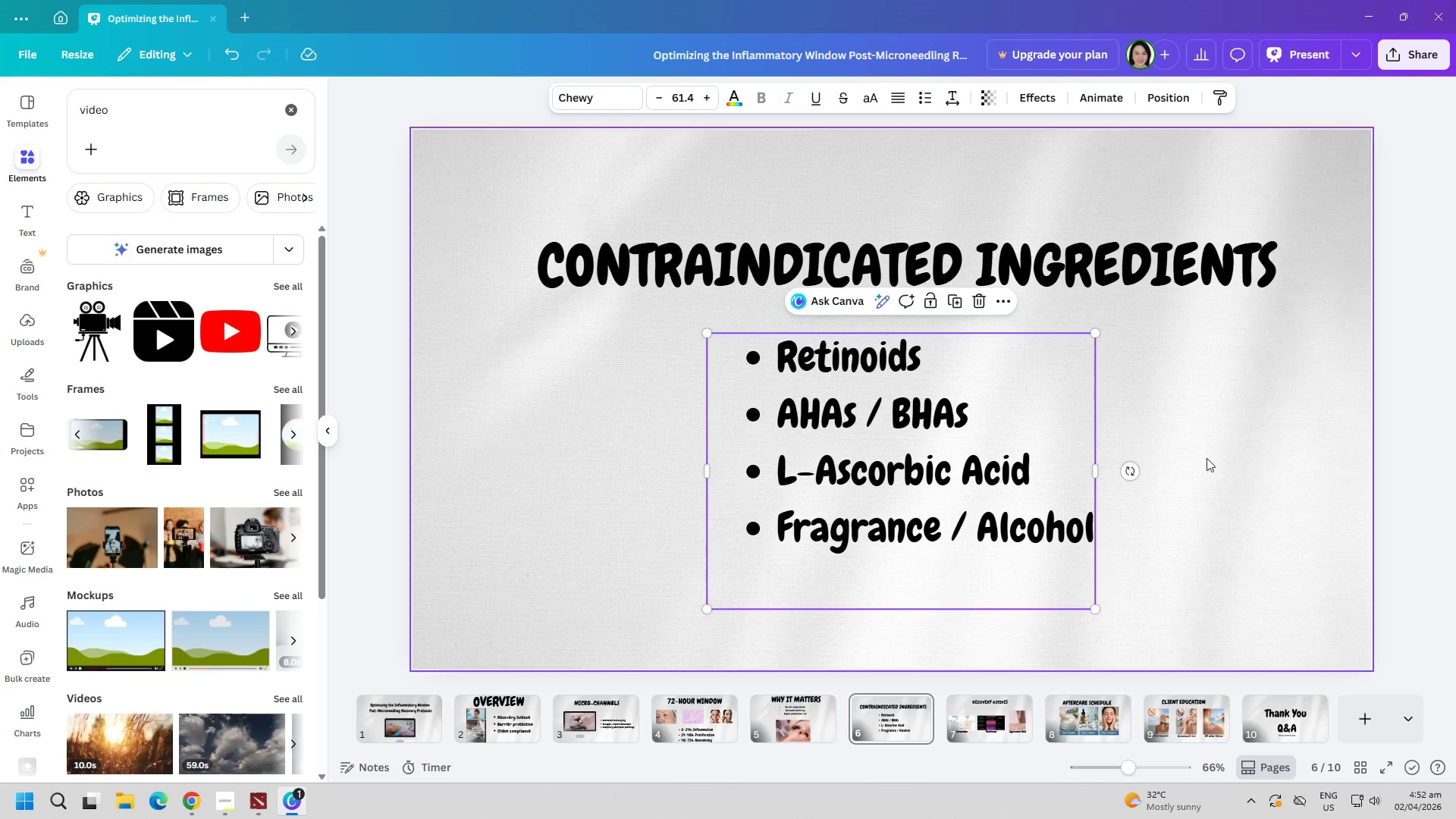 
left_click([1225, 448])
 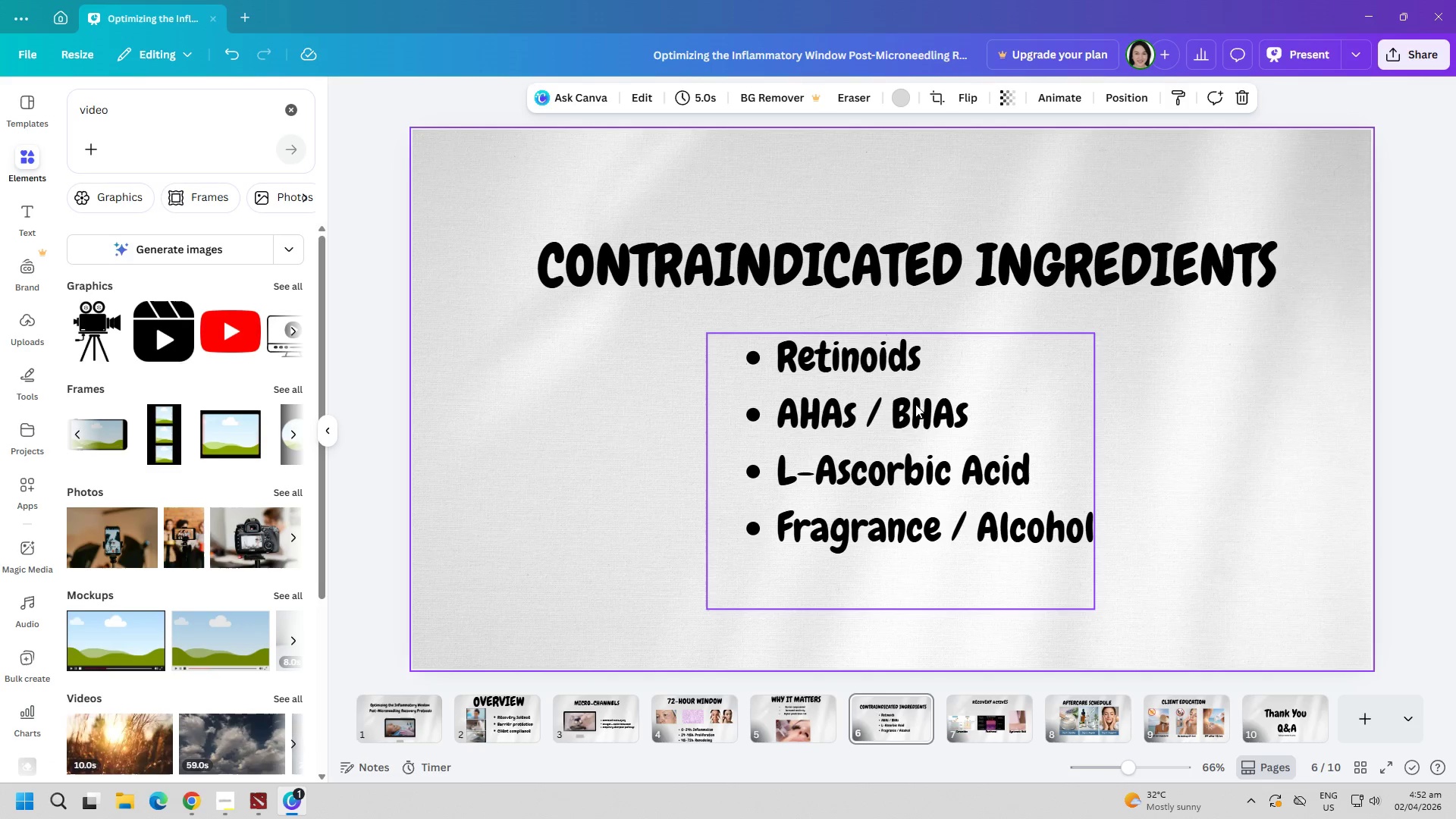 
left_click_drag(start_coordinate=[891, 518], to_coordinate=[898, 519])
 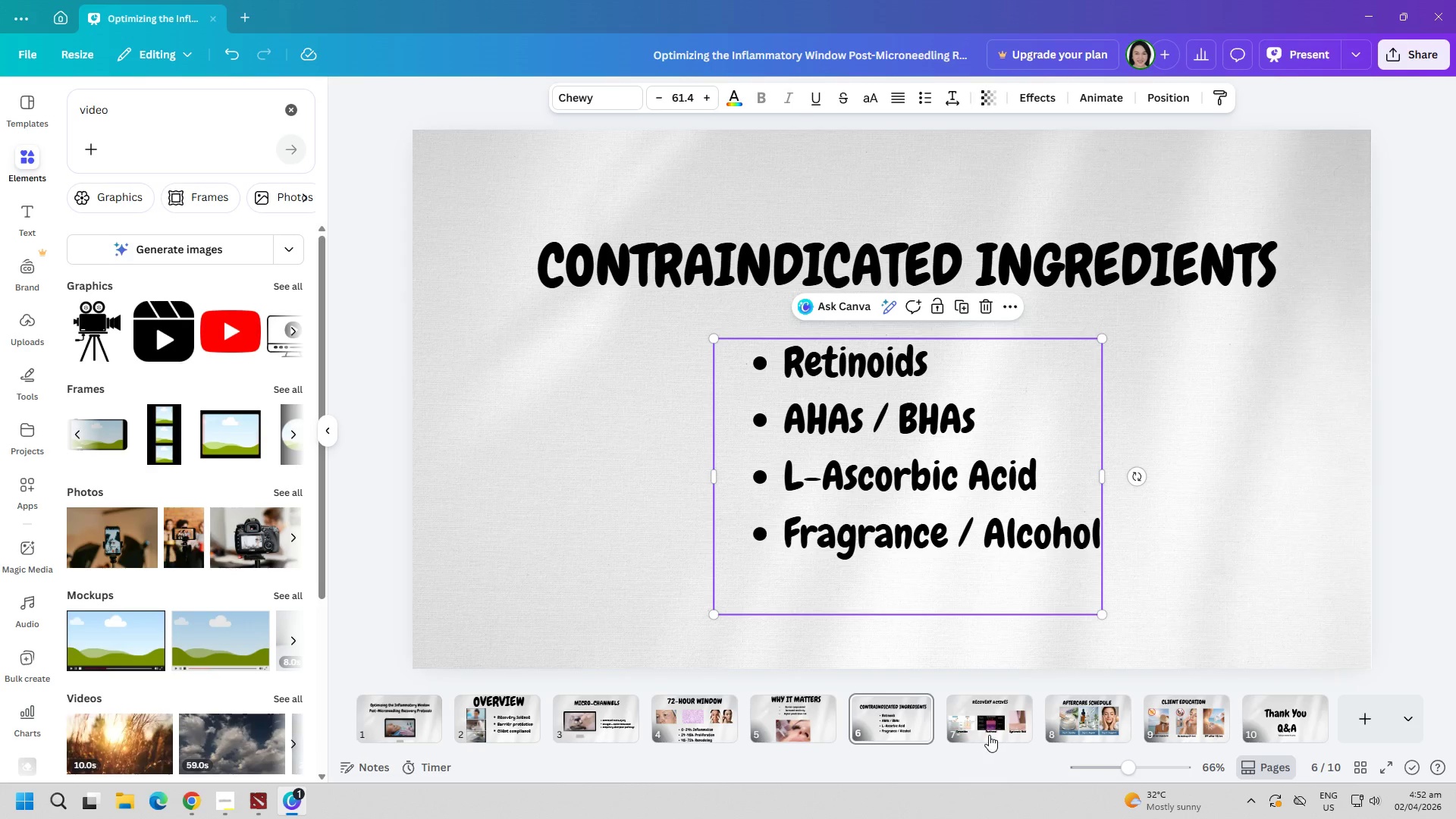 
left_click([987, 733])
 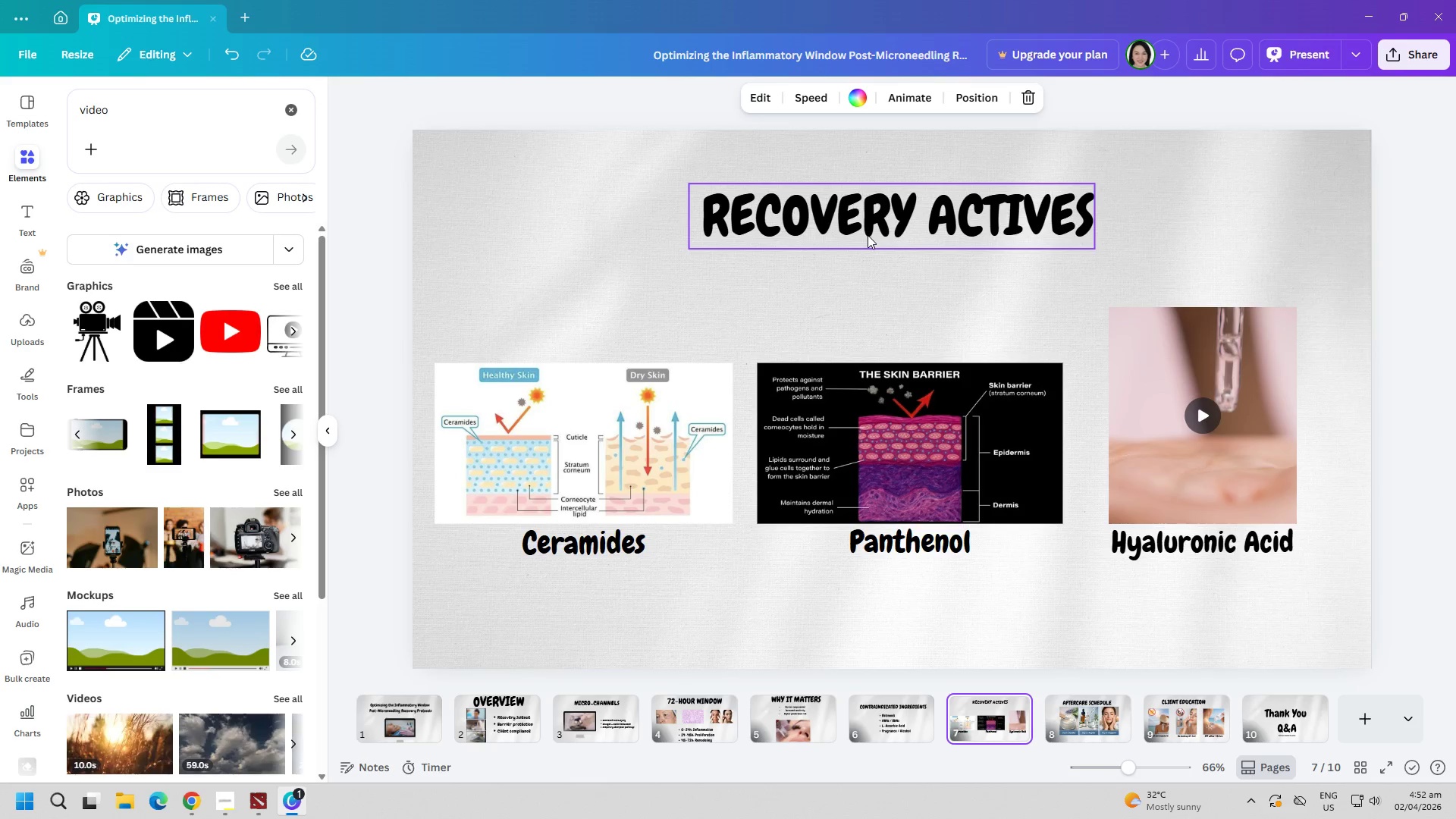 
left_click_drag(start_coordinate=[868, 235], to_coordinate=[858, 262])
 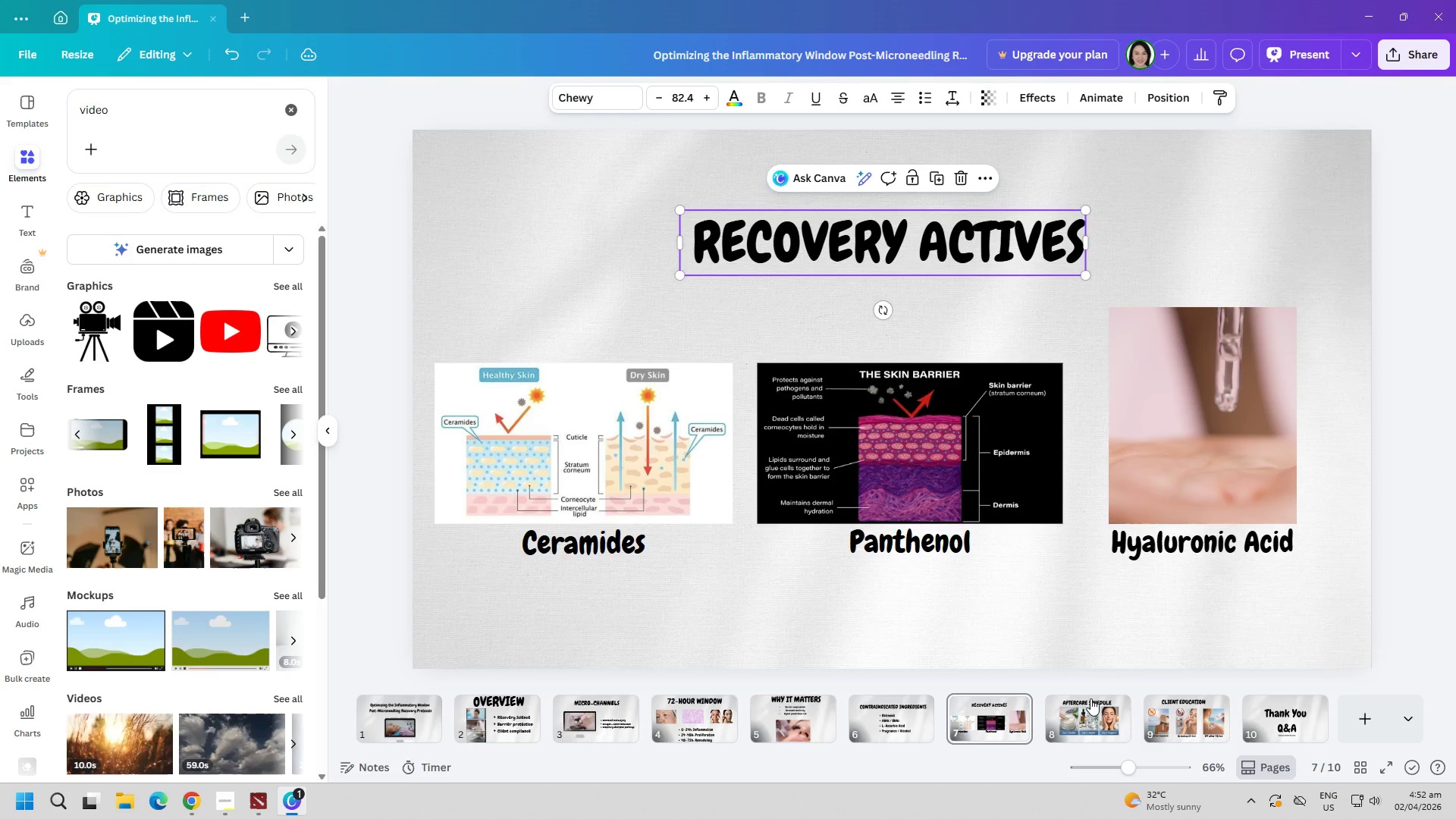 
left_click([1090, 704])
 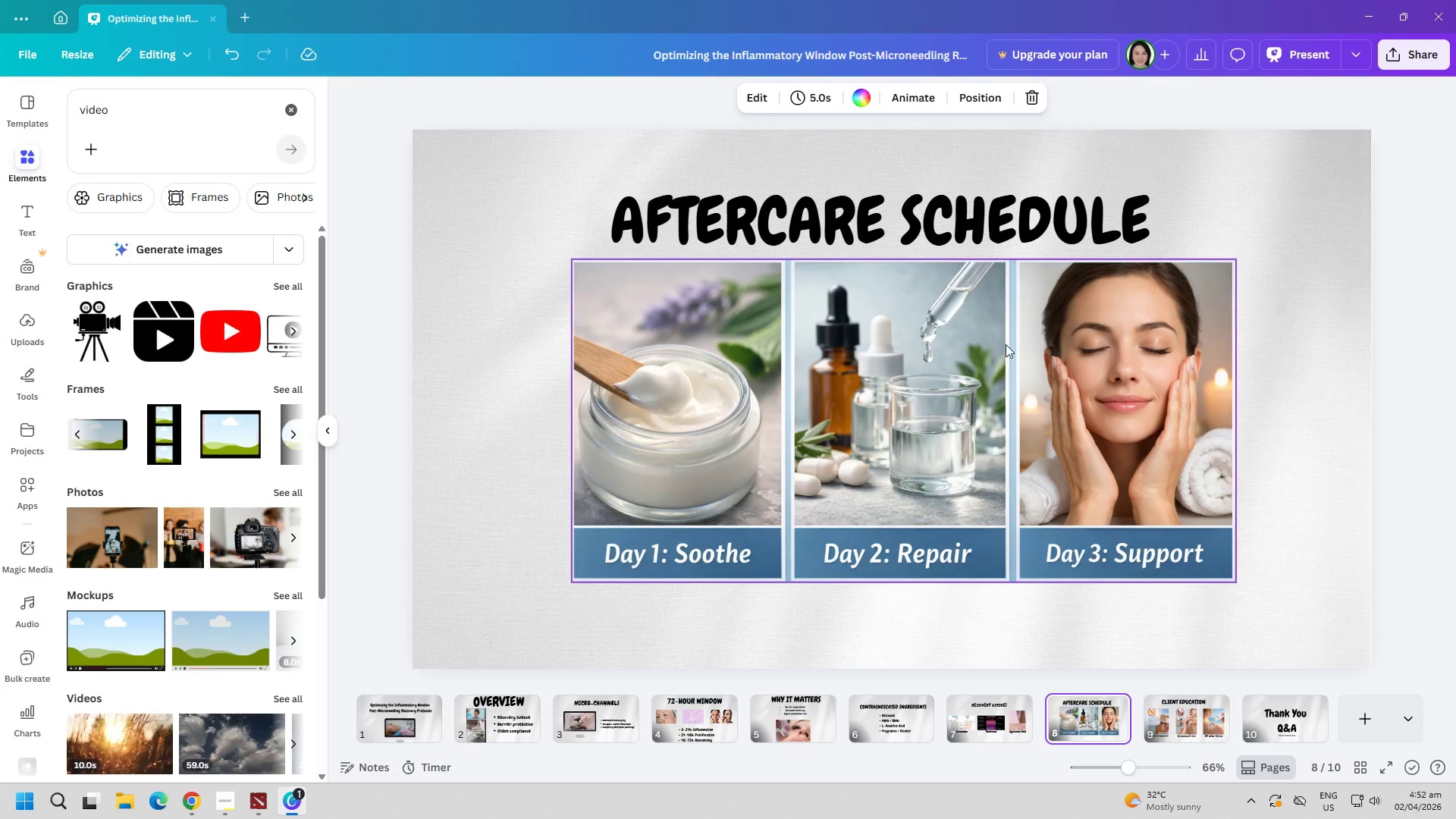 
left_click_drag(start_coordinate=[966, 230], to_coordinate=[971, 214])
 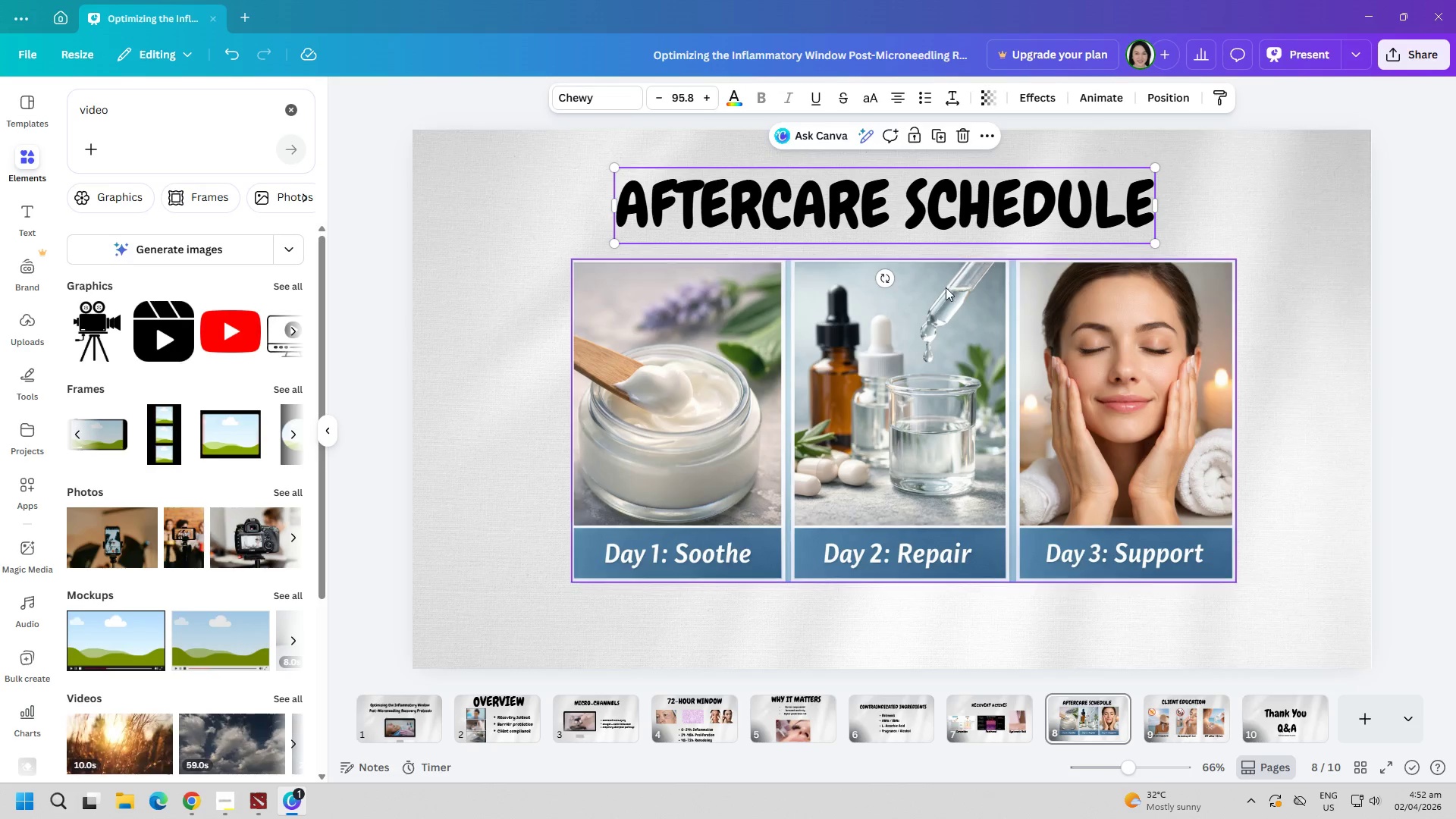 
left_click_drag(start_coordinate=[934, 340], to_coordinate=[925, 359])
 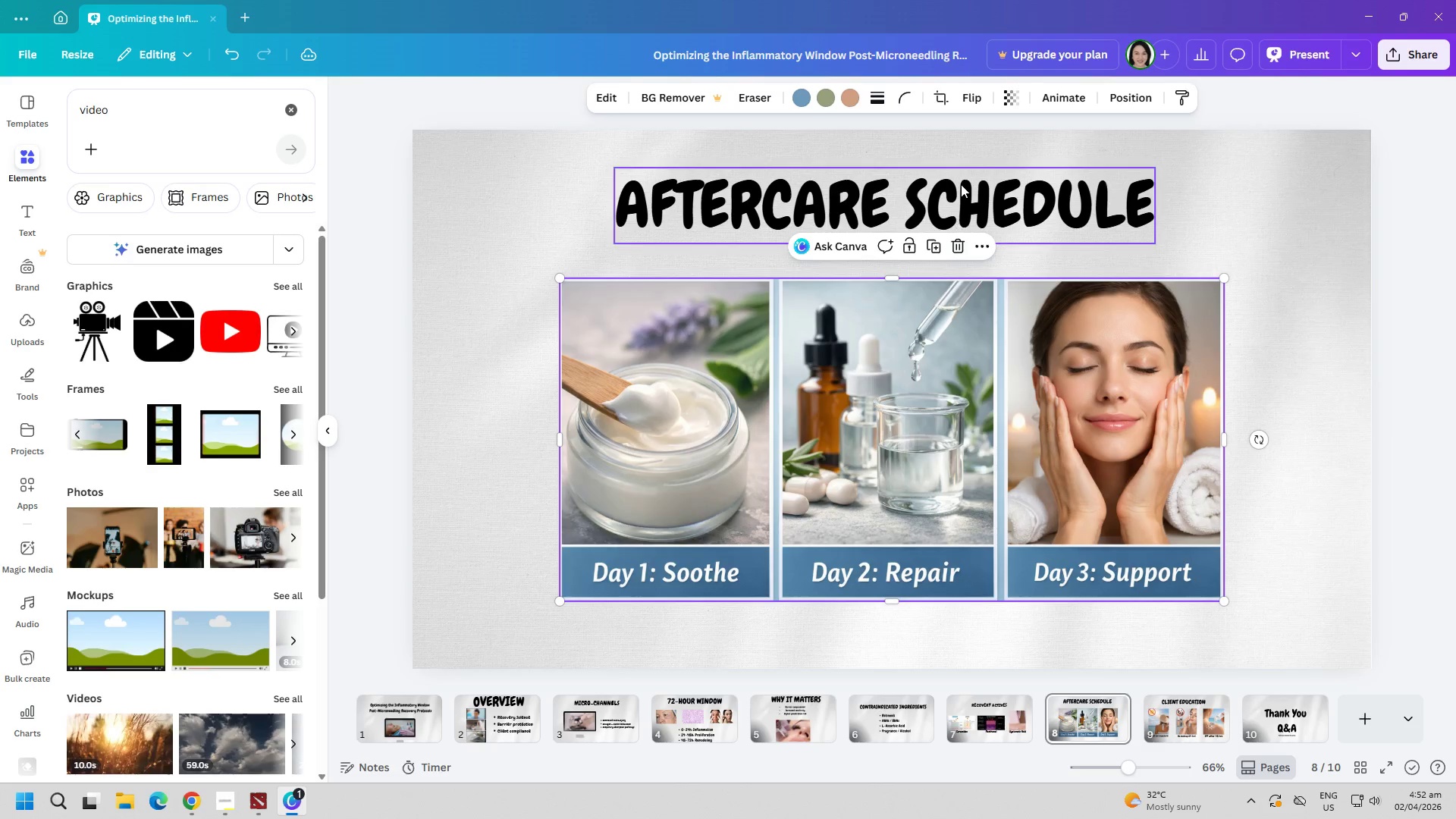 
left_click_drag(start_coordinate=[961, 180], to_coordinate=[968, 184])
 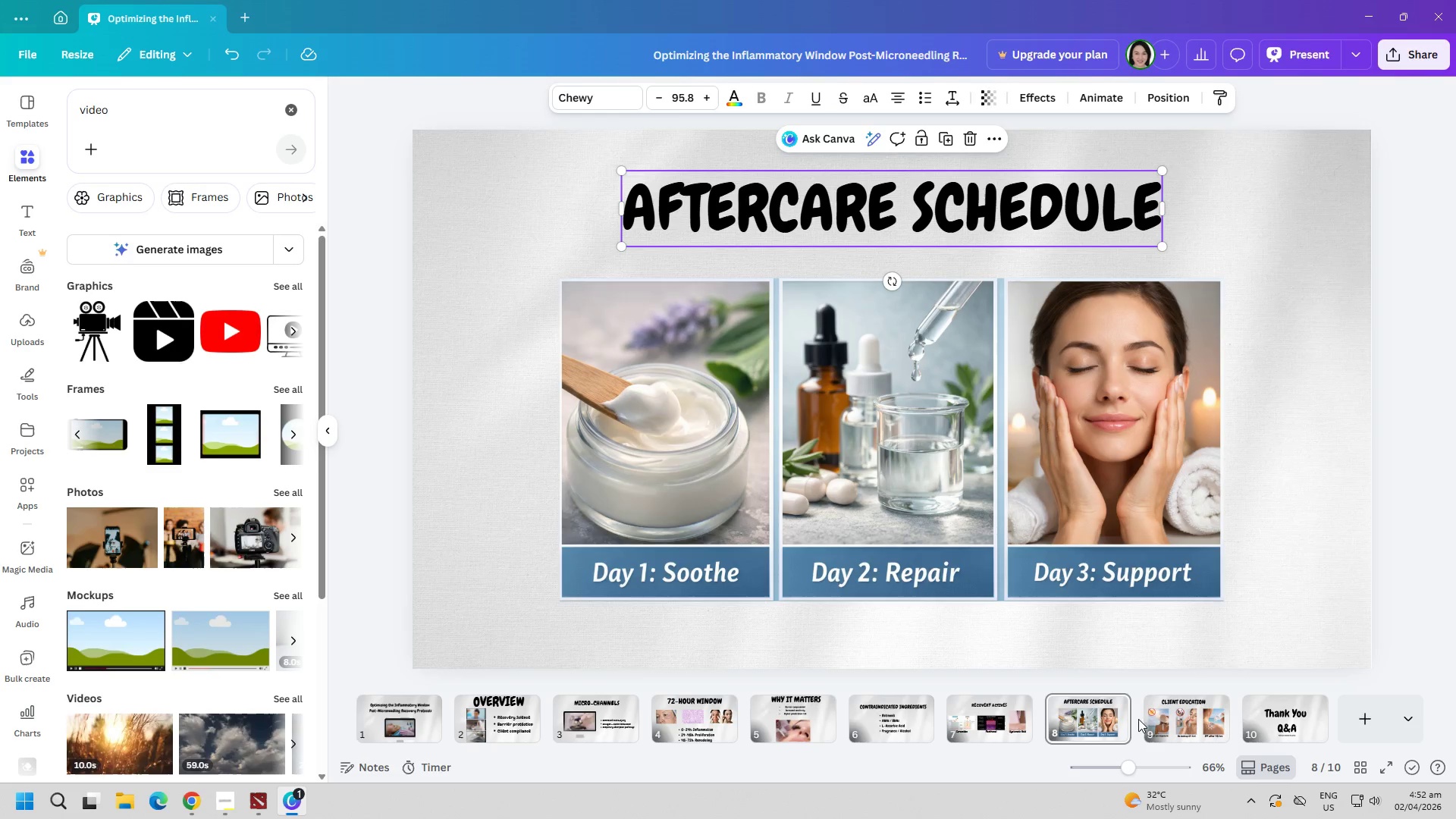 
left_click([1169, 704])
 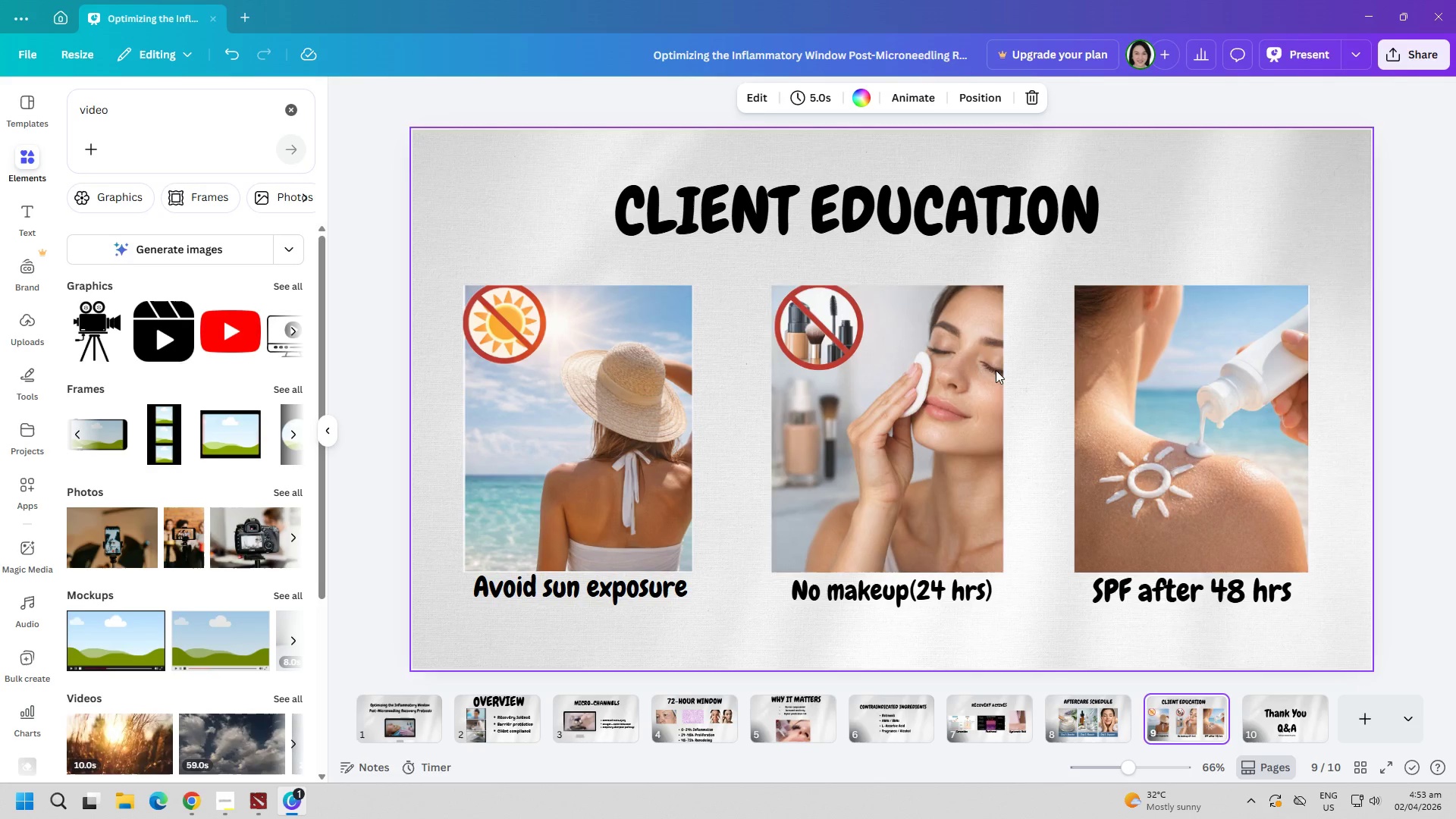 
left_click_drag(start_coordinate=[955, 193], to_coordinate=[988, 190])
 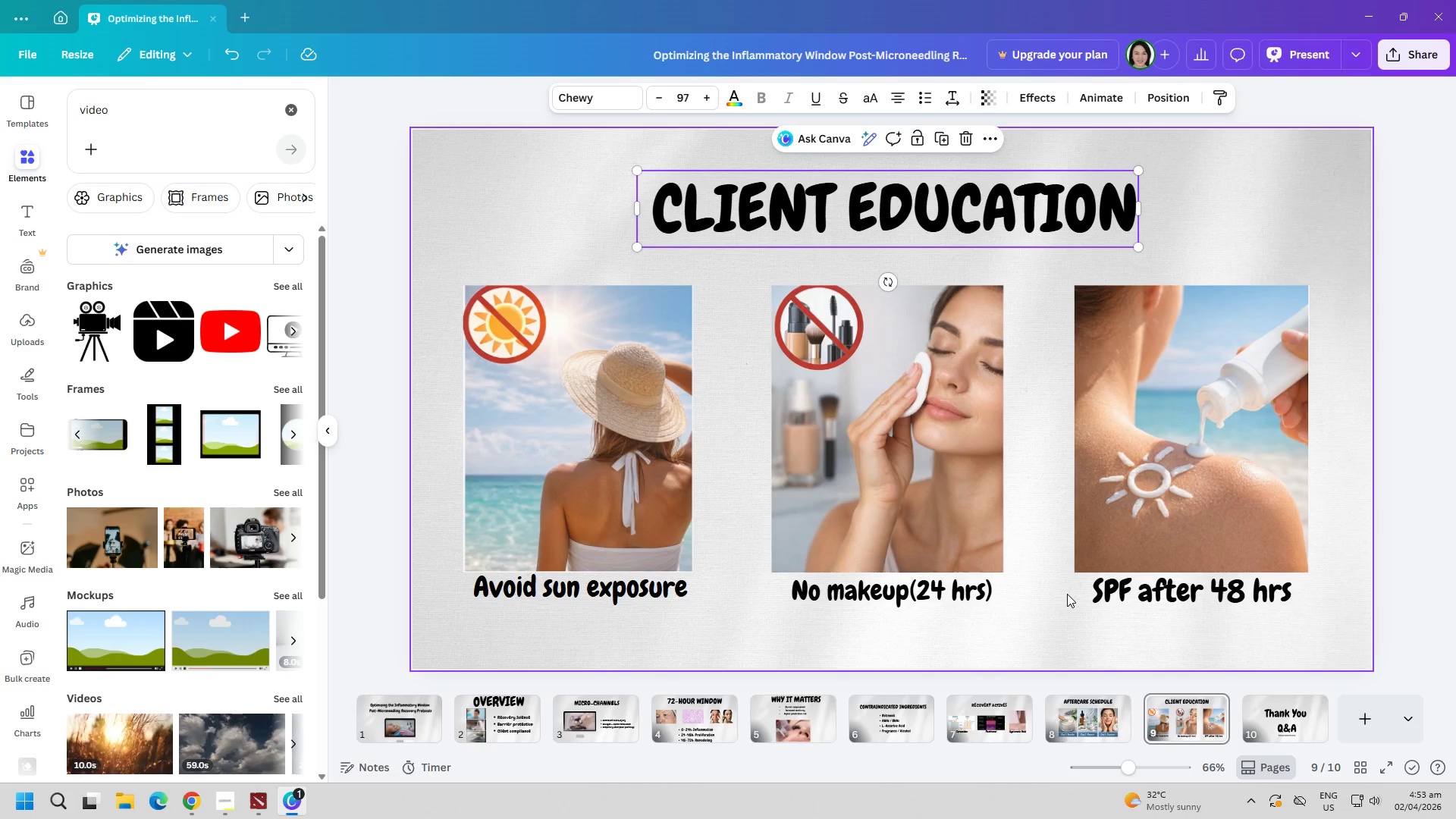 
wait(19.14)
 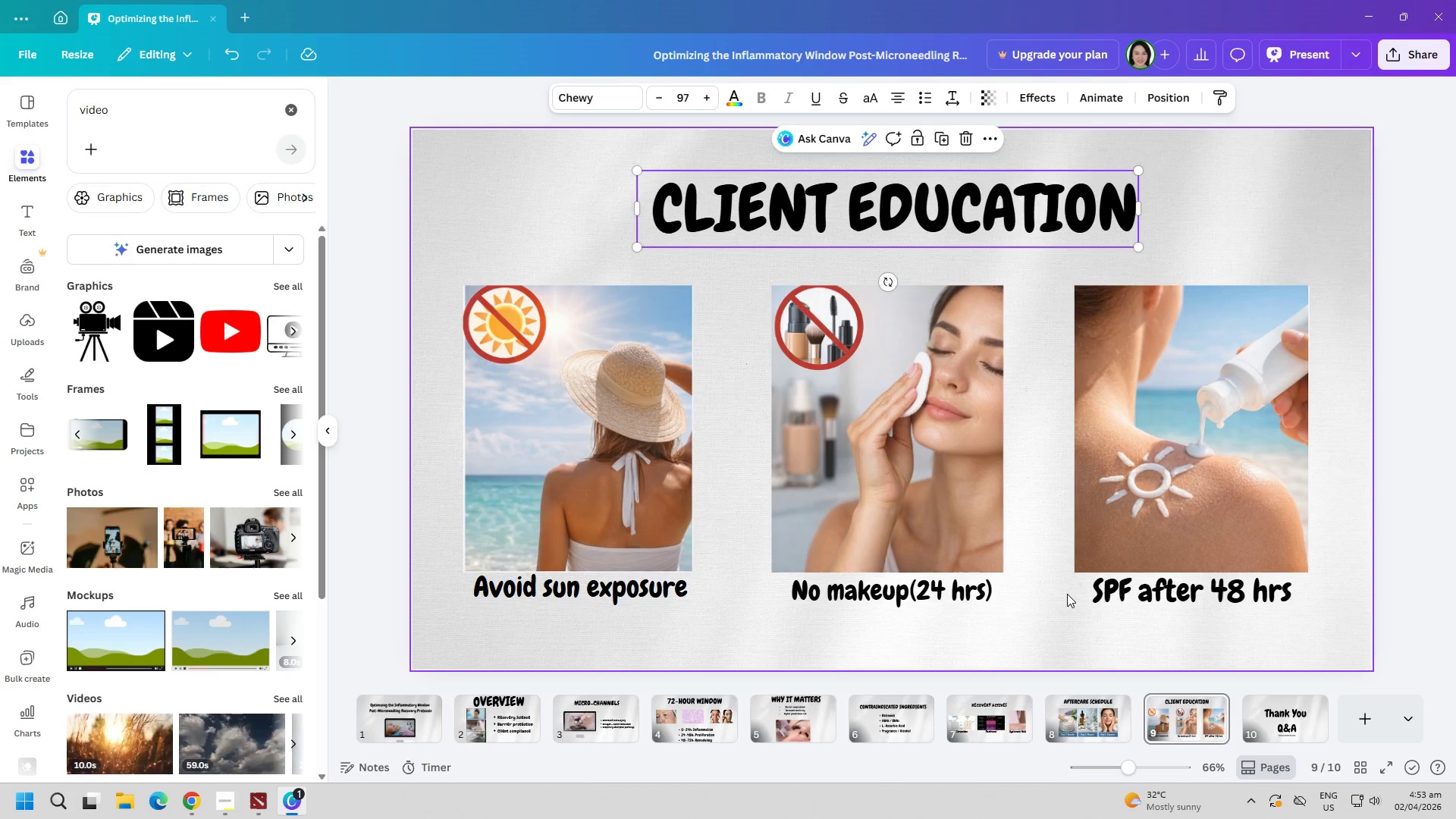 
left_click([1413, 180])
 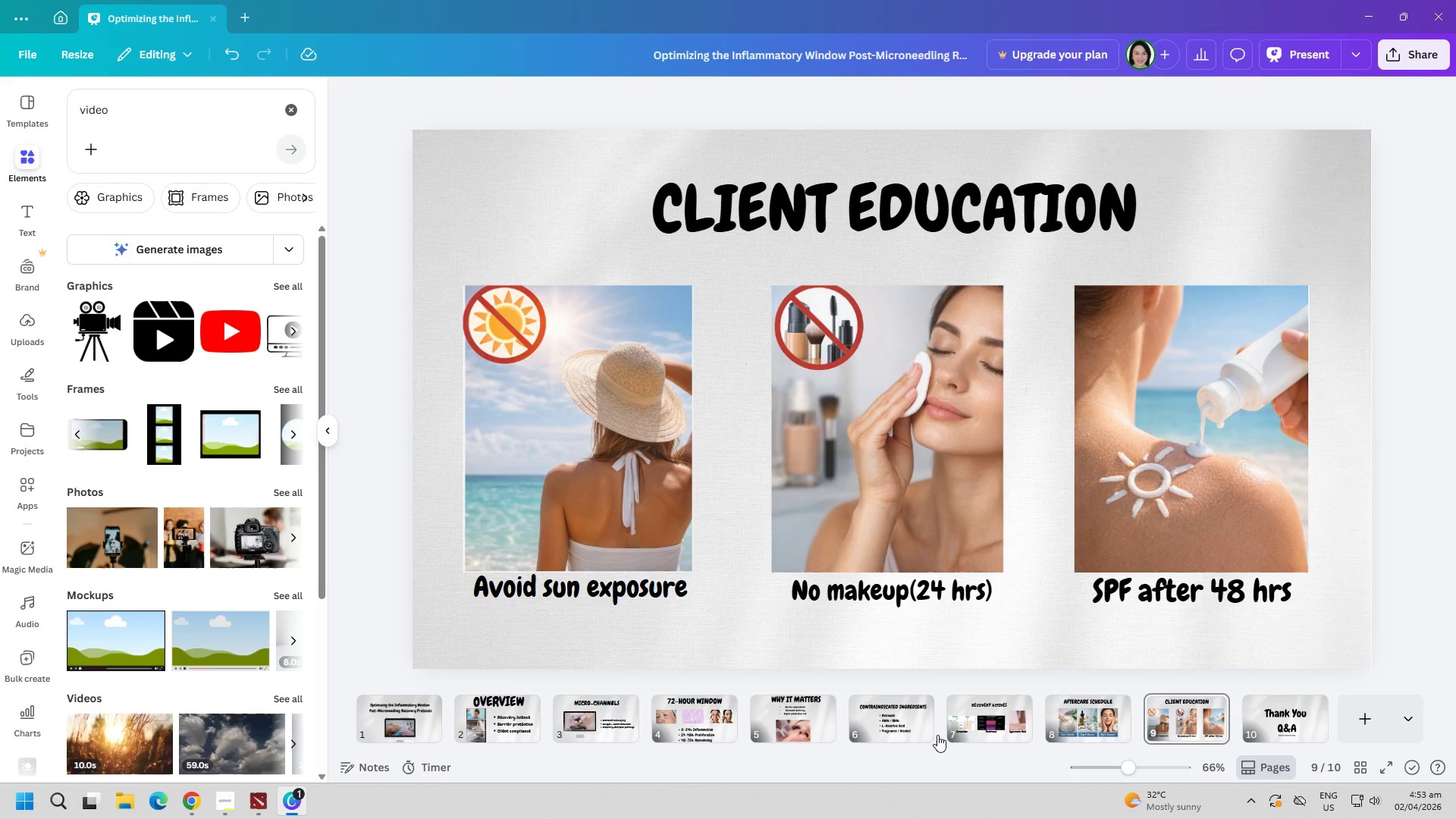 
left_click([404, 719])
 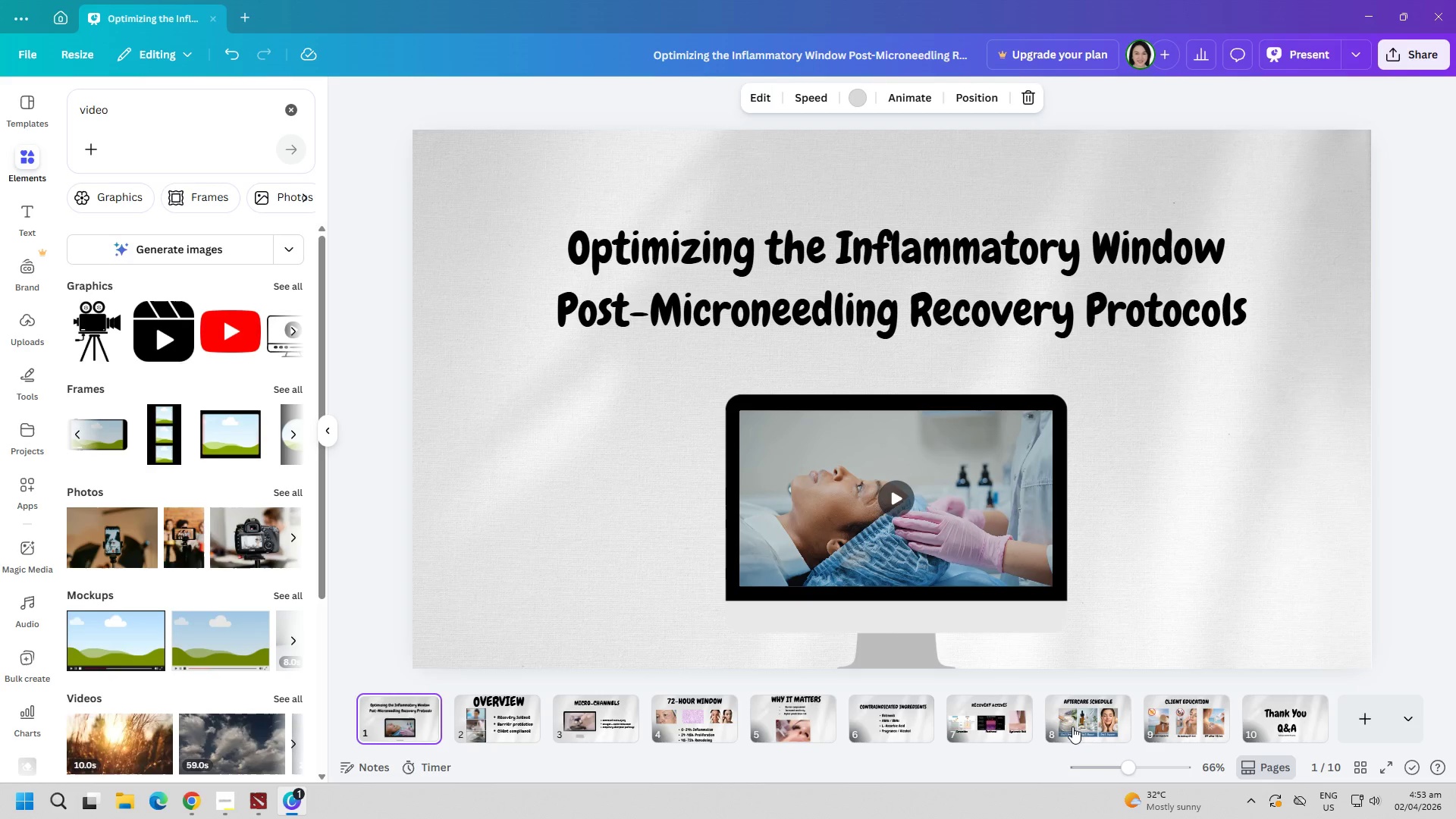 
double_click([1182, 711])
 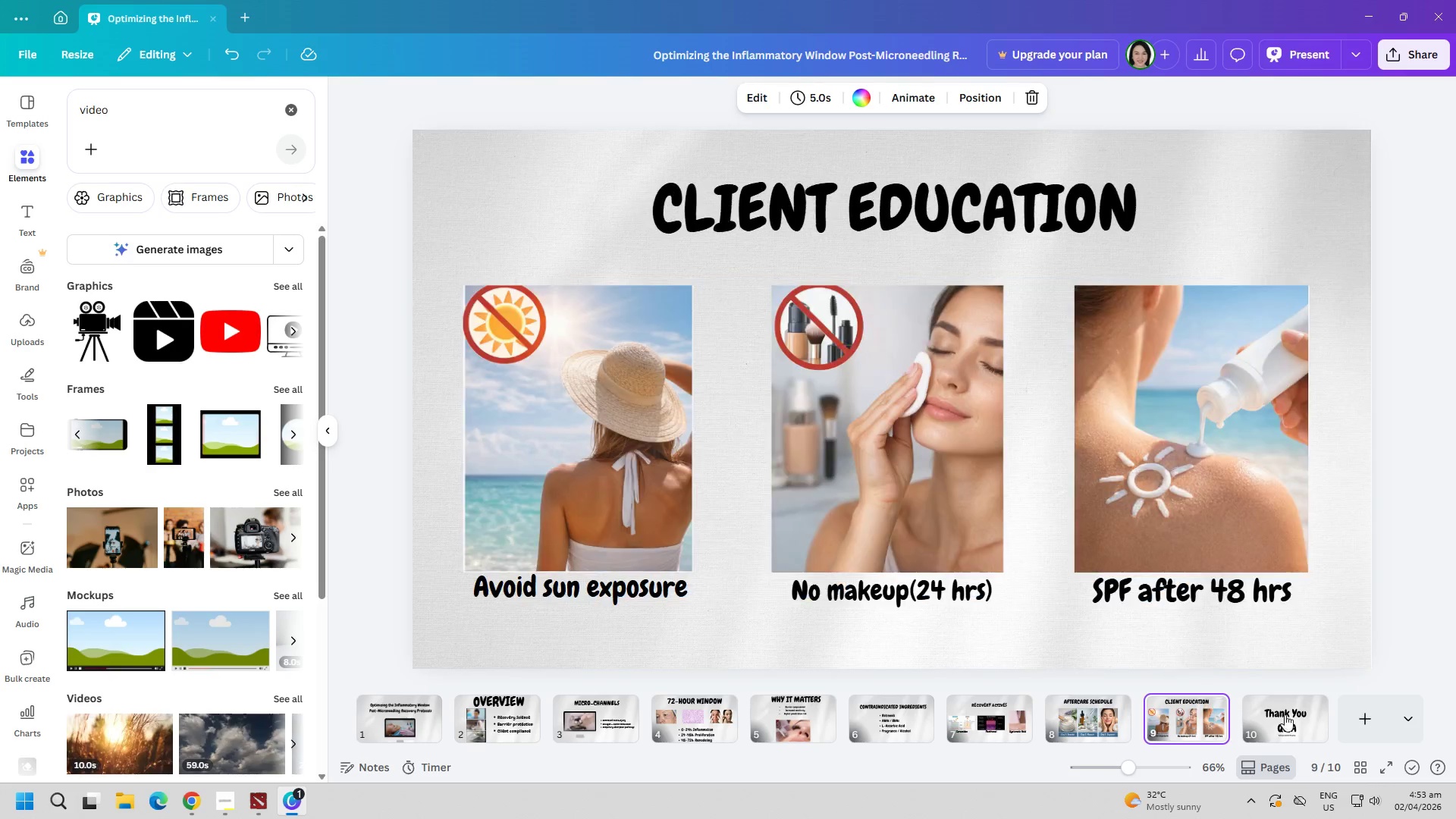 
triple_click([1286, 714])
 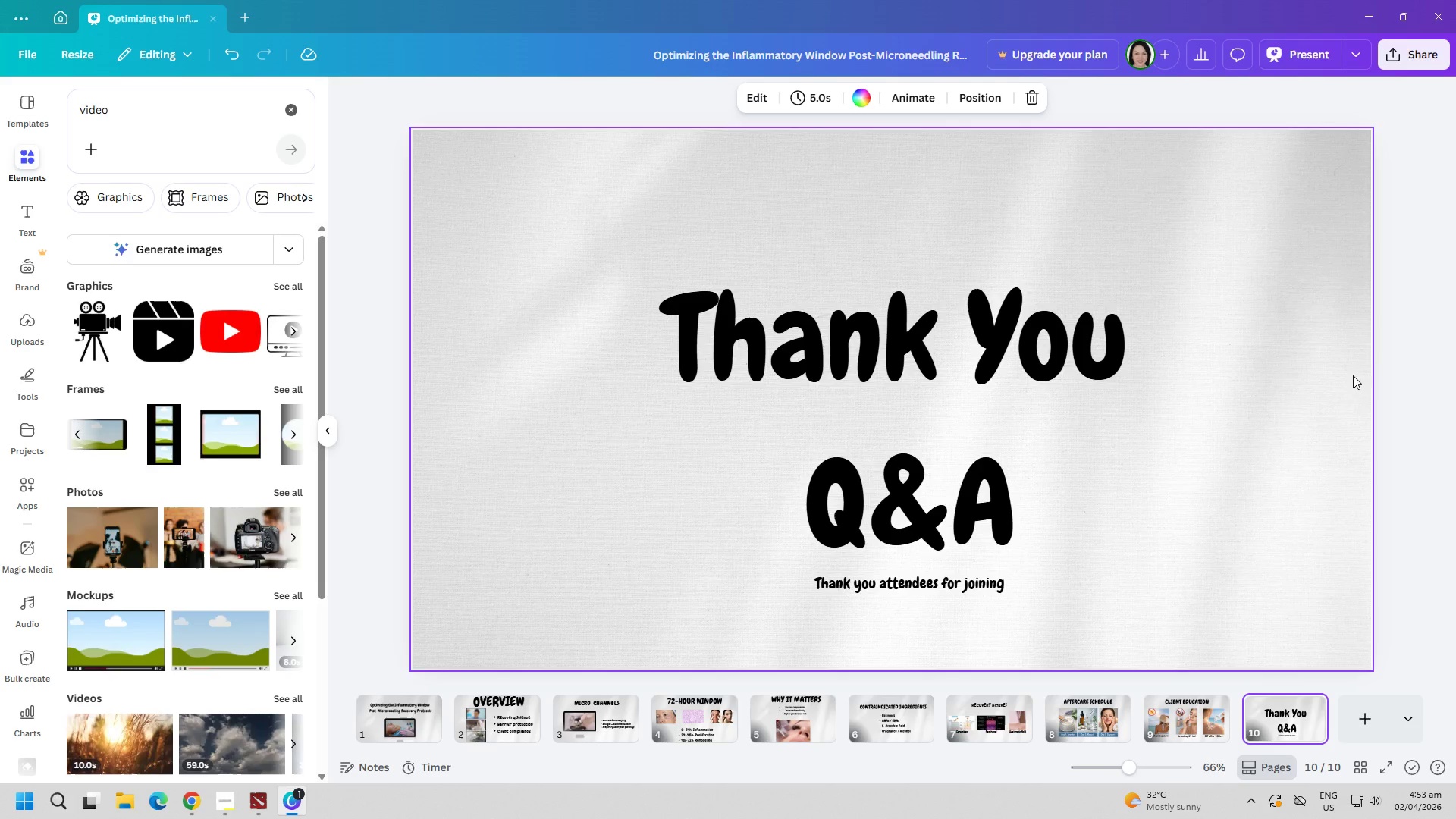 
left_click([1407, 305])
 